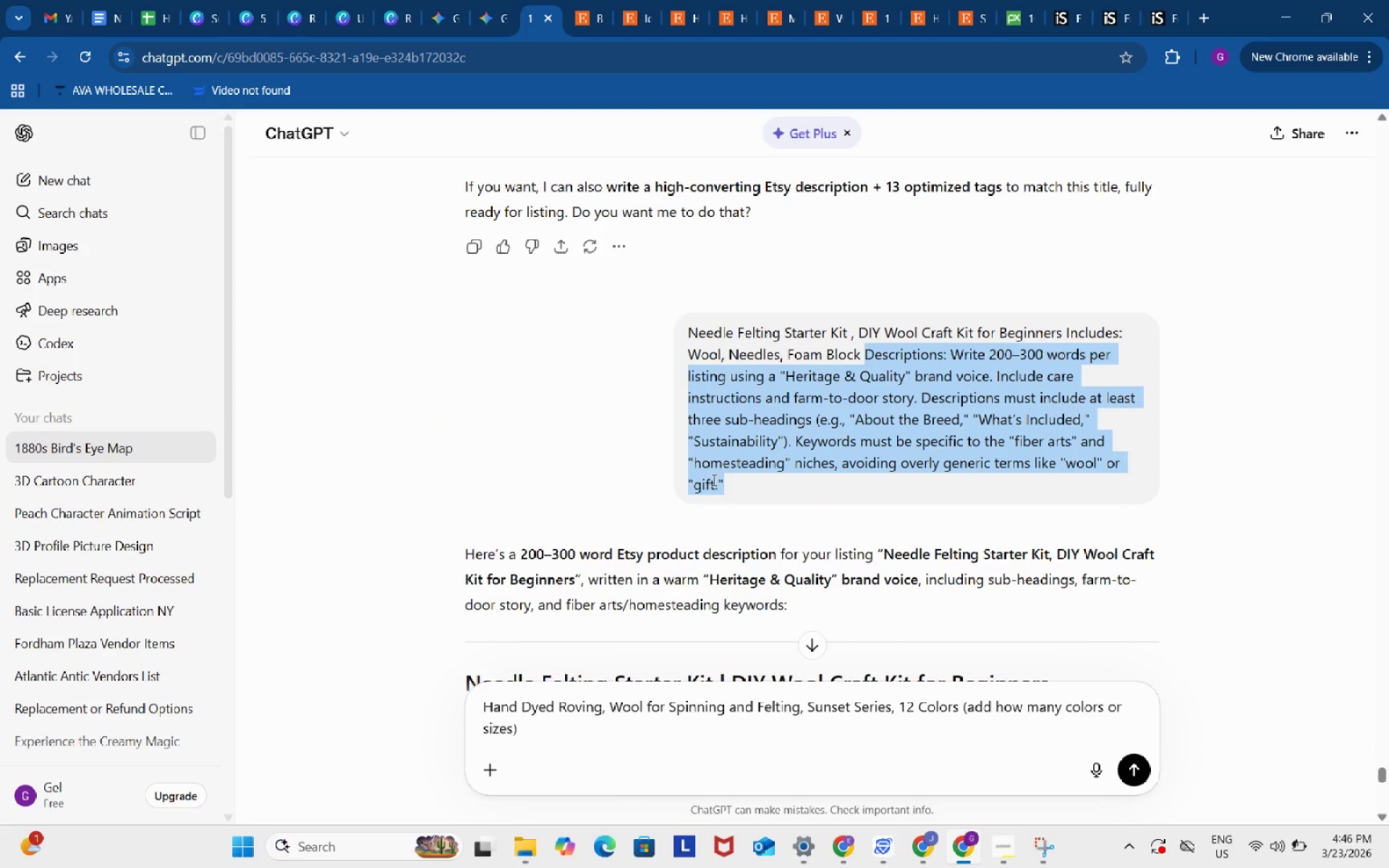 
scroll: coordinate [626, 724], scroll_direction: down, amount: 24.0
 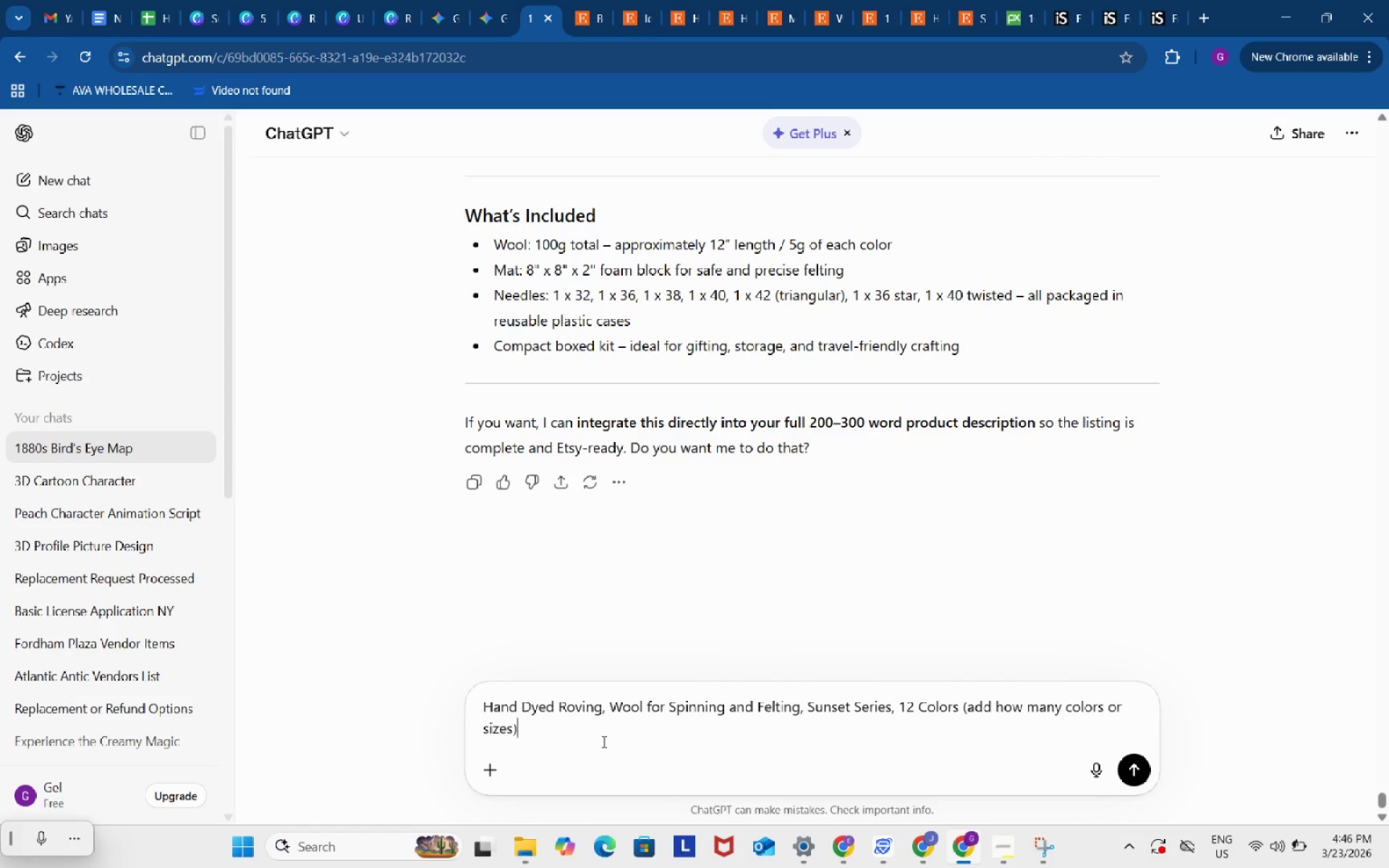 
key(Space)
 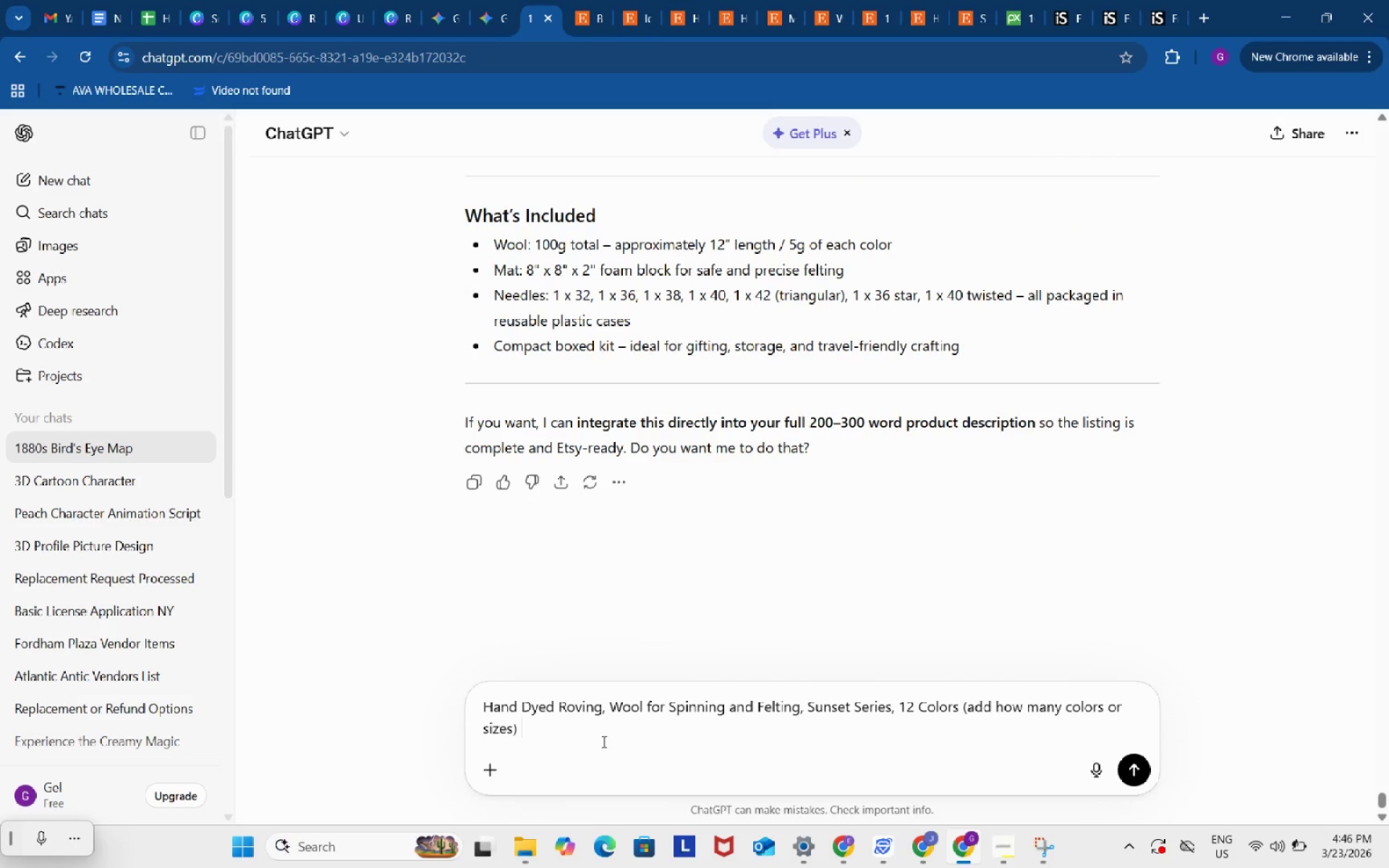 
key(Control+V)
 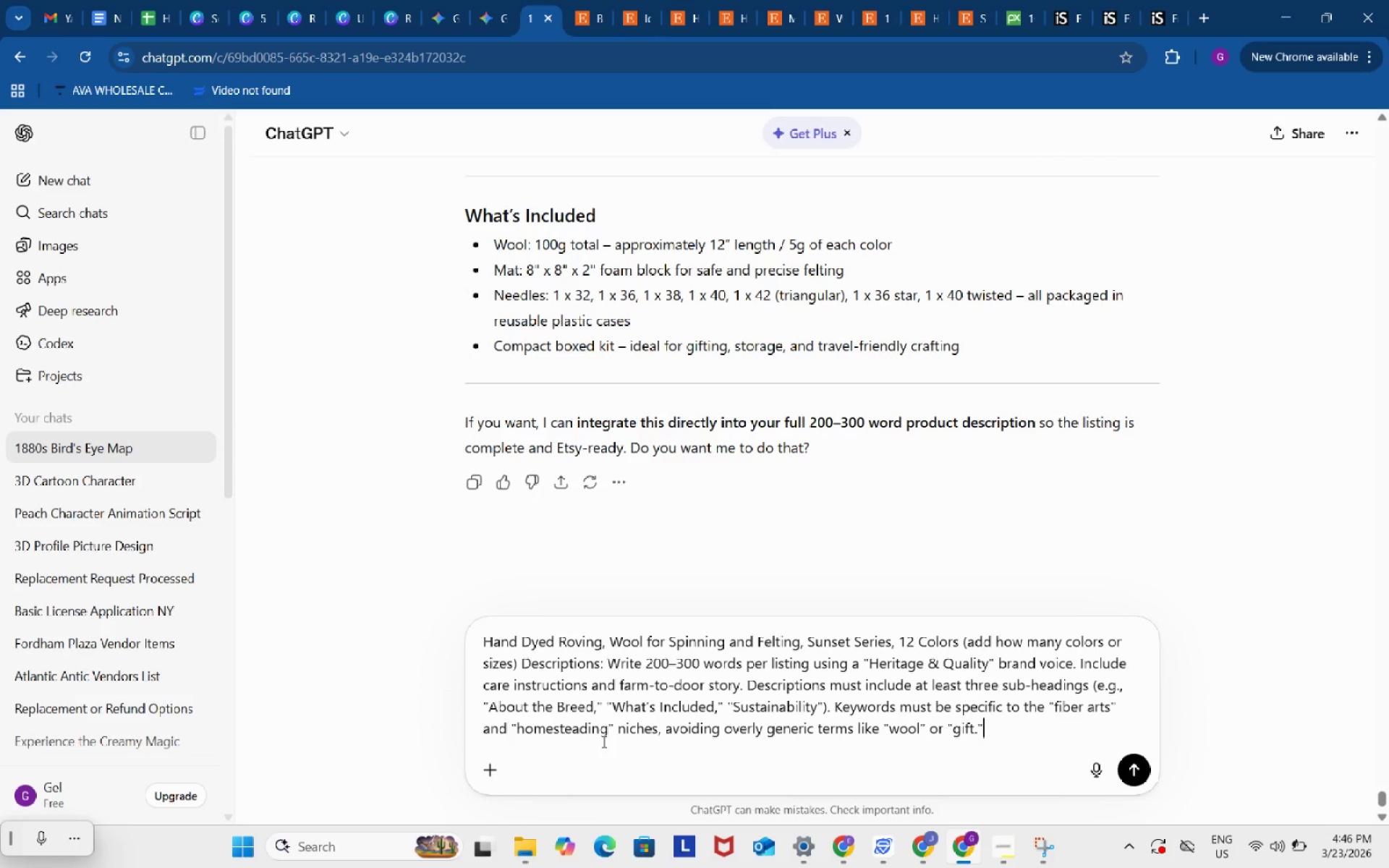 
key(Enter)
 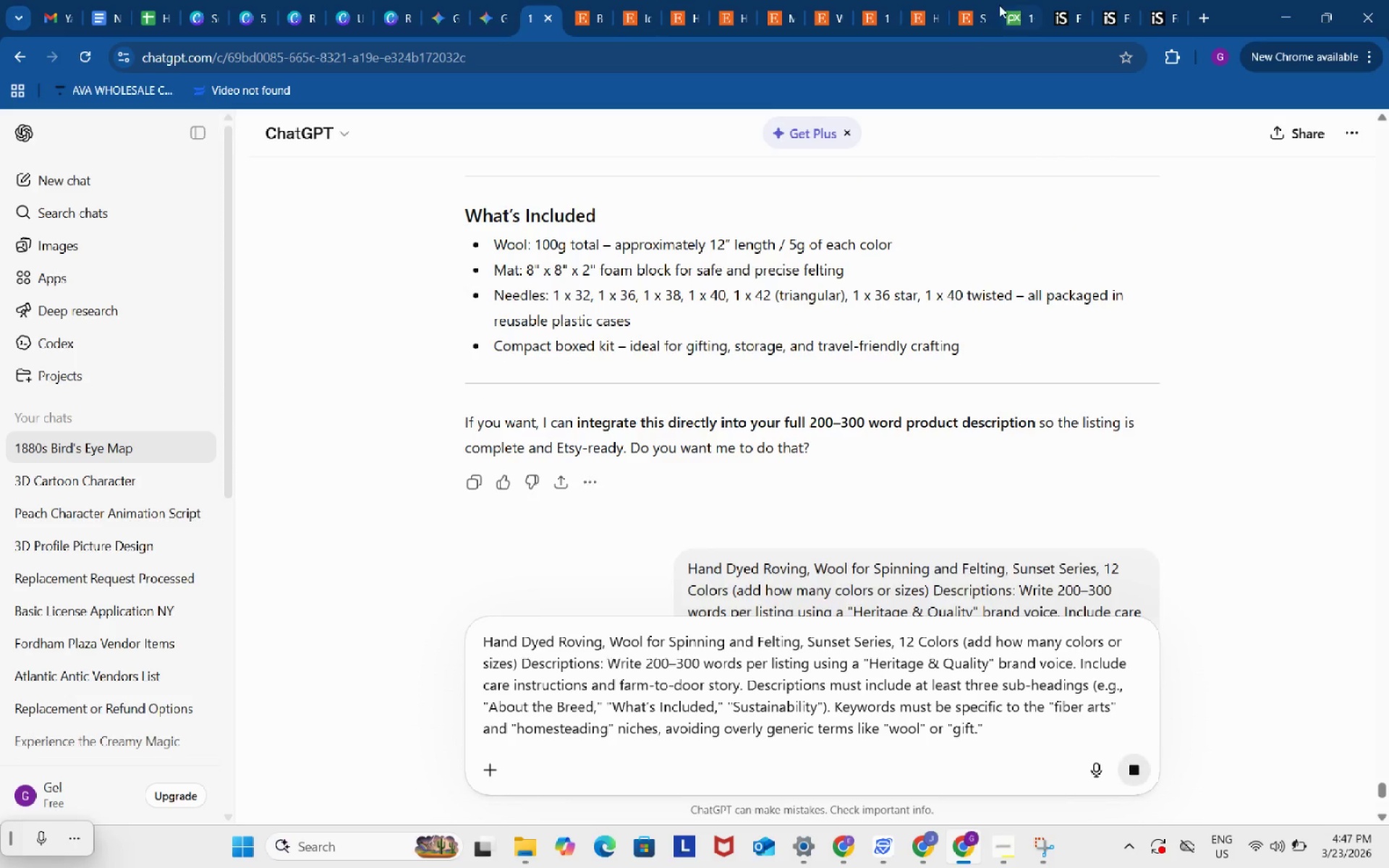 
left_click([974, 0])
 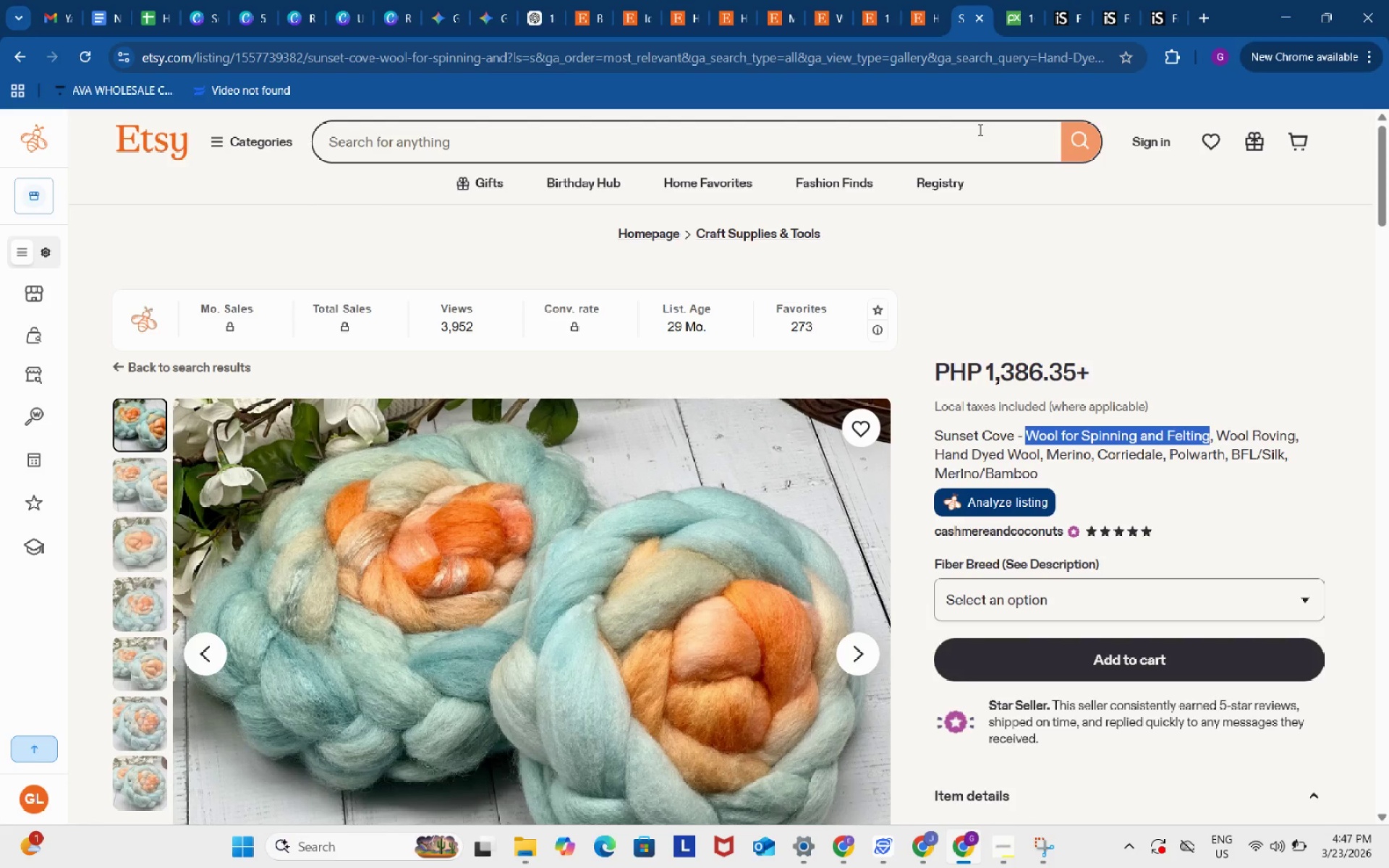 
wait(5.94)
 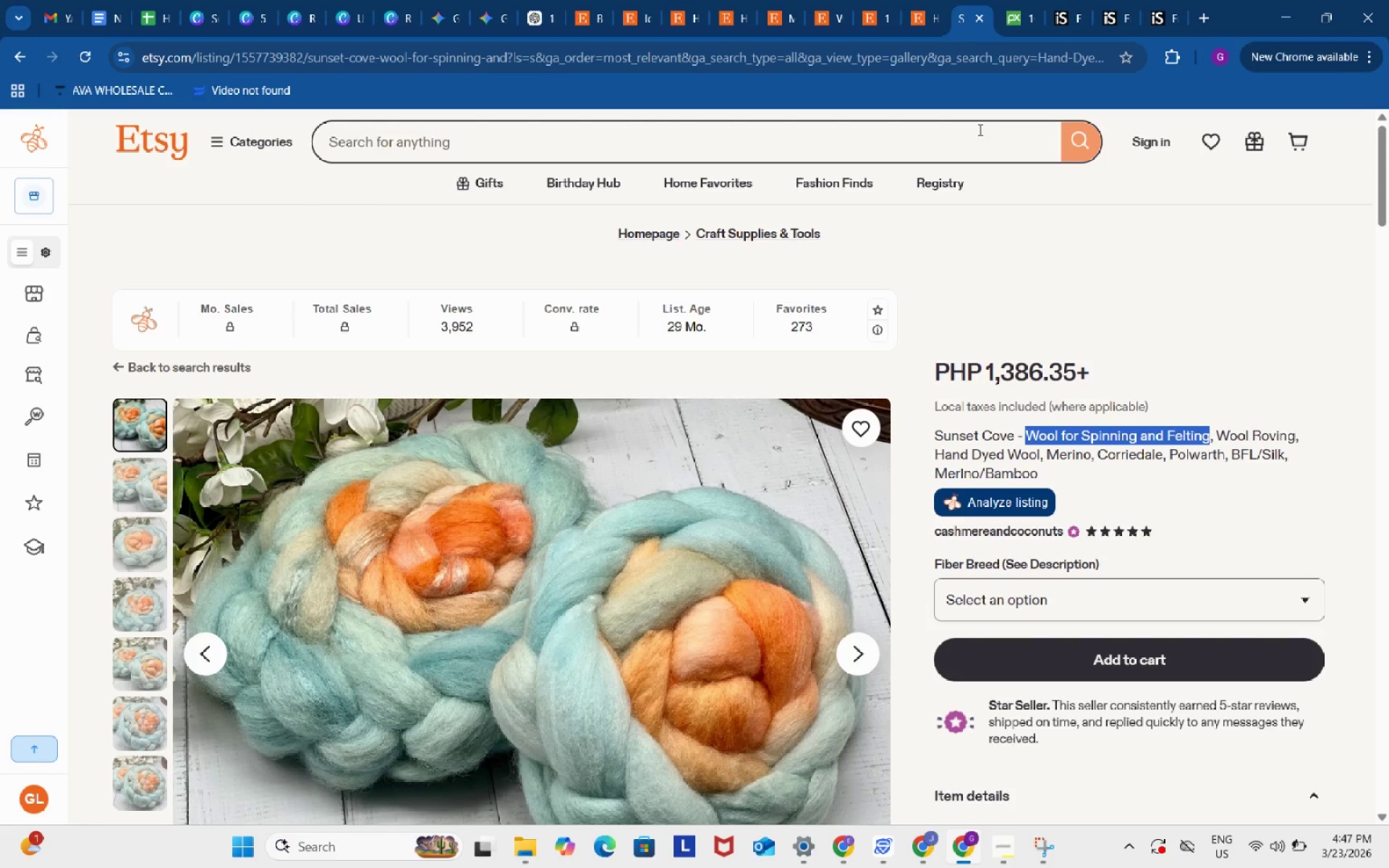 
scroll: coordinate [1217, 435], scroll_direction: down, amount: 5.0
 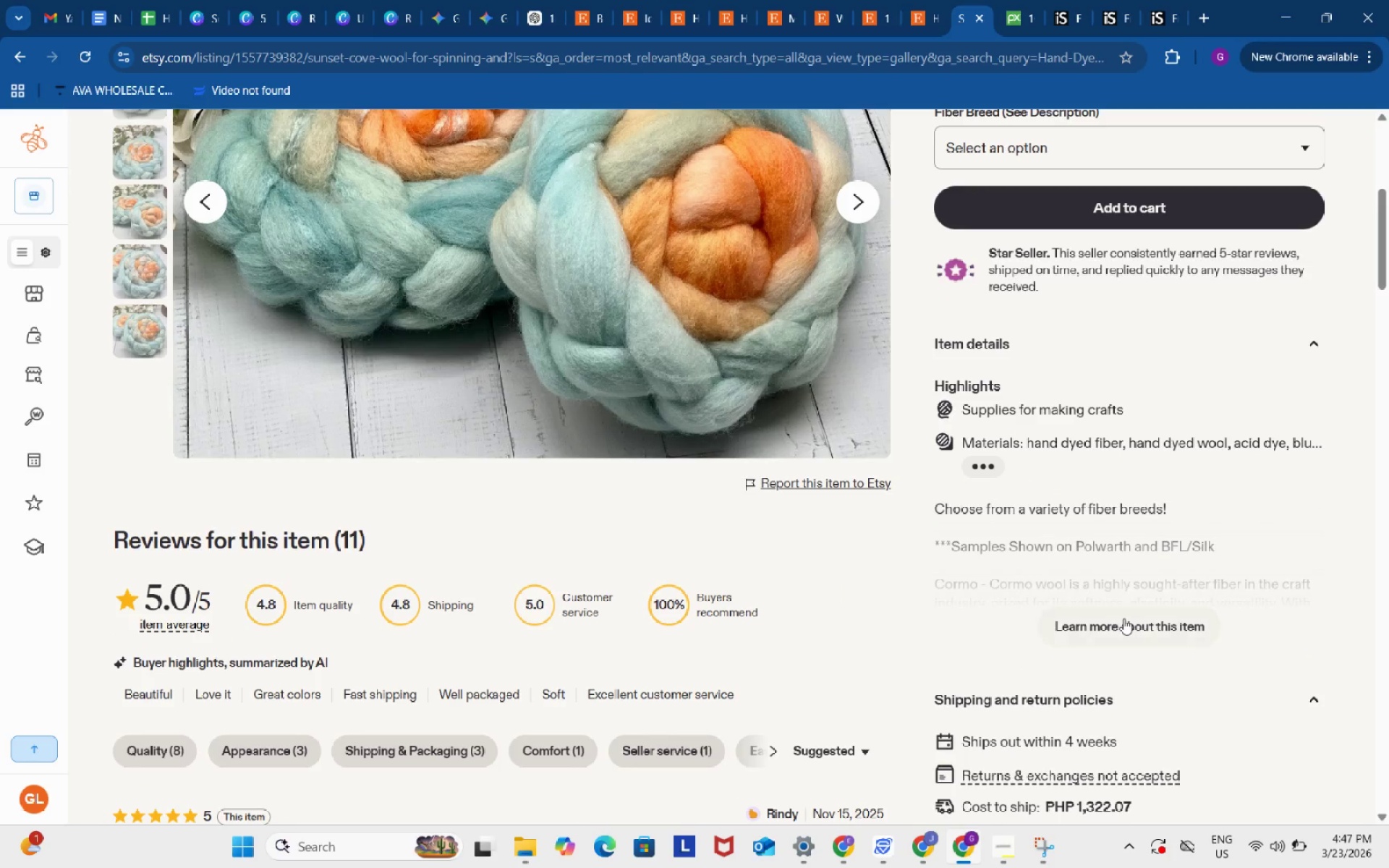 
left_click([1123, 618])
 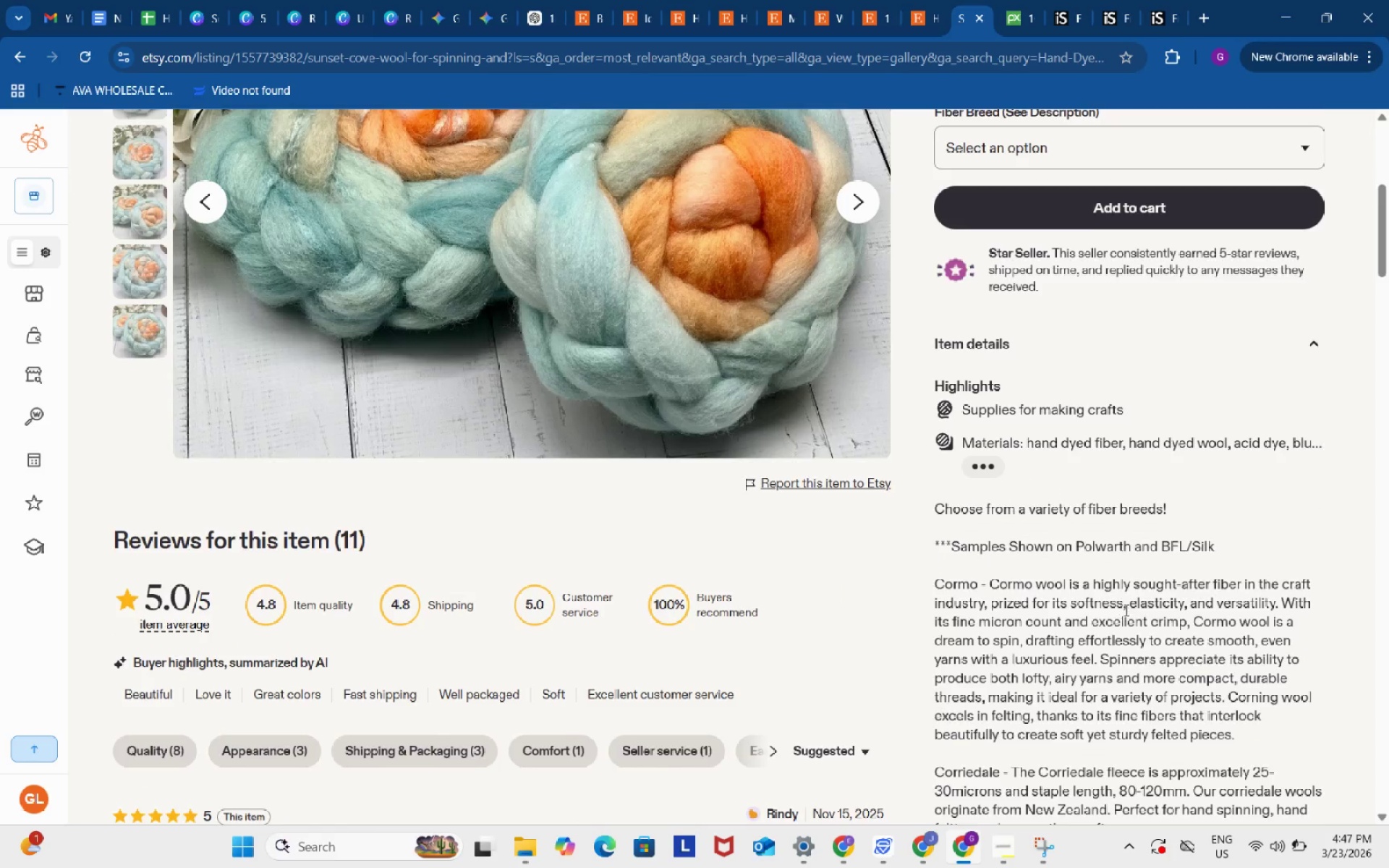 
scroll: coordinate [1125, 599], scroll_direction: down, amount: 15.0
 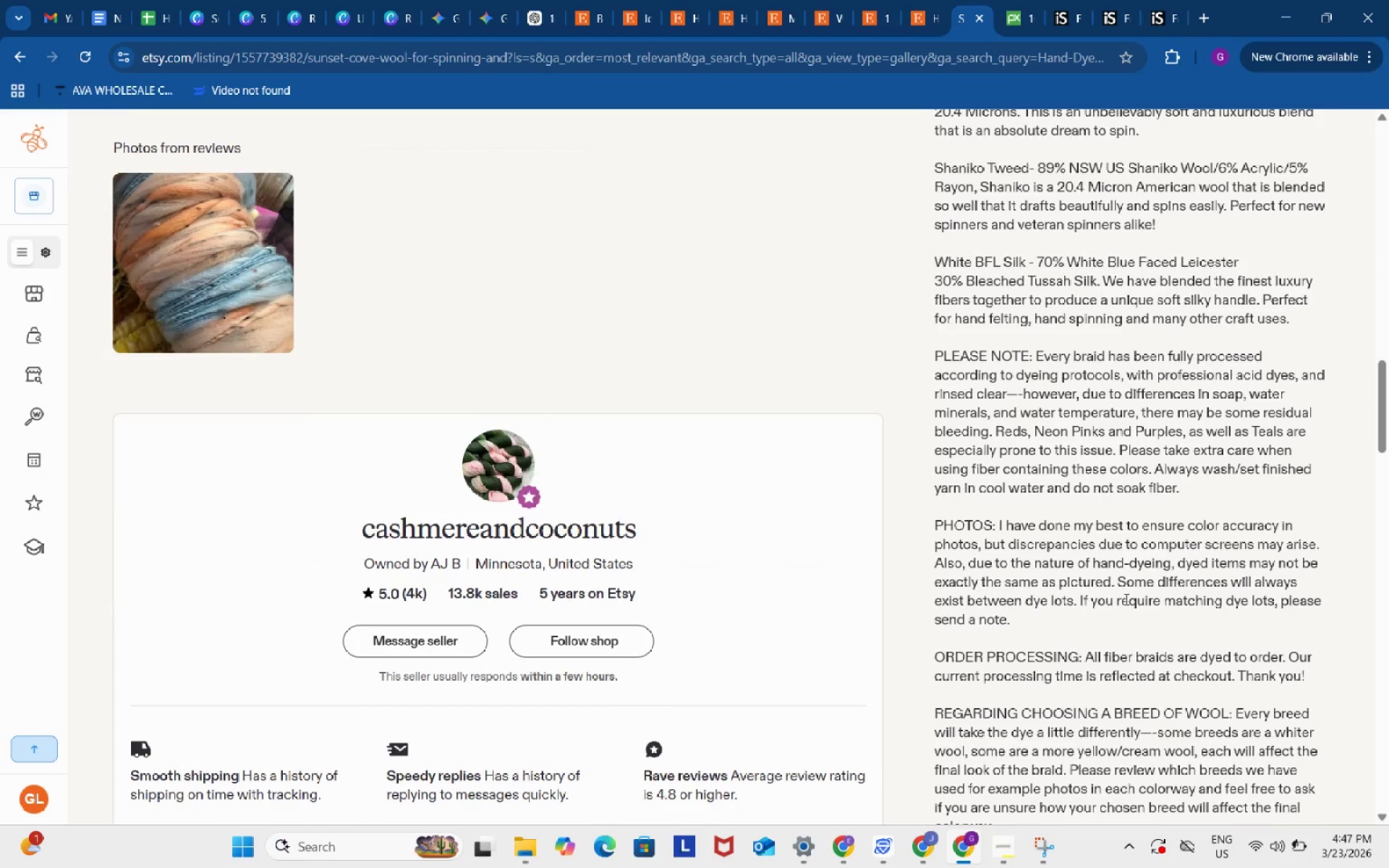 
wait(5.42)
 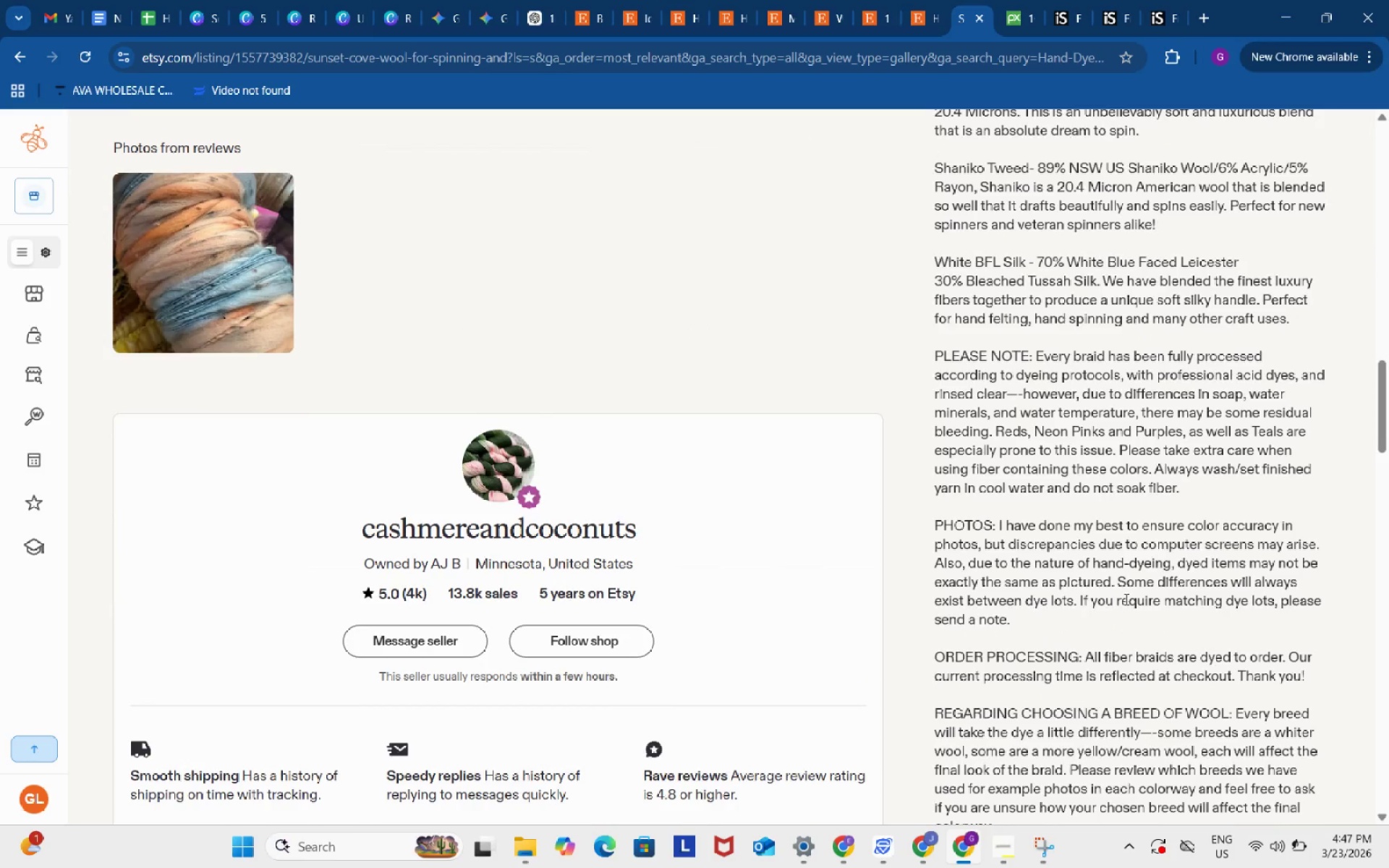 
scroll: coordinate [1149, 532], scroll_direction: down, amount: 4.0
 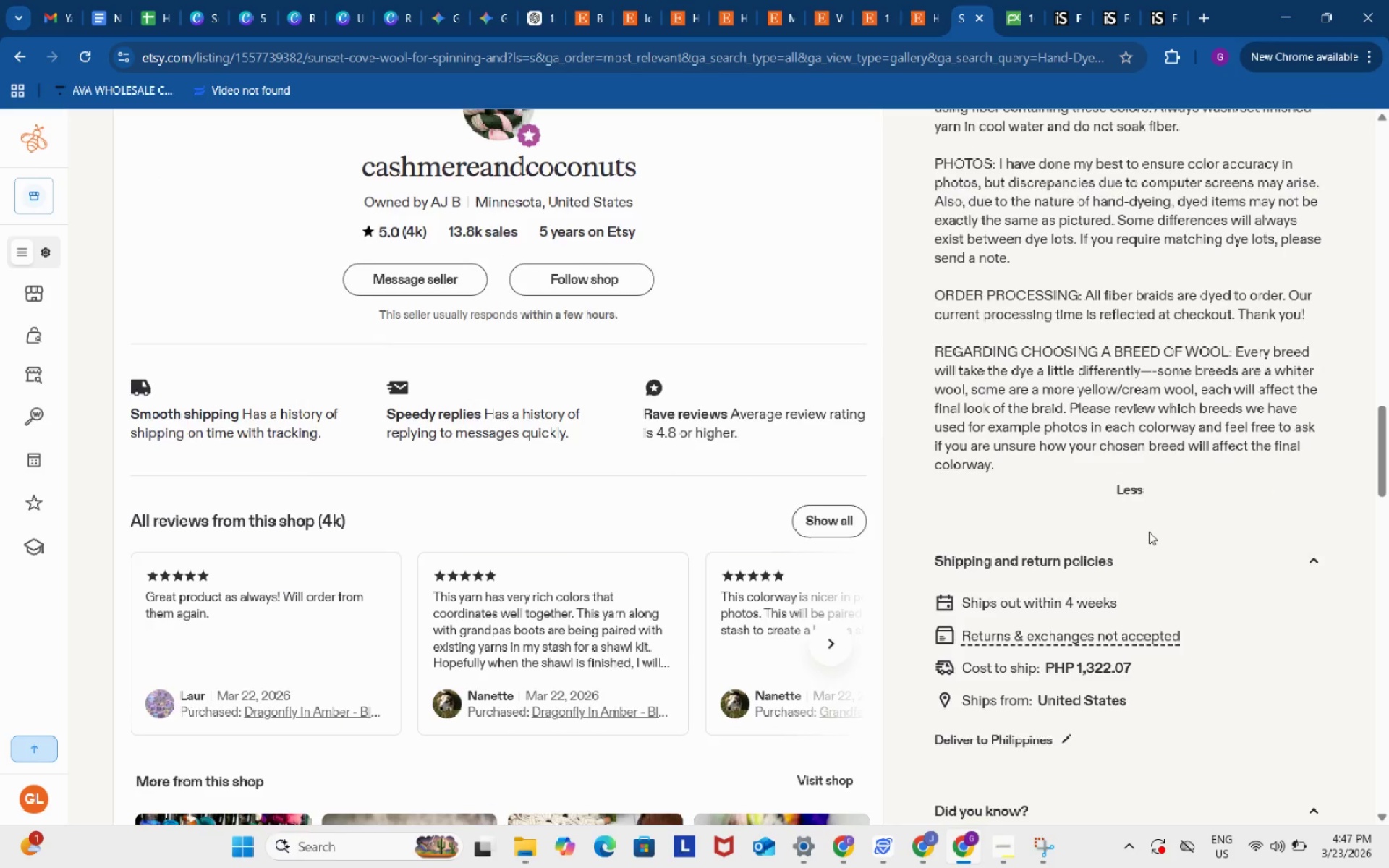 
scroll: coordinate [1148, 527], scroll_direction: up, amount: 6.0
 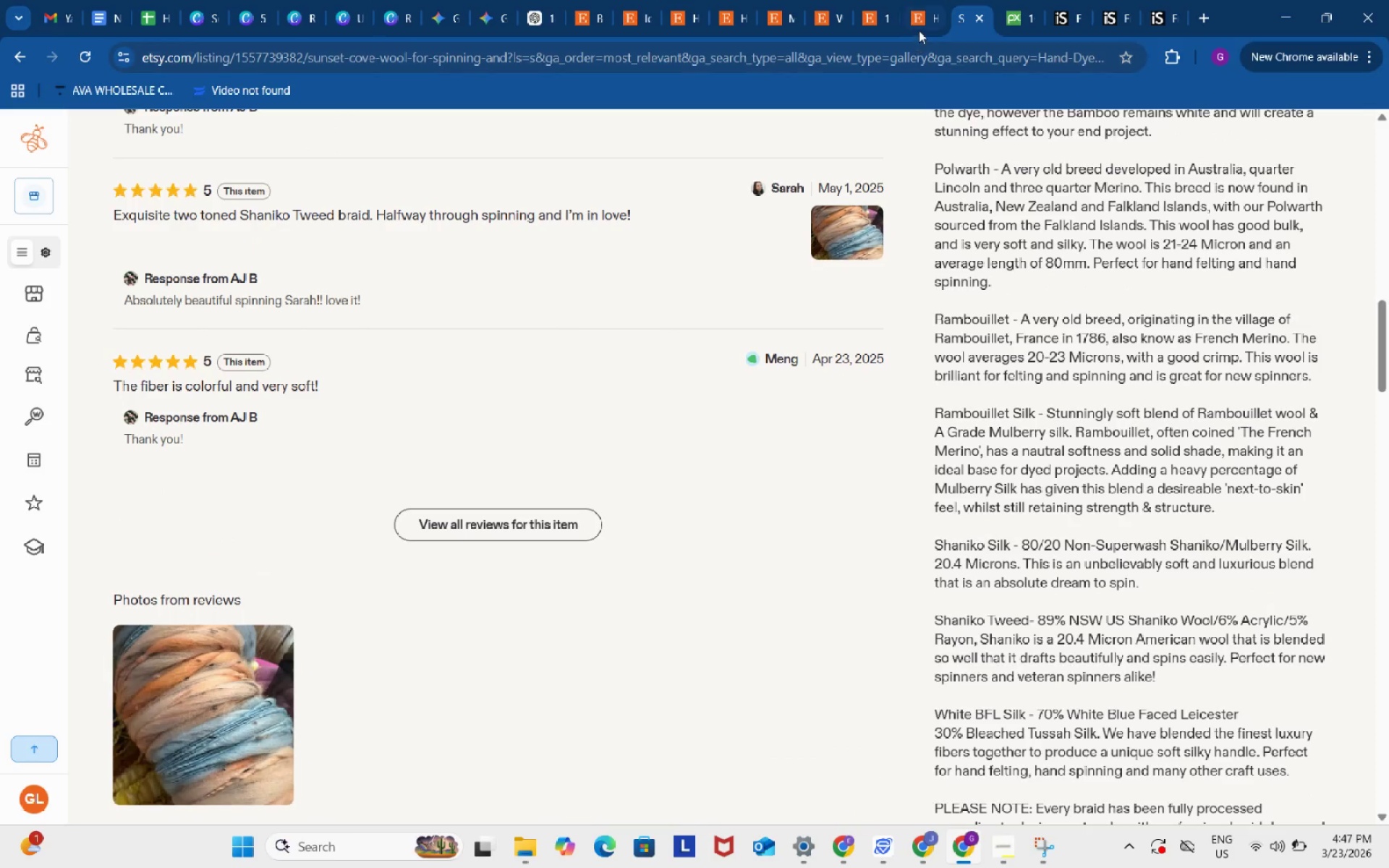 
left_click([918, 17])
 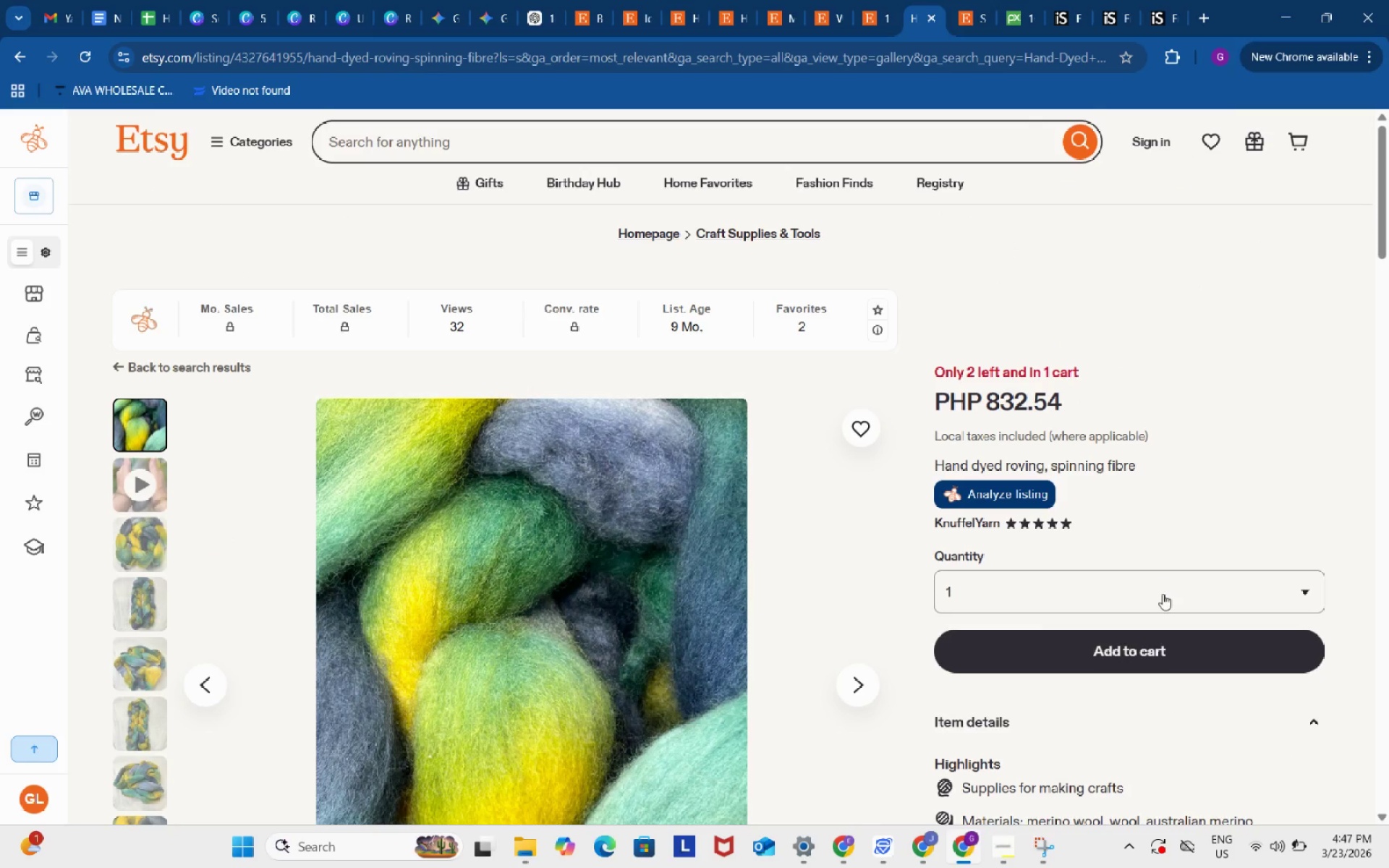 
scroll: coordinate [1163, 595], scroll_direction: down, amount: 4.0
 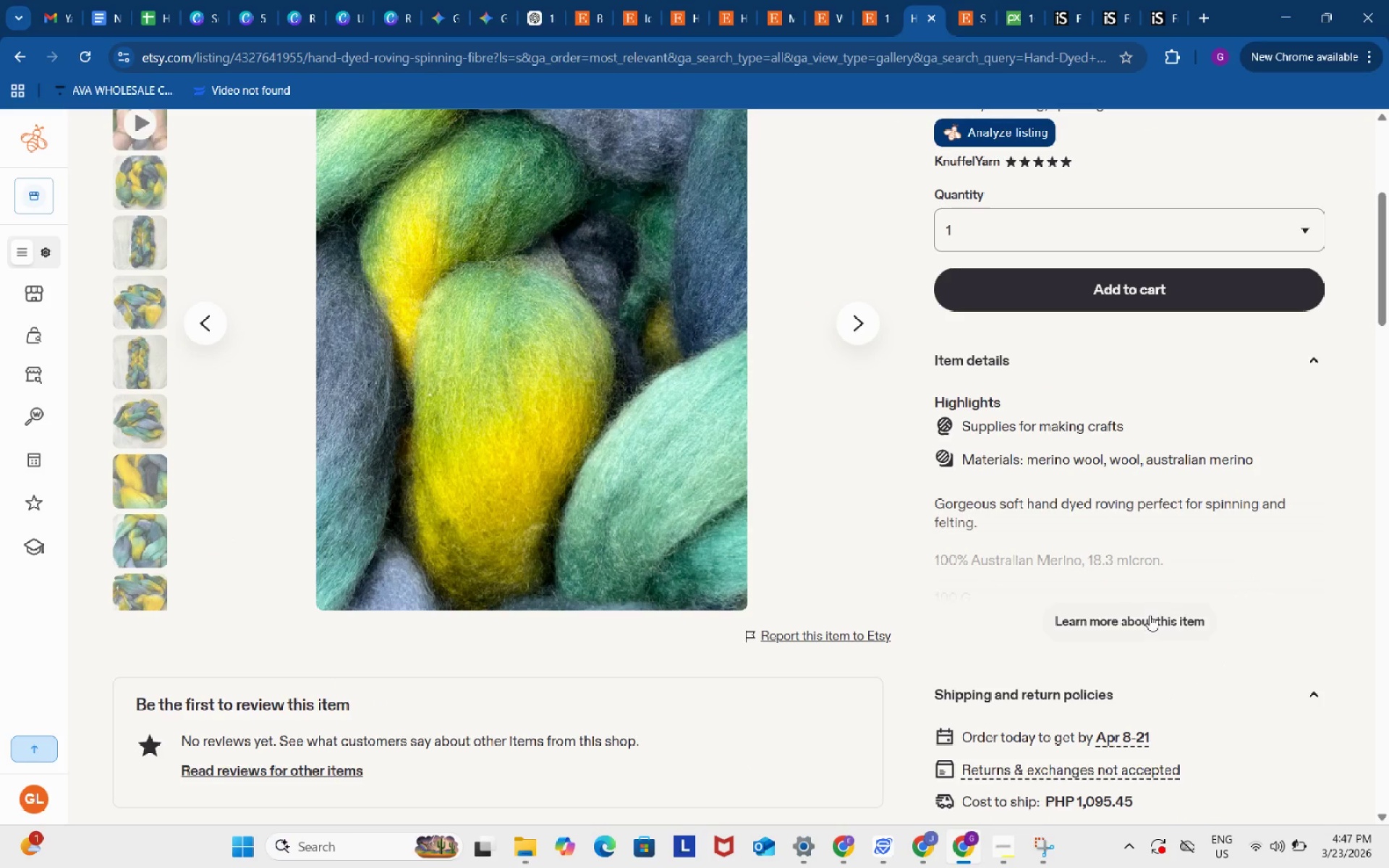 
left_click([1150, 615])
 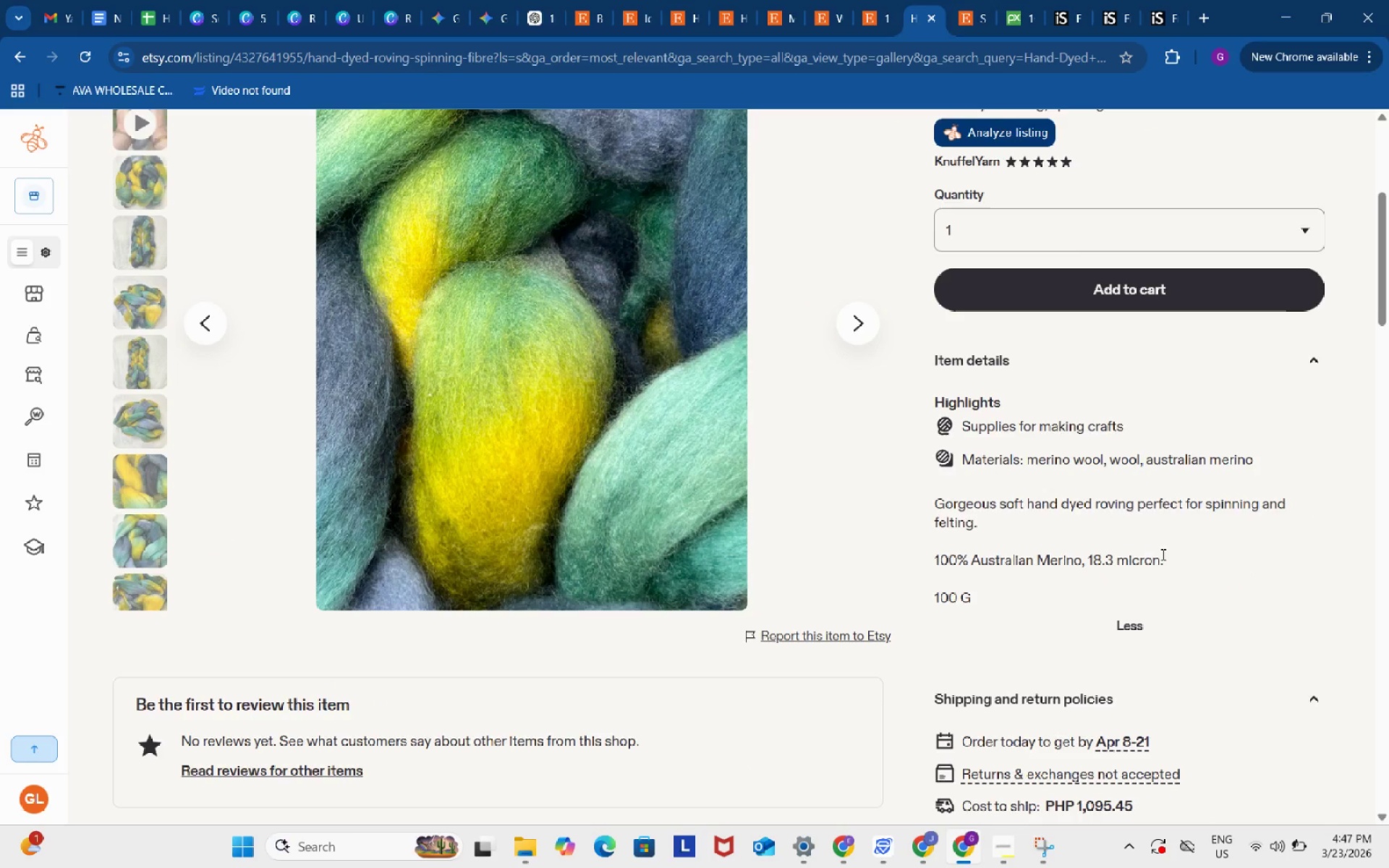 
scroll: coordinate [1164, 511], scroll_direction: down, amount: 5.0
 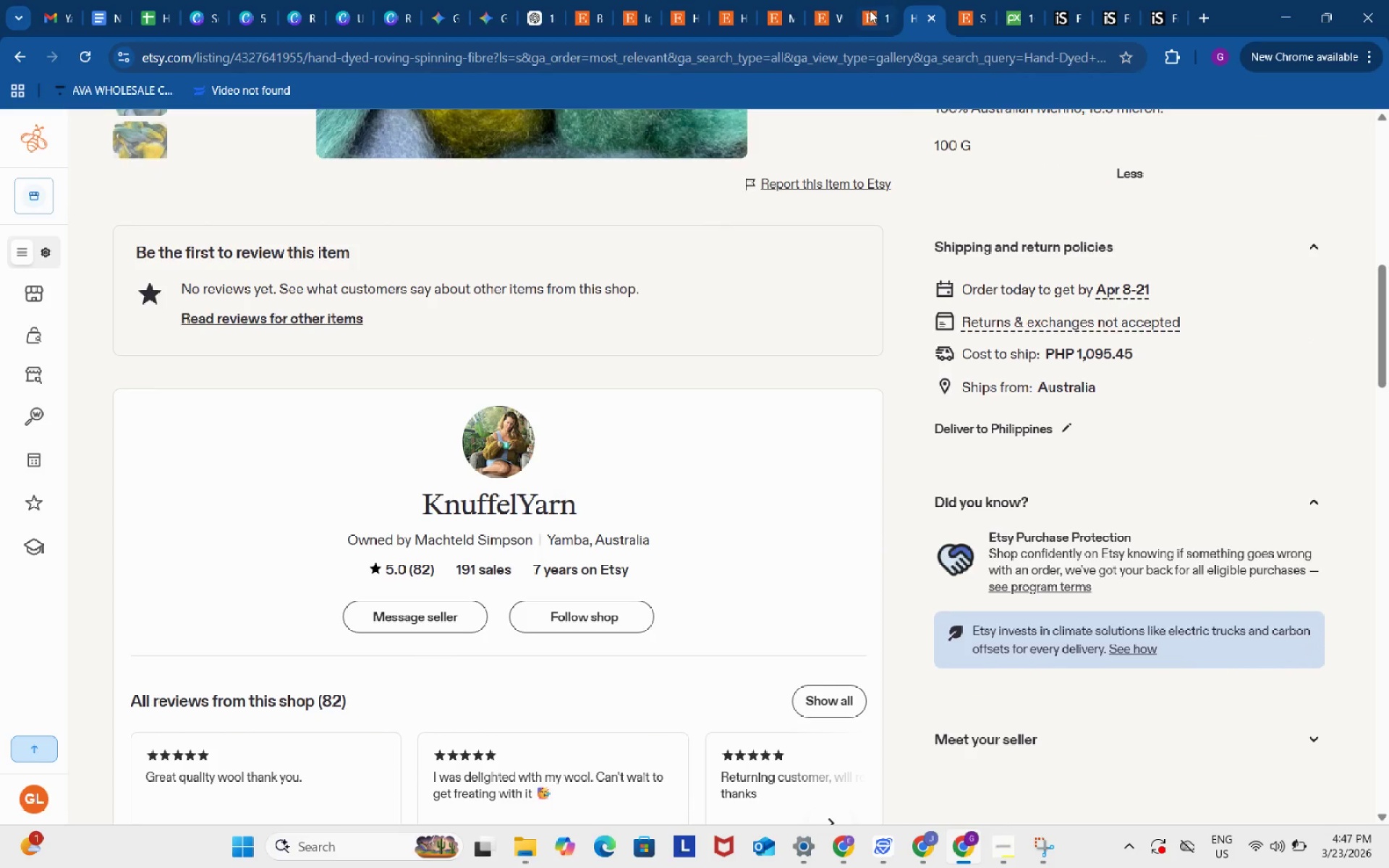 
left_click([868, 9])
 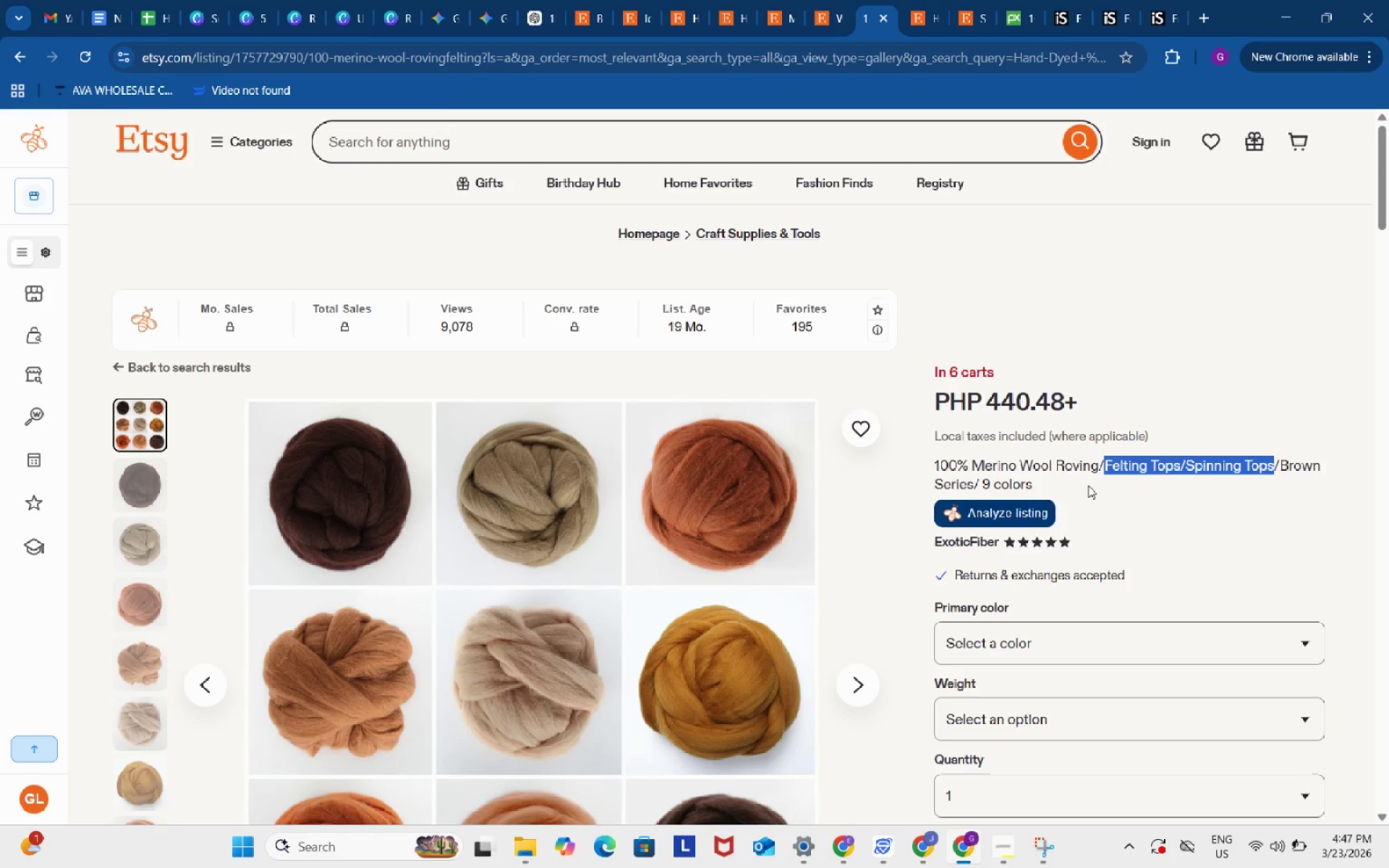 
scroll: coordinate [1182, 631], scroll_direction: down, amount: 6.0
 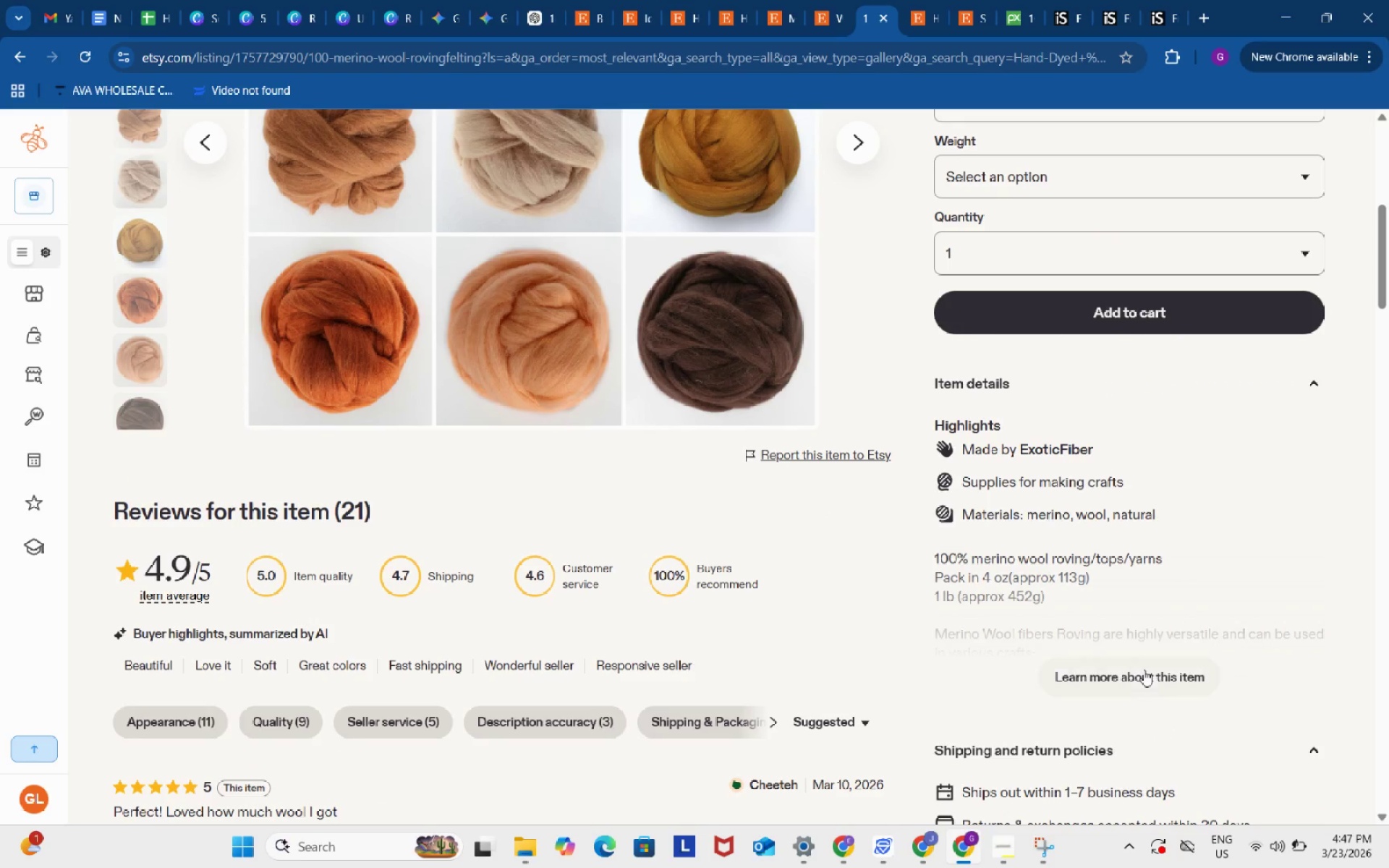 
left_click([1144, 670])
 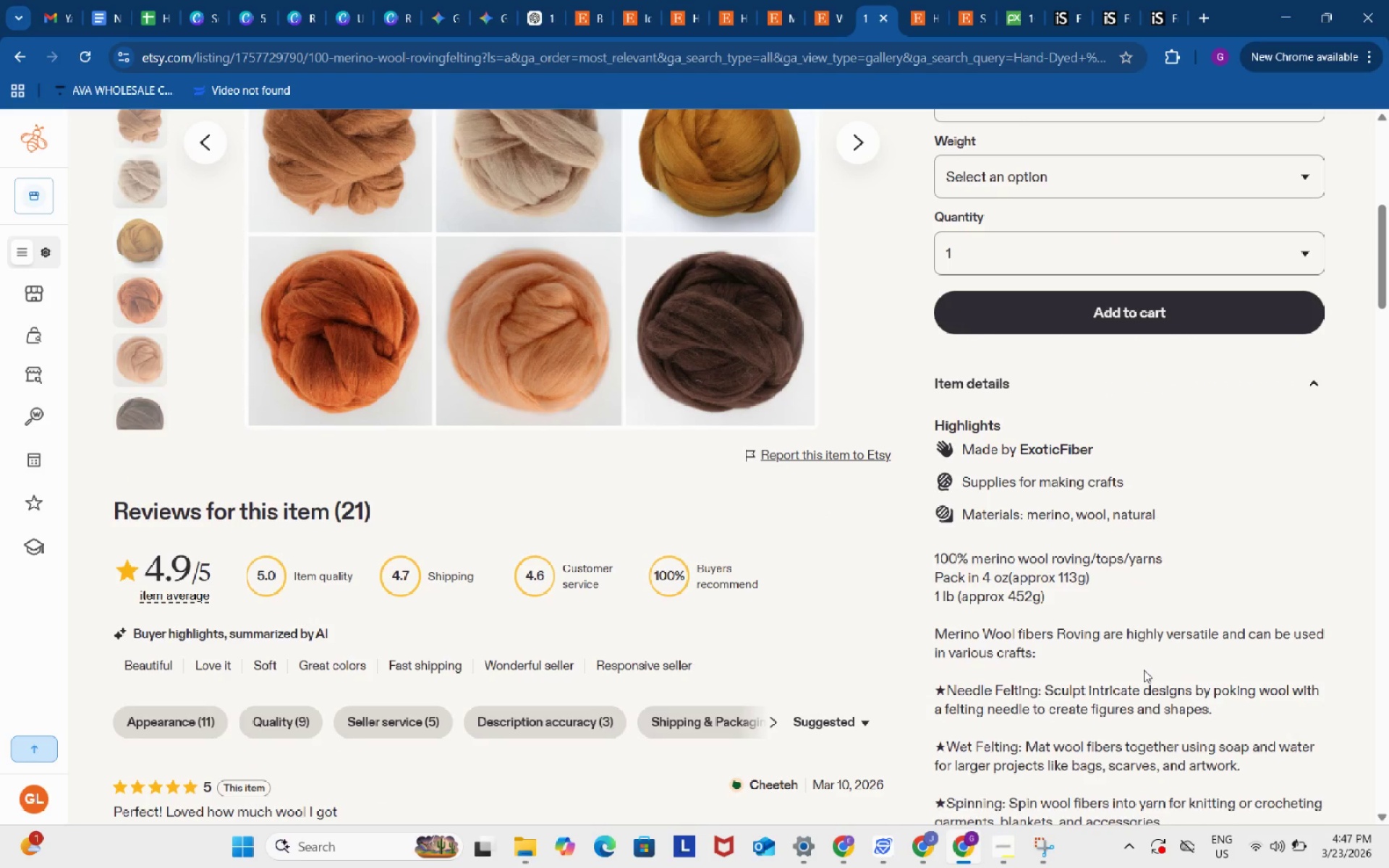 
scroll: coordinate [1142, 669], scroll_direction: up, amount: 2.0
 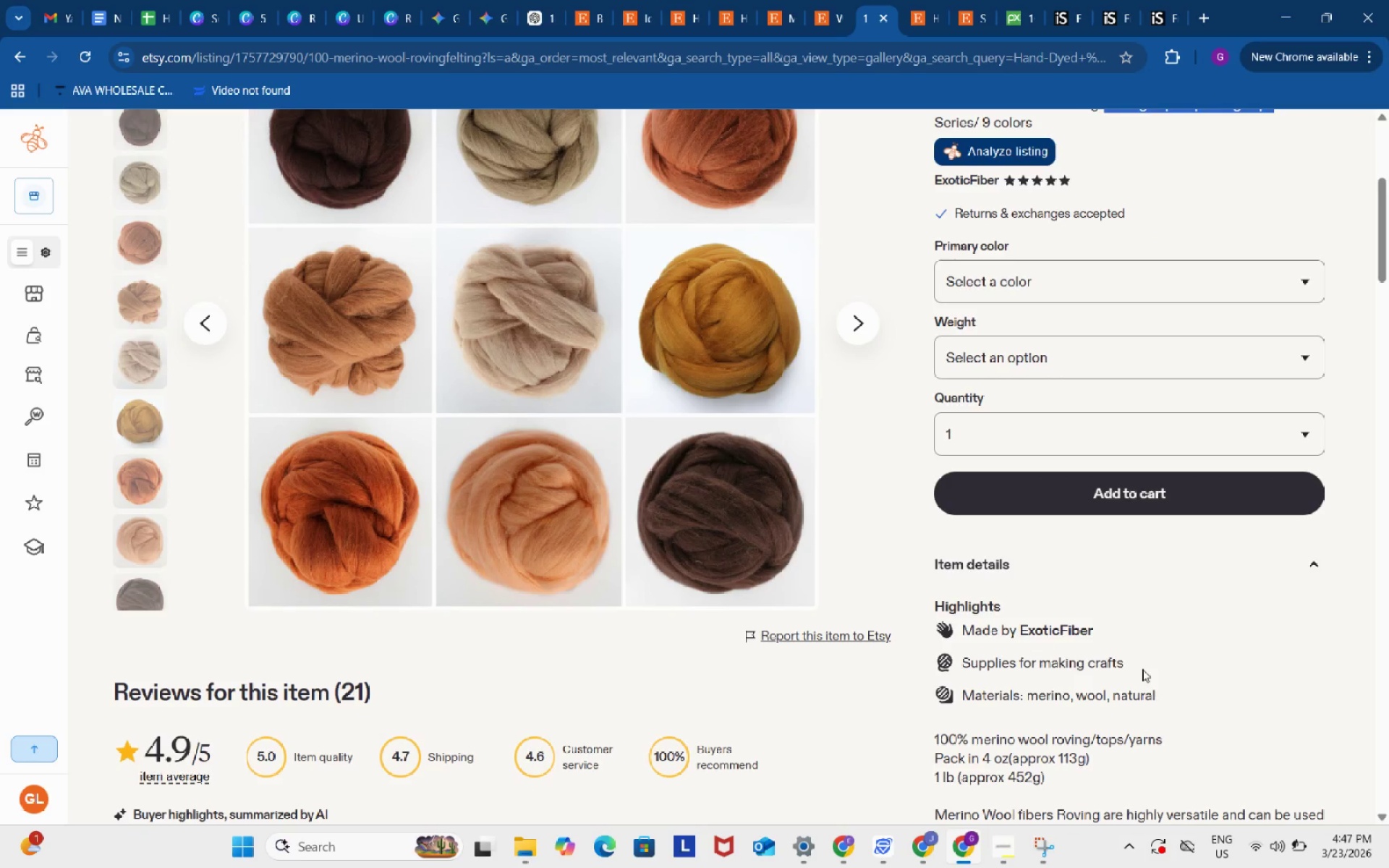 
scroll: coordinate [1142, 669], scroll_direction: down, amount: 4.0
 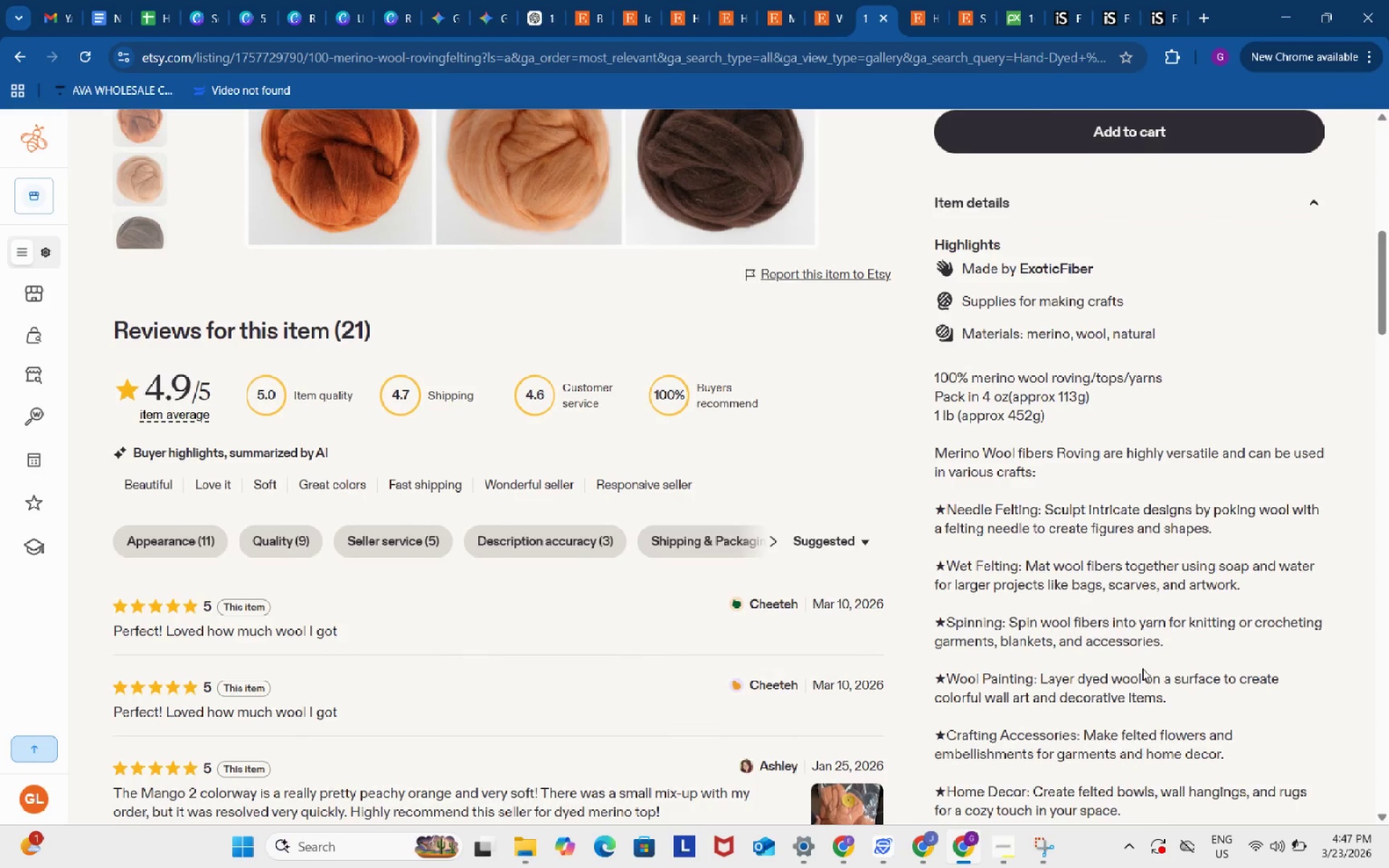 
wait(7.13)
 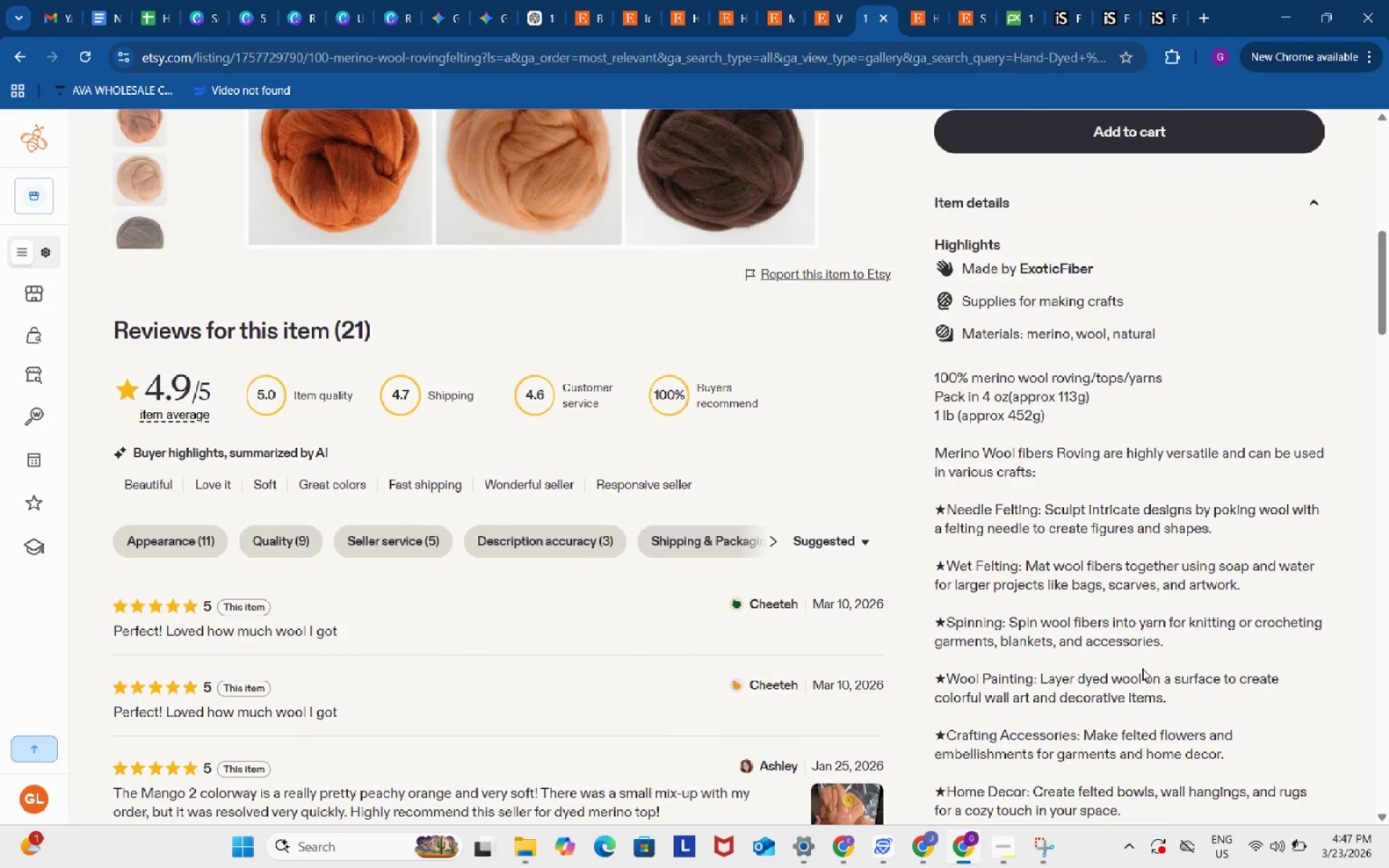 
scroll: coordinate [1143, 668], scroll_direction: down, amount: 2.0
 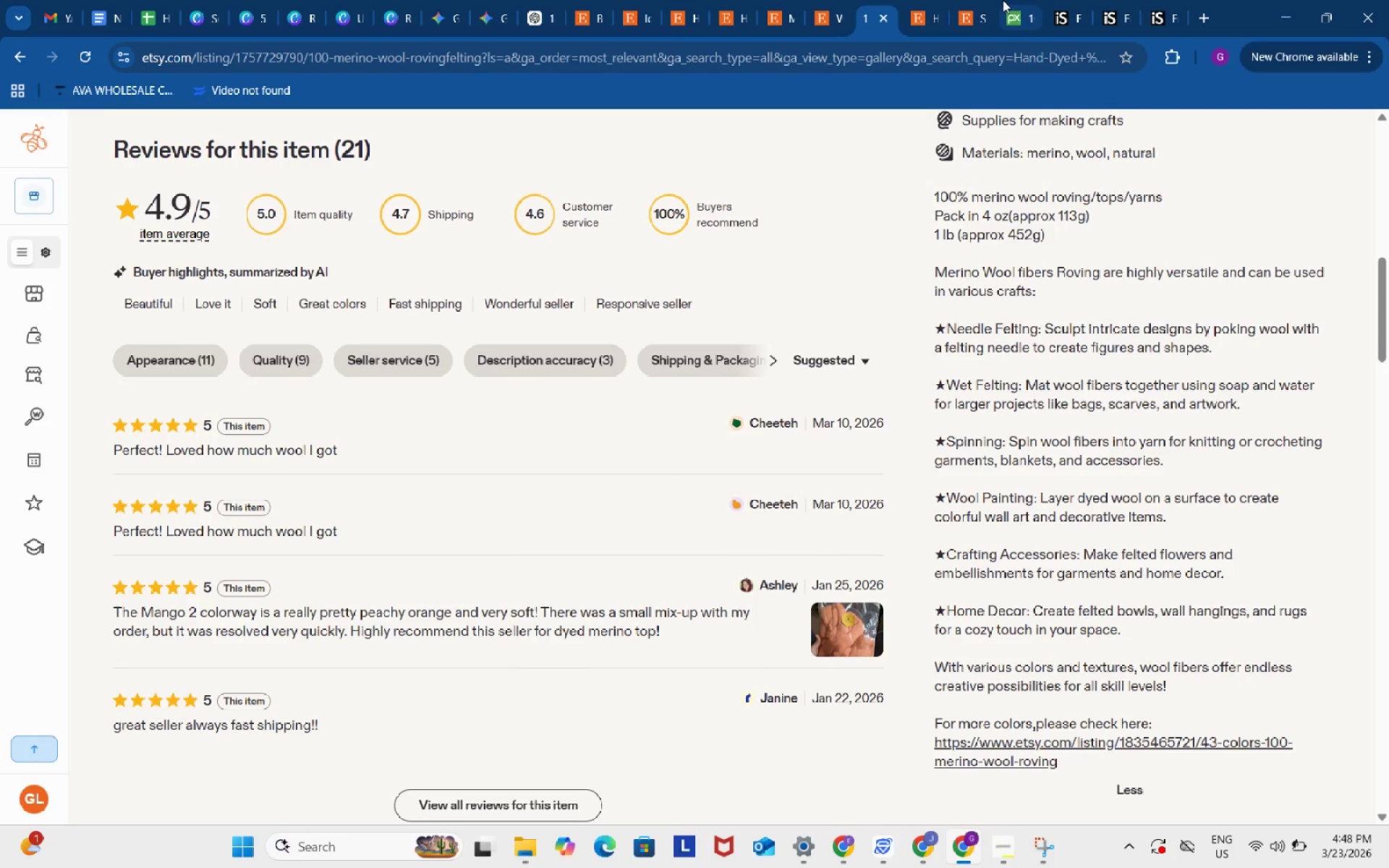 
left_click([977, 0])
 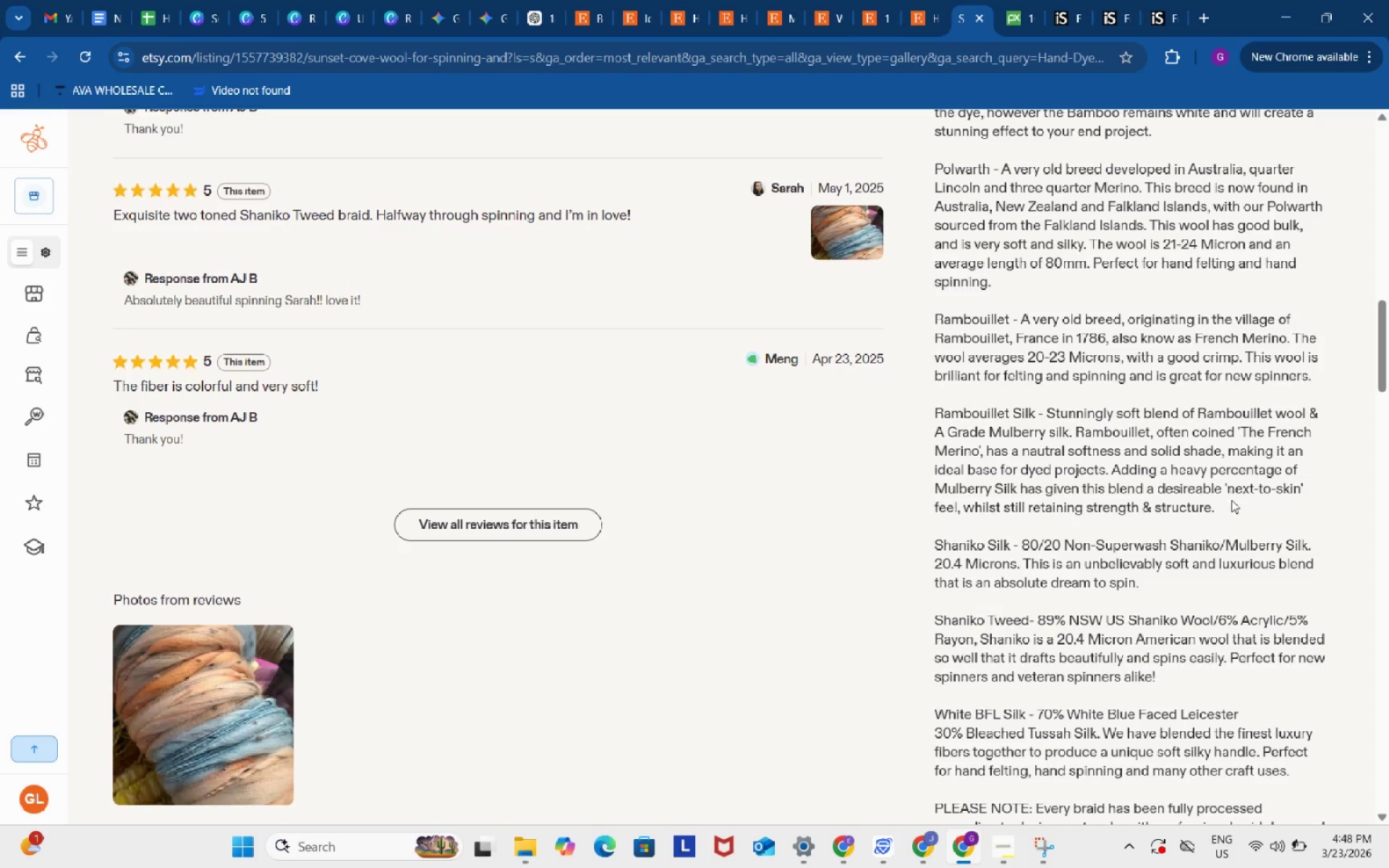 
scroll: coordinate [1226, 487], scroll_direction: up, amount: 15.0
 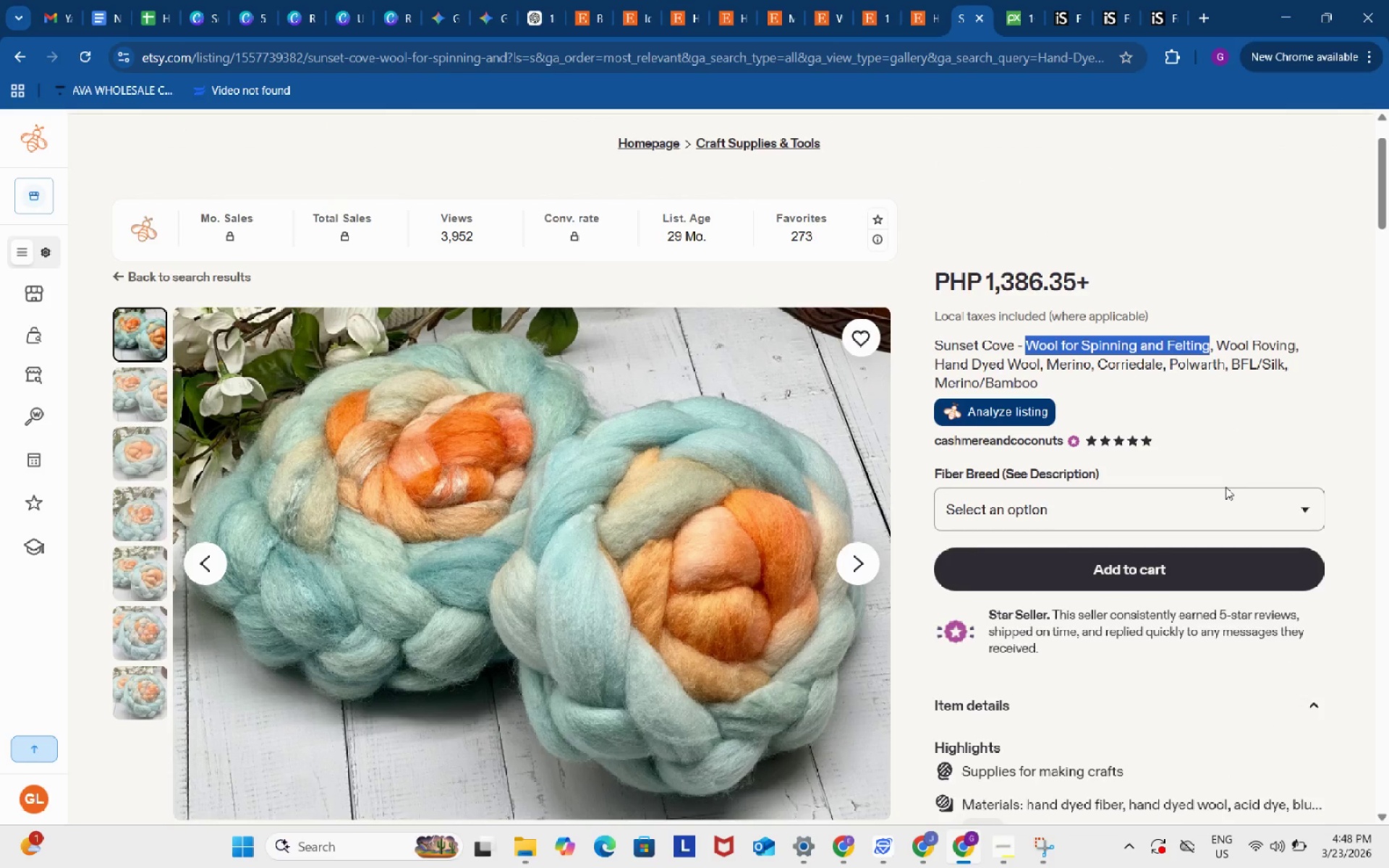 
scroll: coordinate [1226, 487], scroll_direction: down, amount: 6.0
 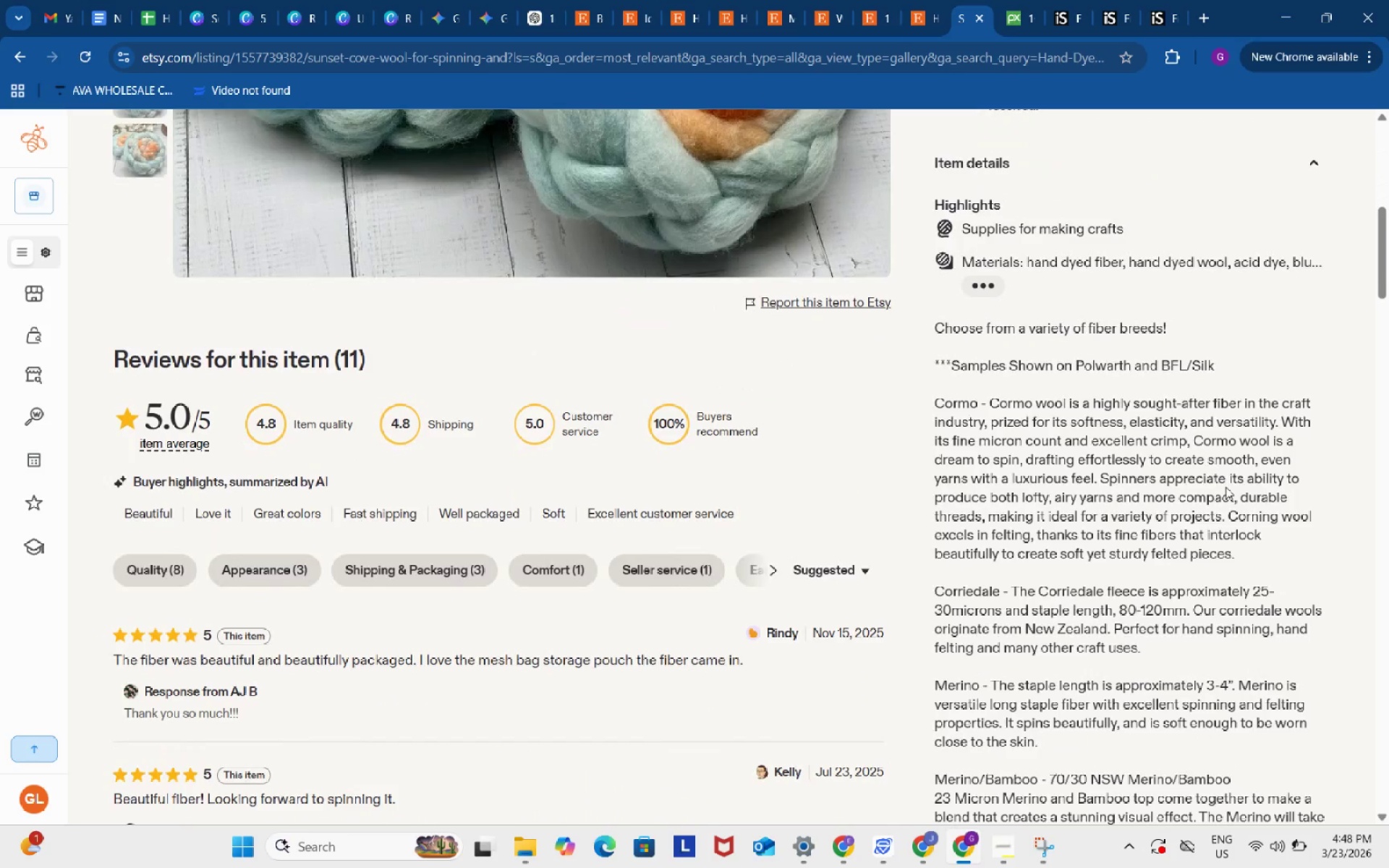 
scroll: coordinate [1226, 487], scroll_direction: up, amount: 2.0
 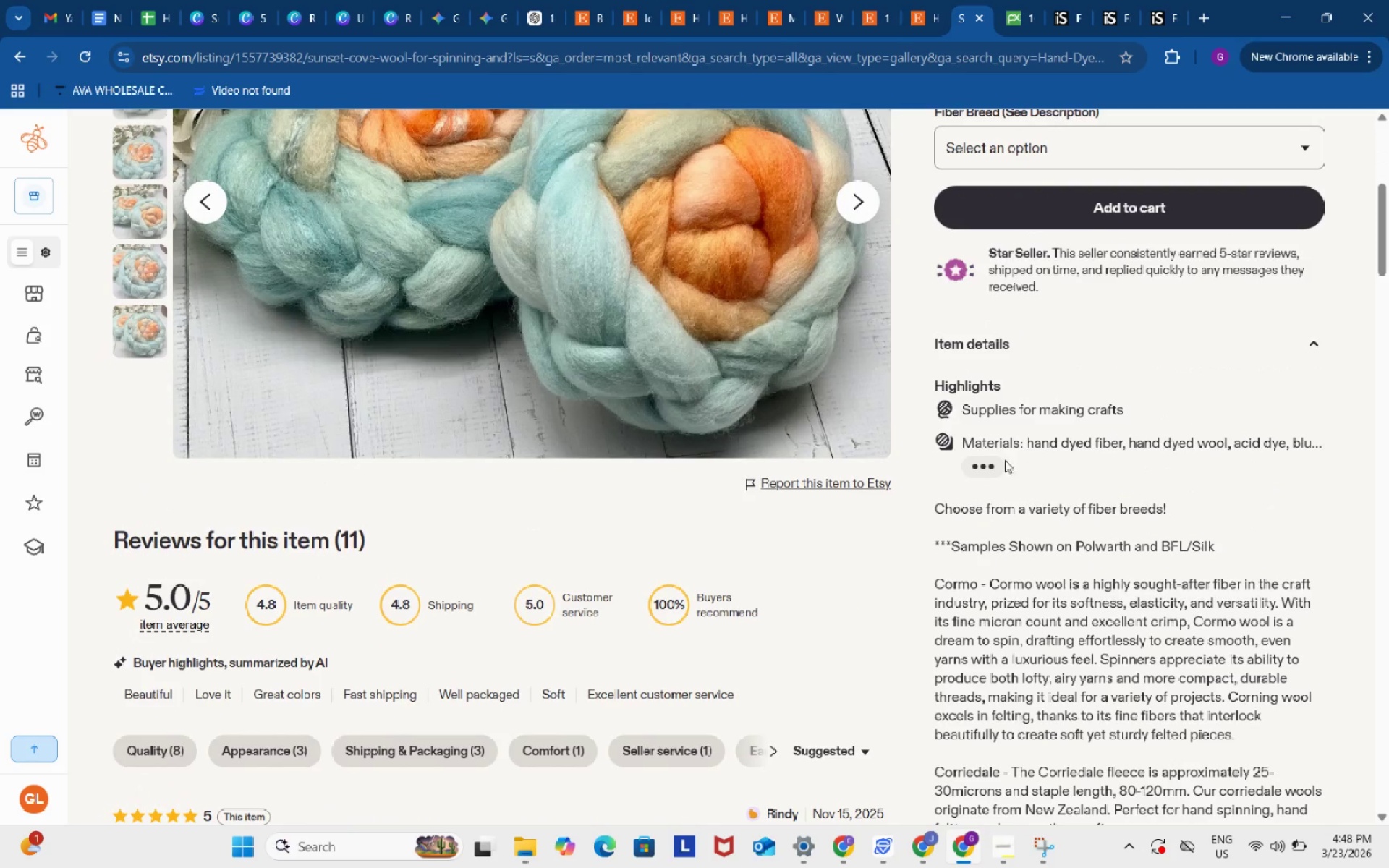 
left_click([980, 462])
 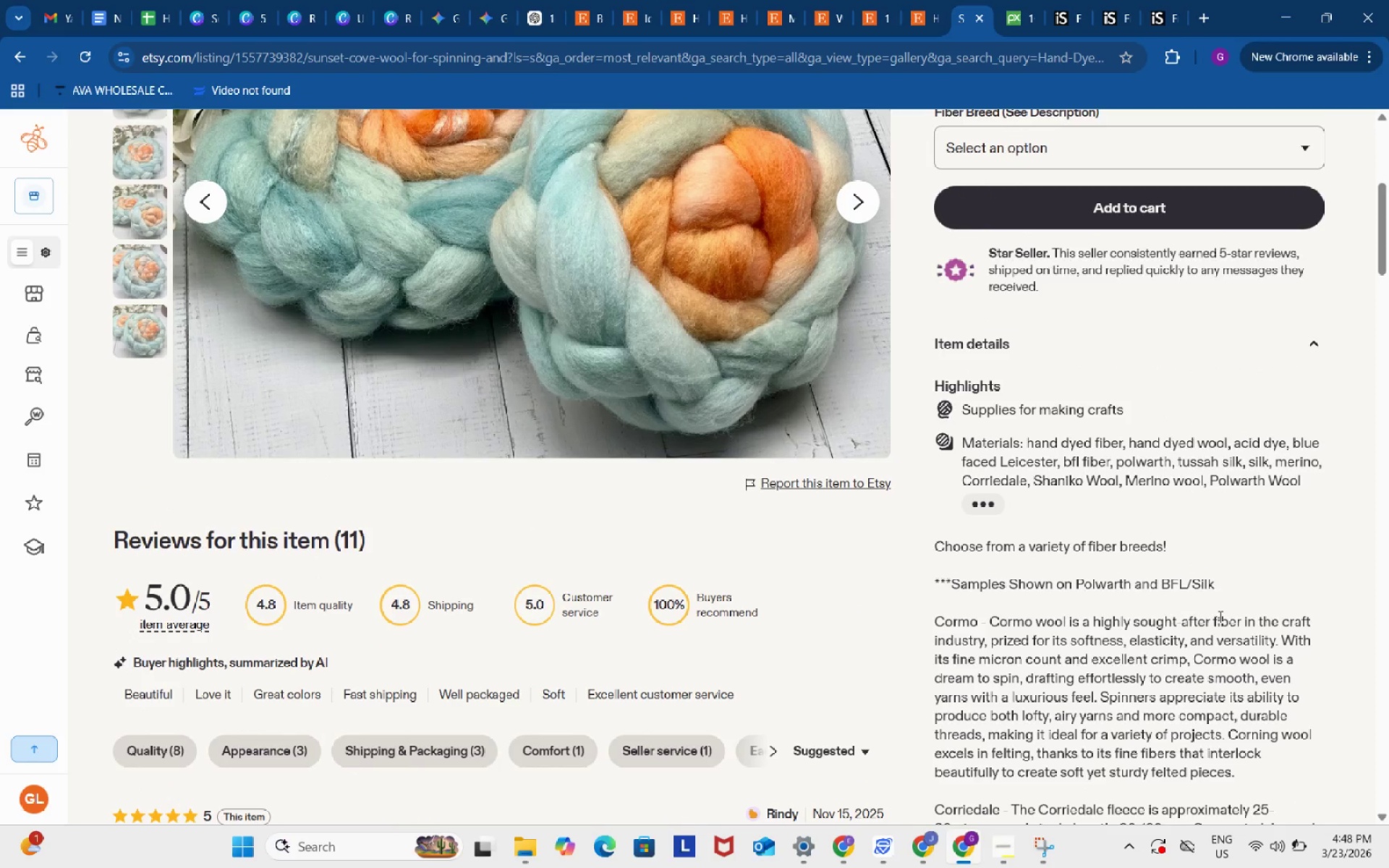 
scroll: coordinate [1219, 616], scroll_direction: down, amount: 2.0
 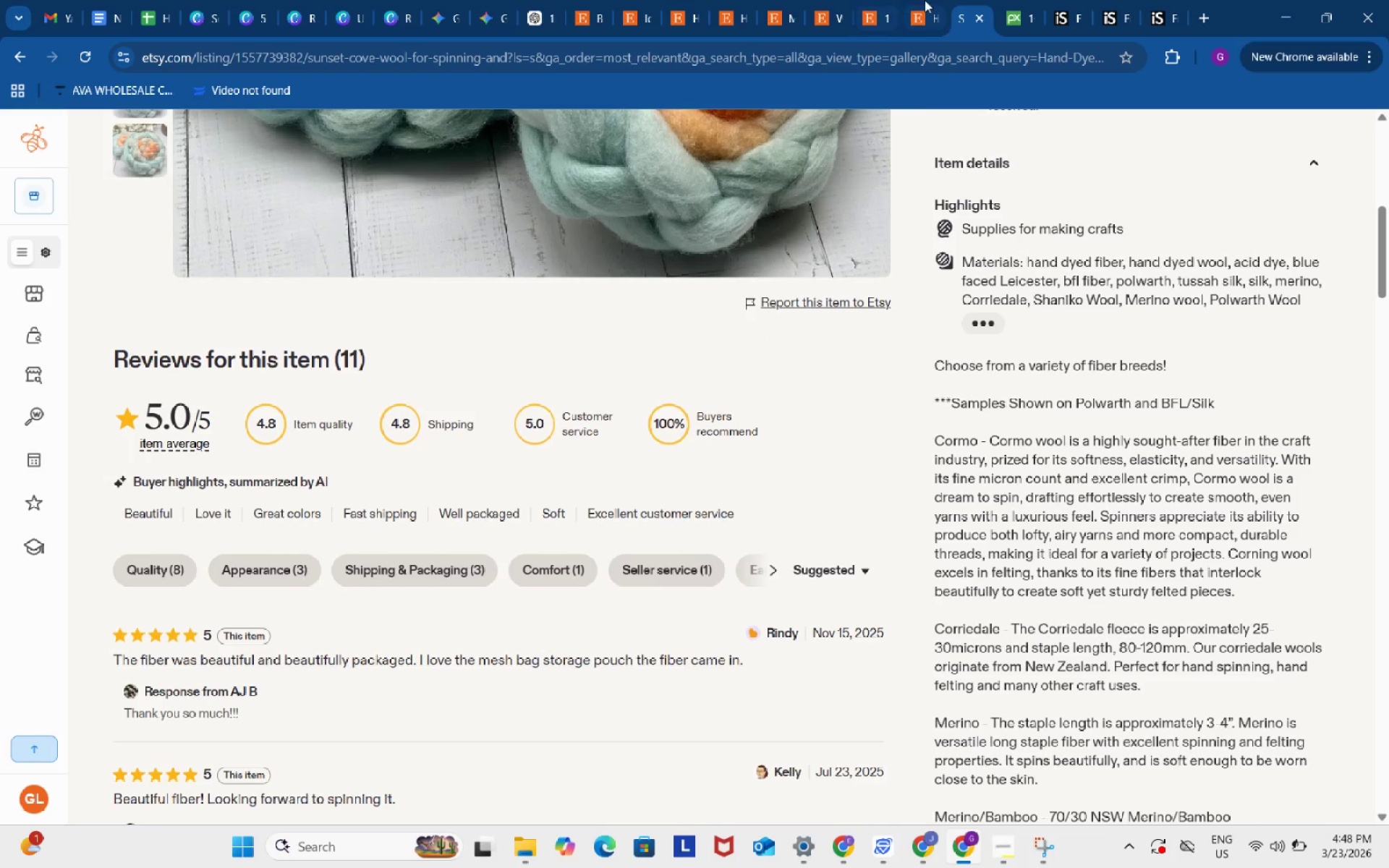 
left_click([938, 0])
 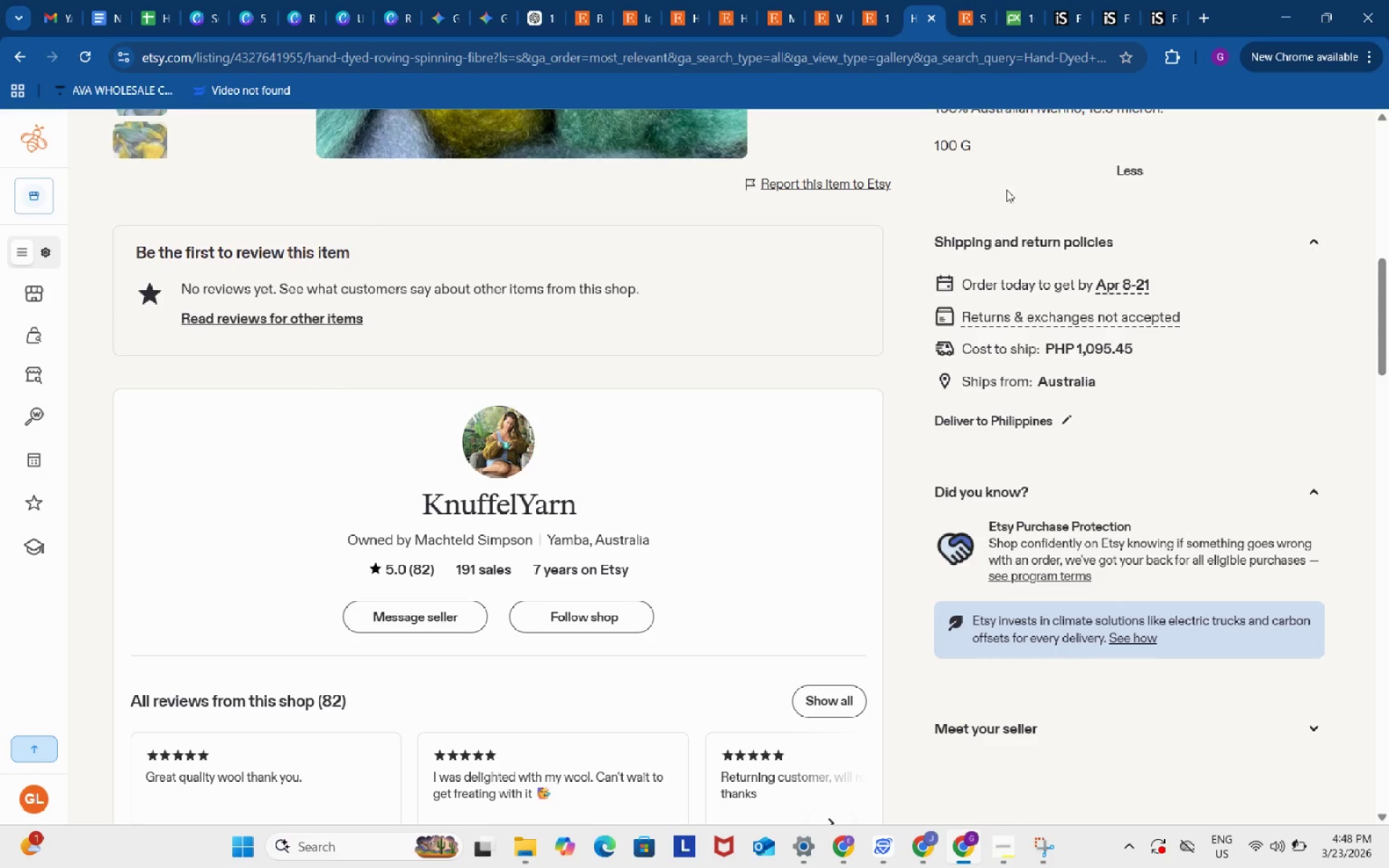 
scroll: coordinate [1153, 485], scroll_direction: up, amount: 4.0
 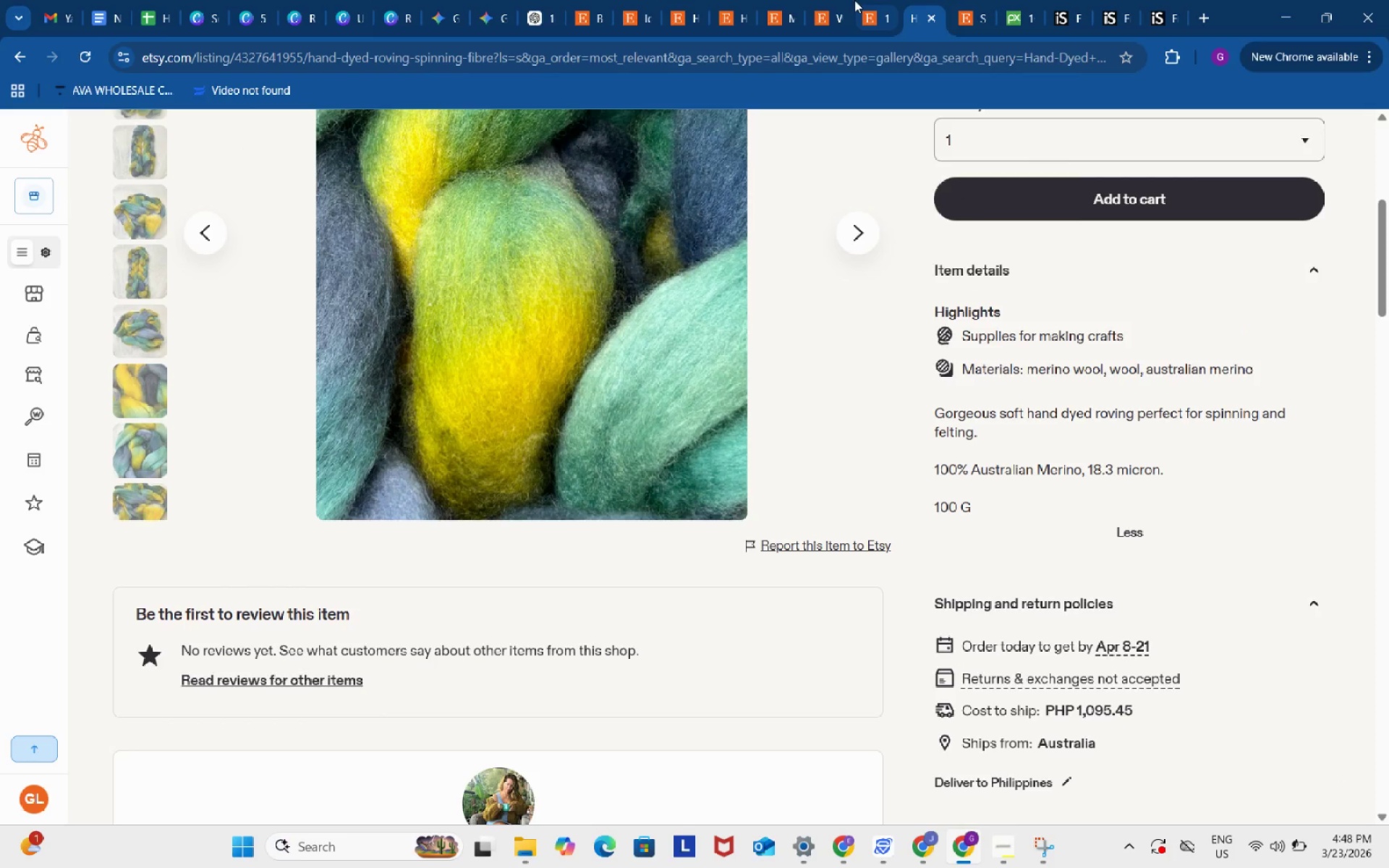 
left_click([864, 1])
 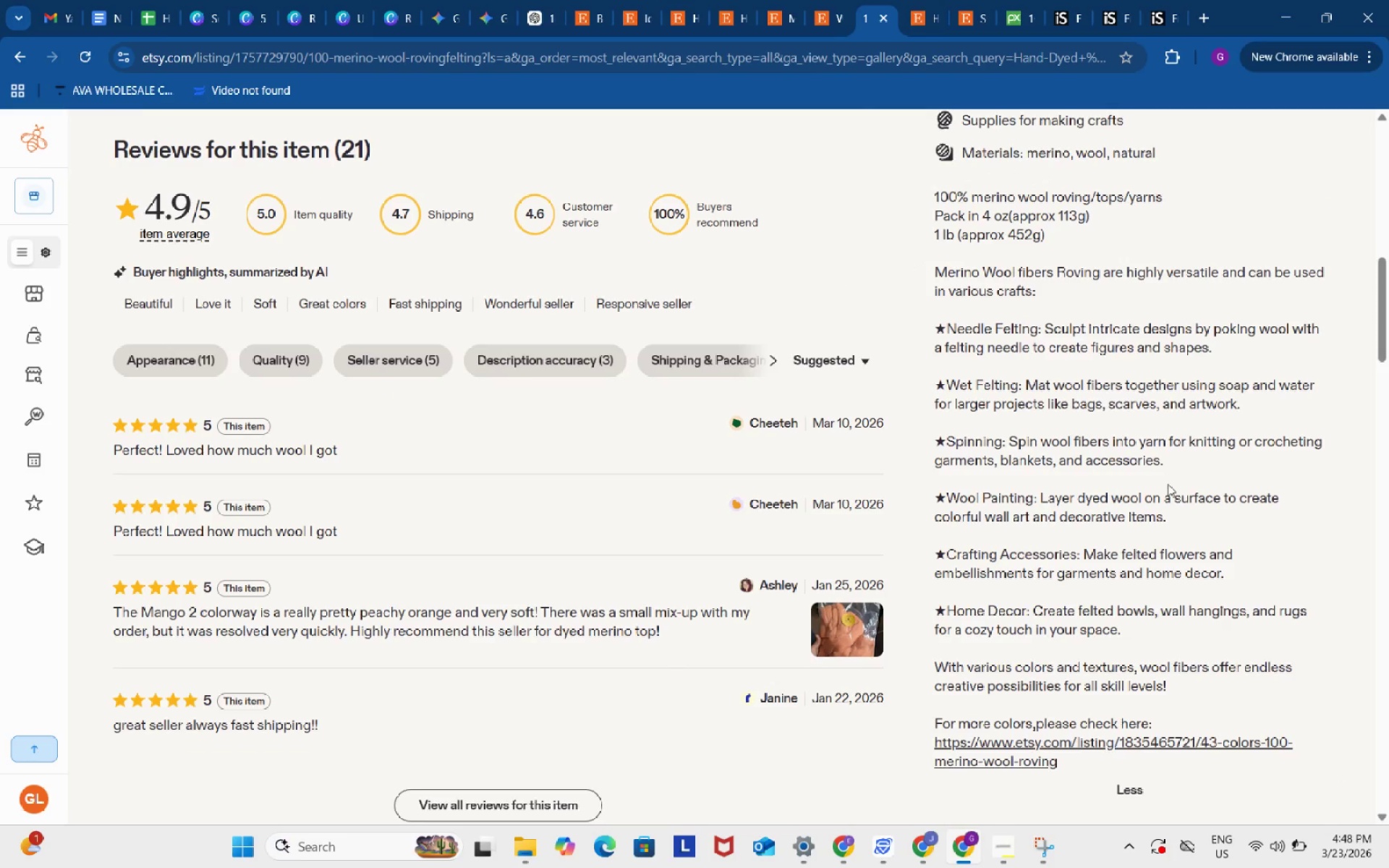 
scroll: coordinate [1168, 485], scroll_direction: up, amount: 4.0
 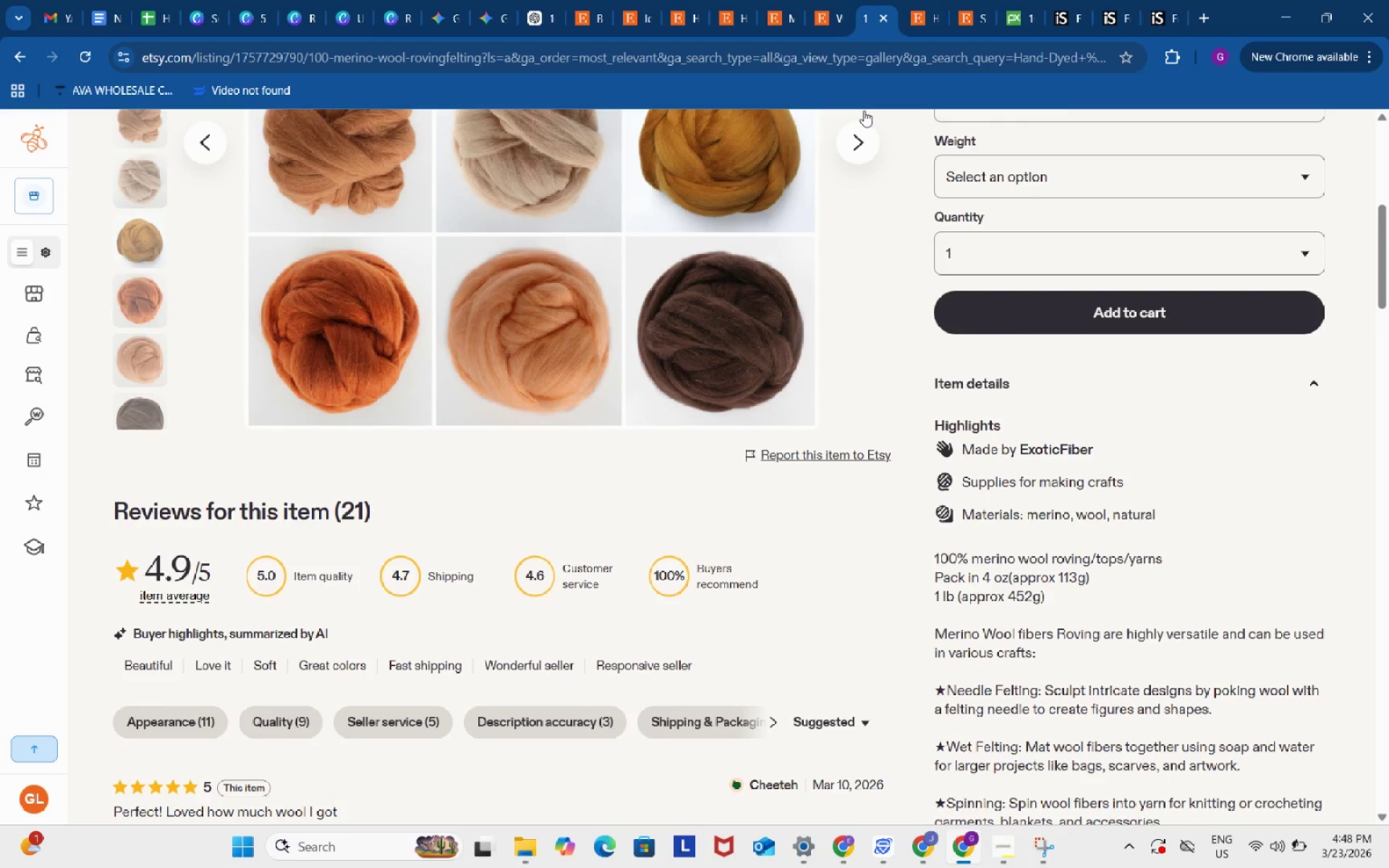 
left_click([828, 0])
 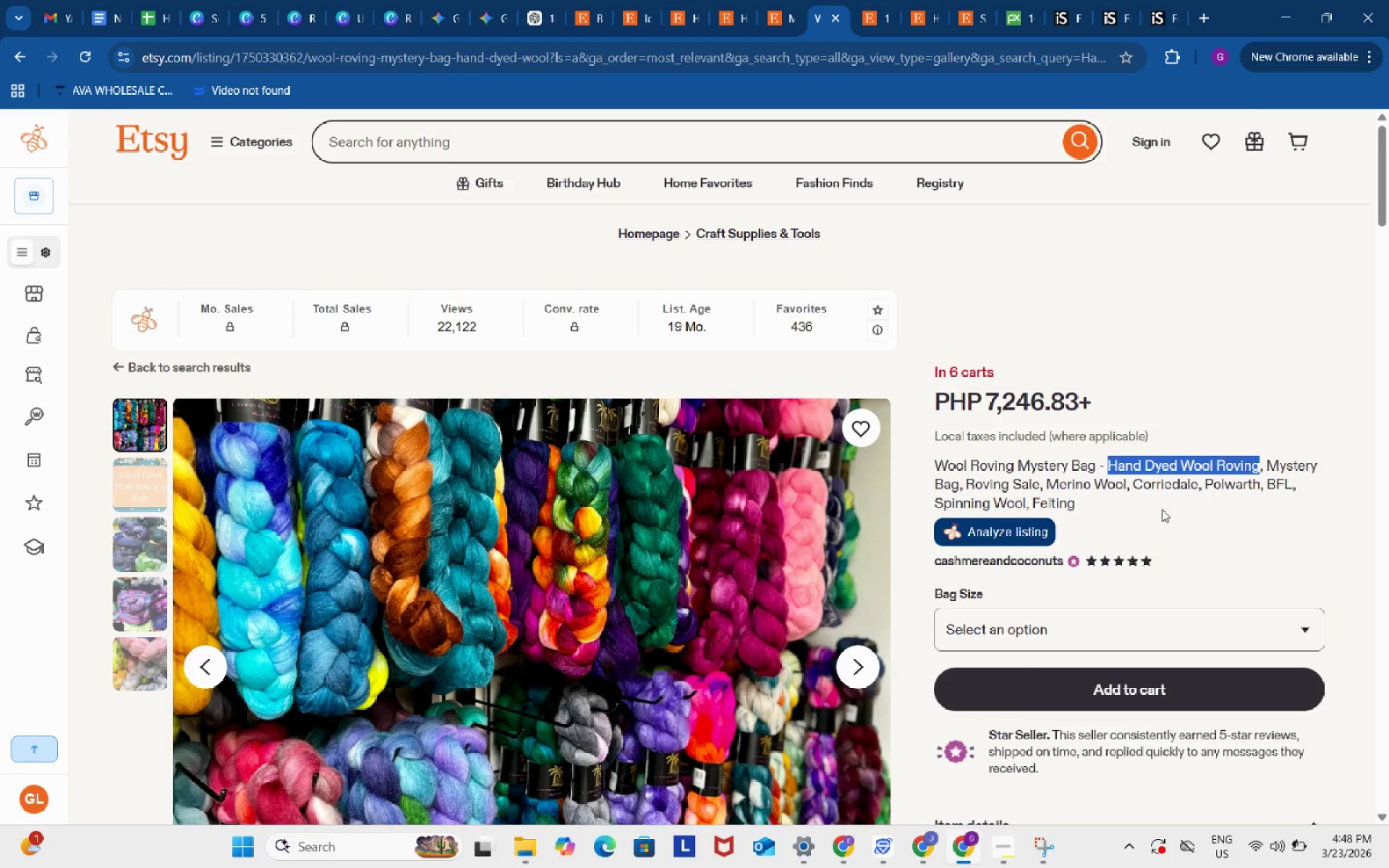 
scroll: coordinate [1162, 507], scroll_direction: down, amount: 4.0
 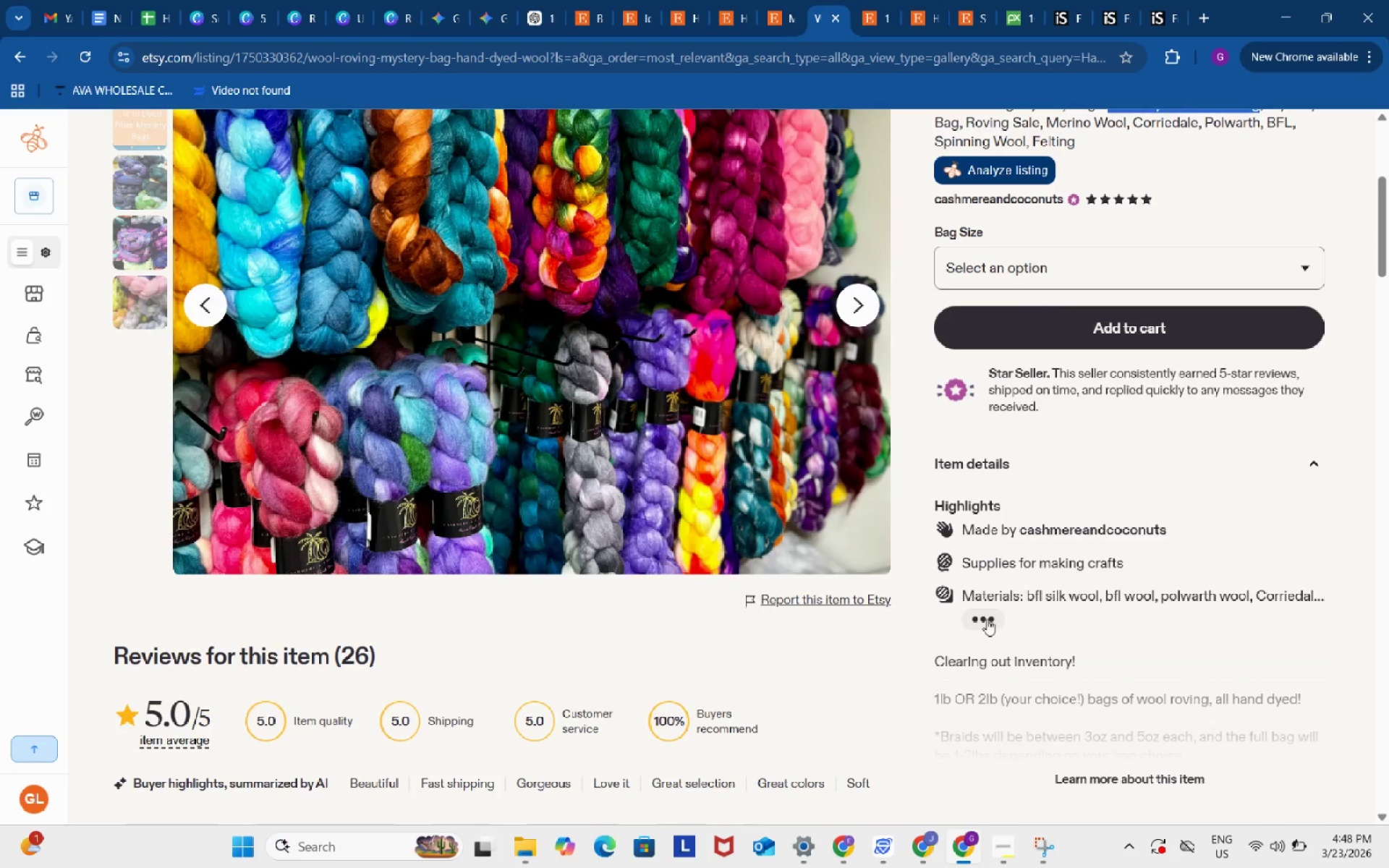 
left_click([980, 621])
 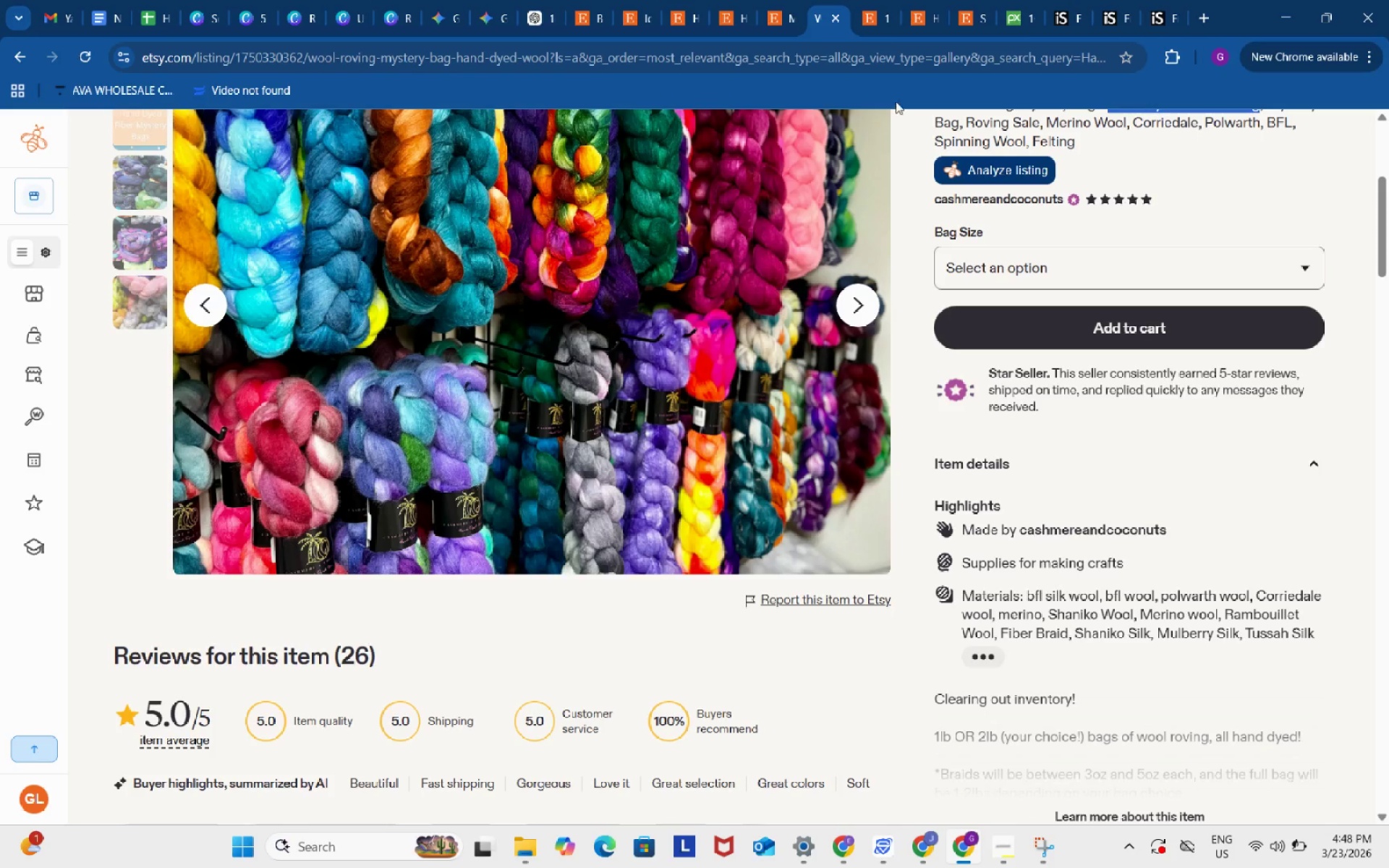 
left_click([797, 0])
 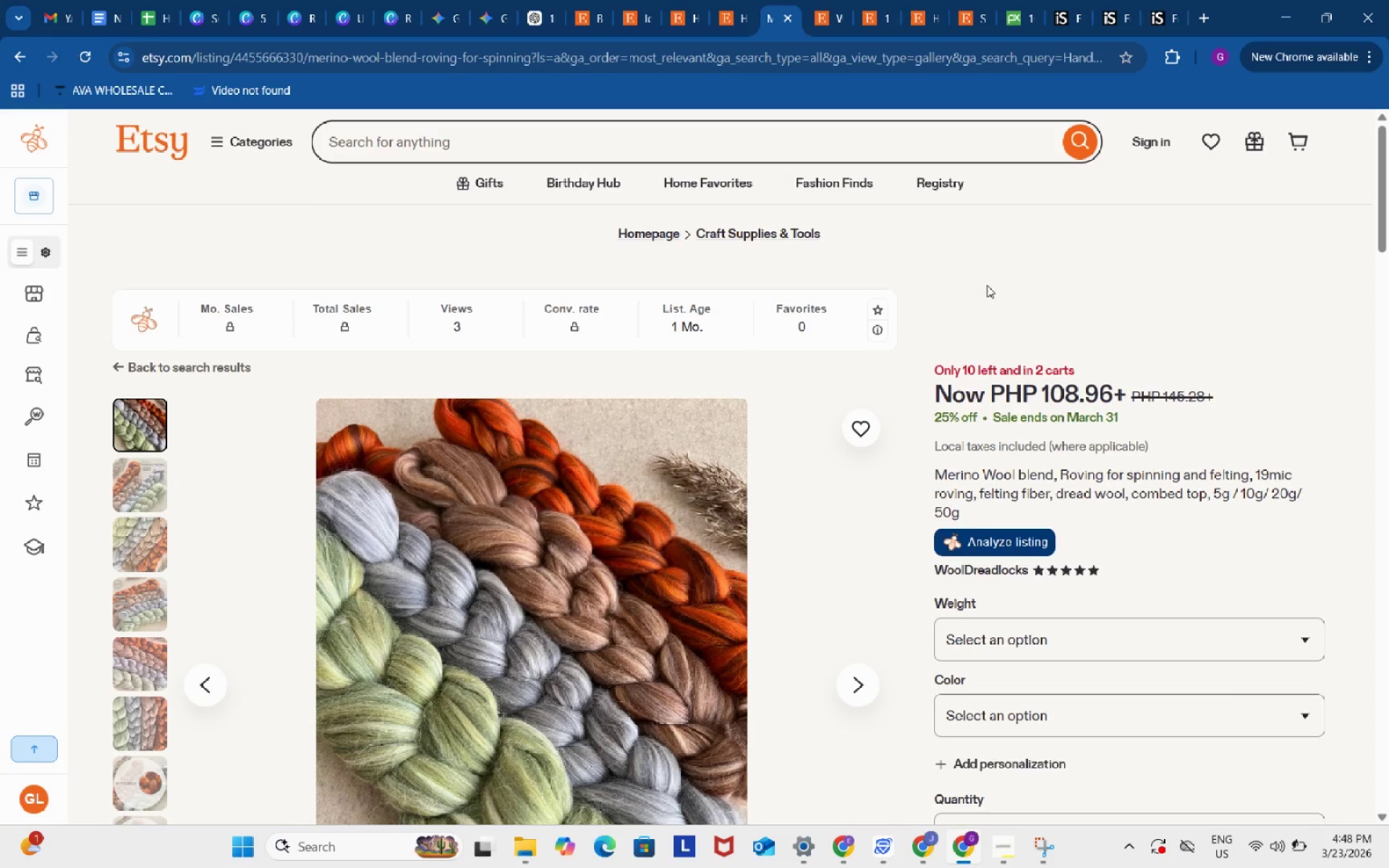 
left_click([736, 0])
 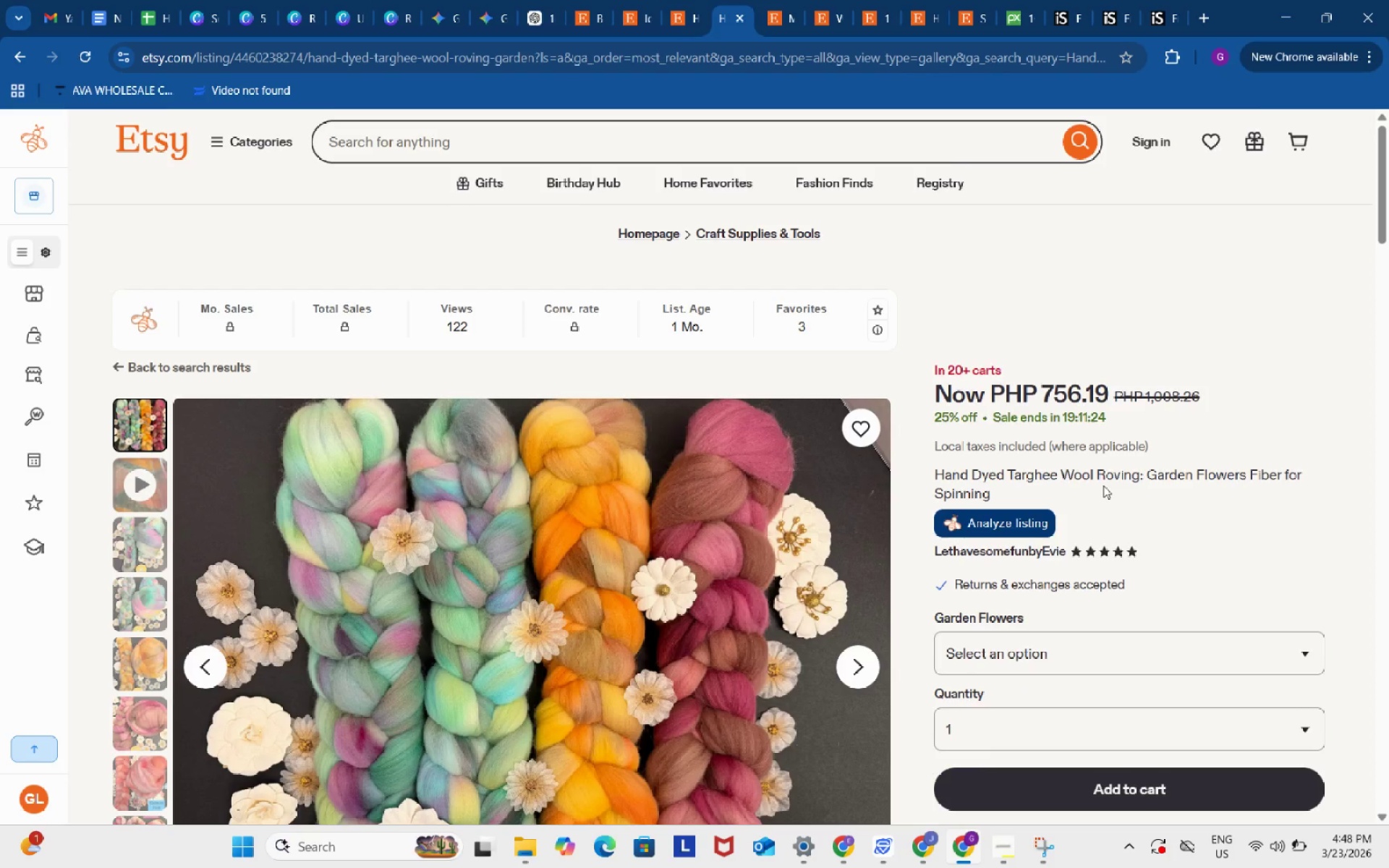 
scroll: coordinate [1095, 473], scroll_direction: down, amount: 4.0
 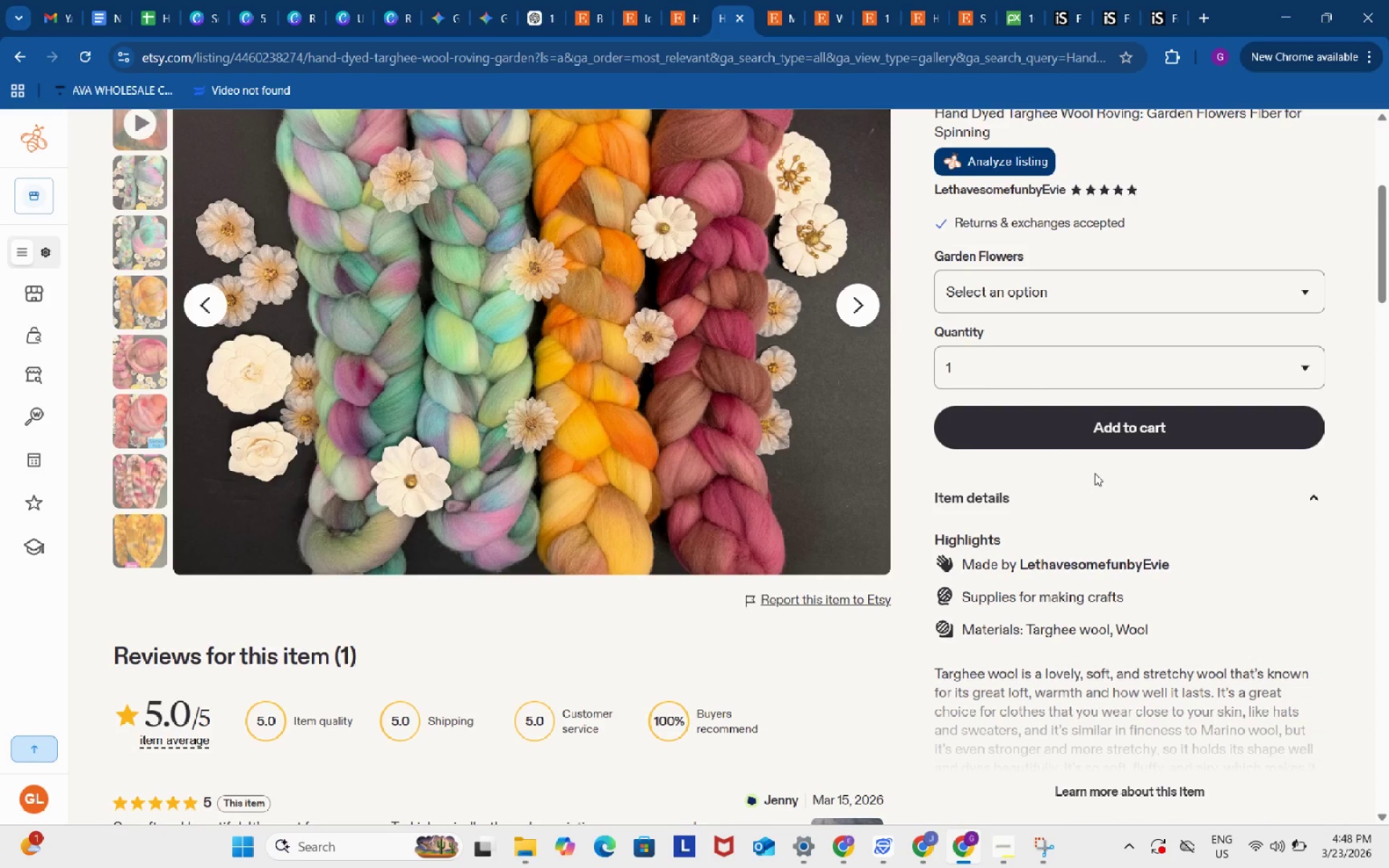 
scroll: coordinate [1095, 472], scroll_direction: up, amount: 2.0
 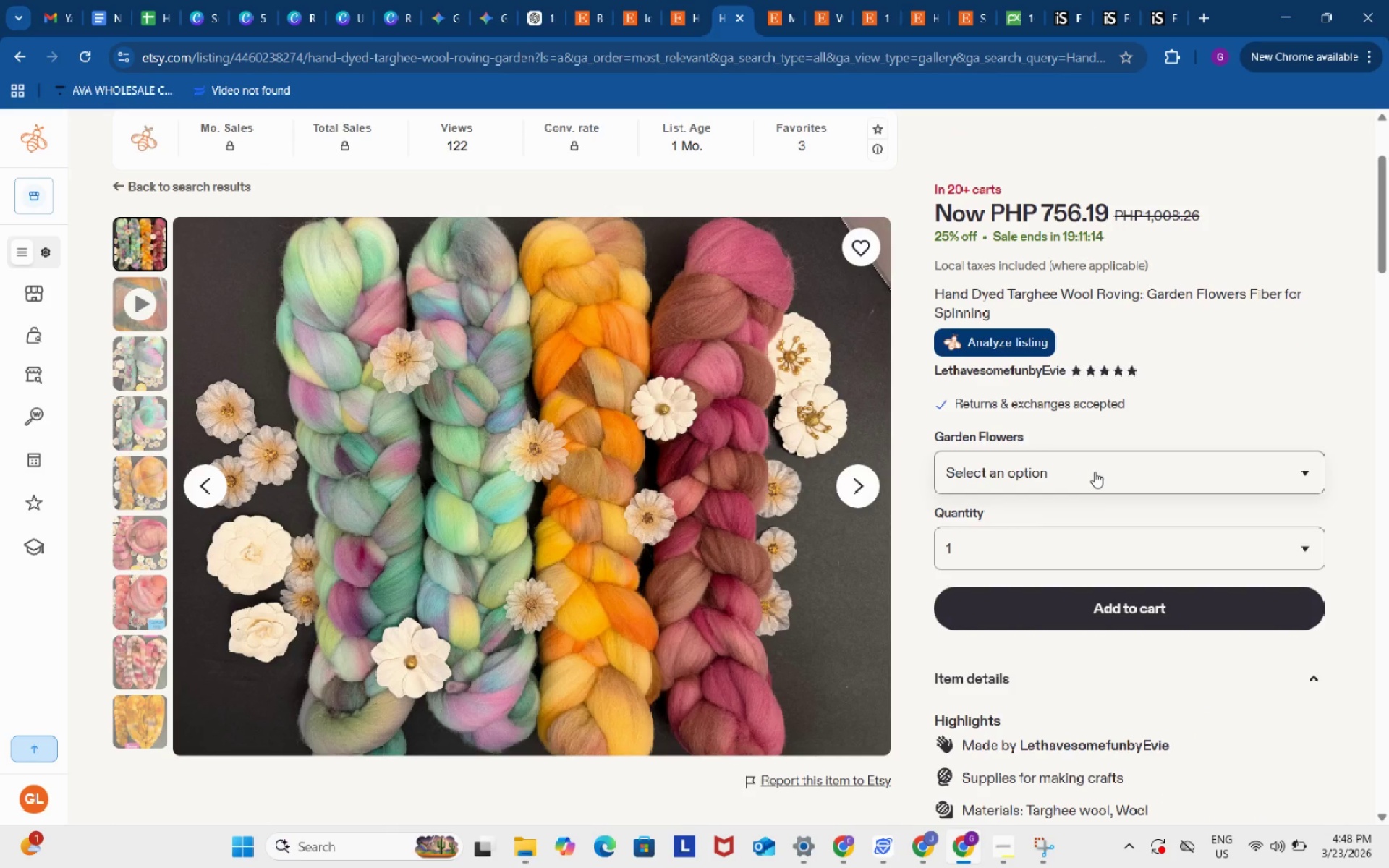 
wait(5.12)
 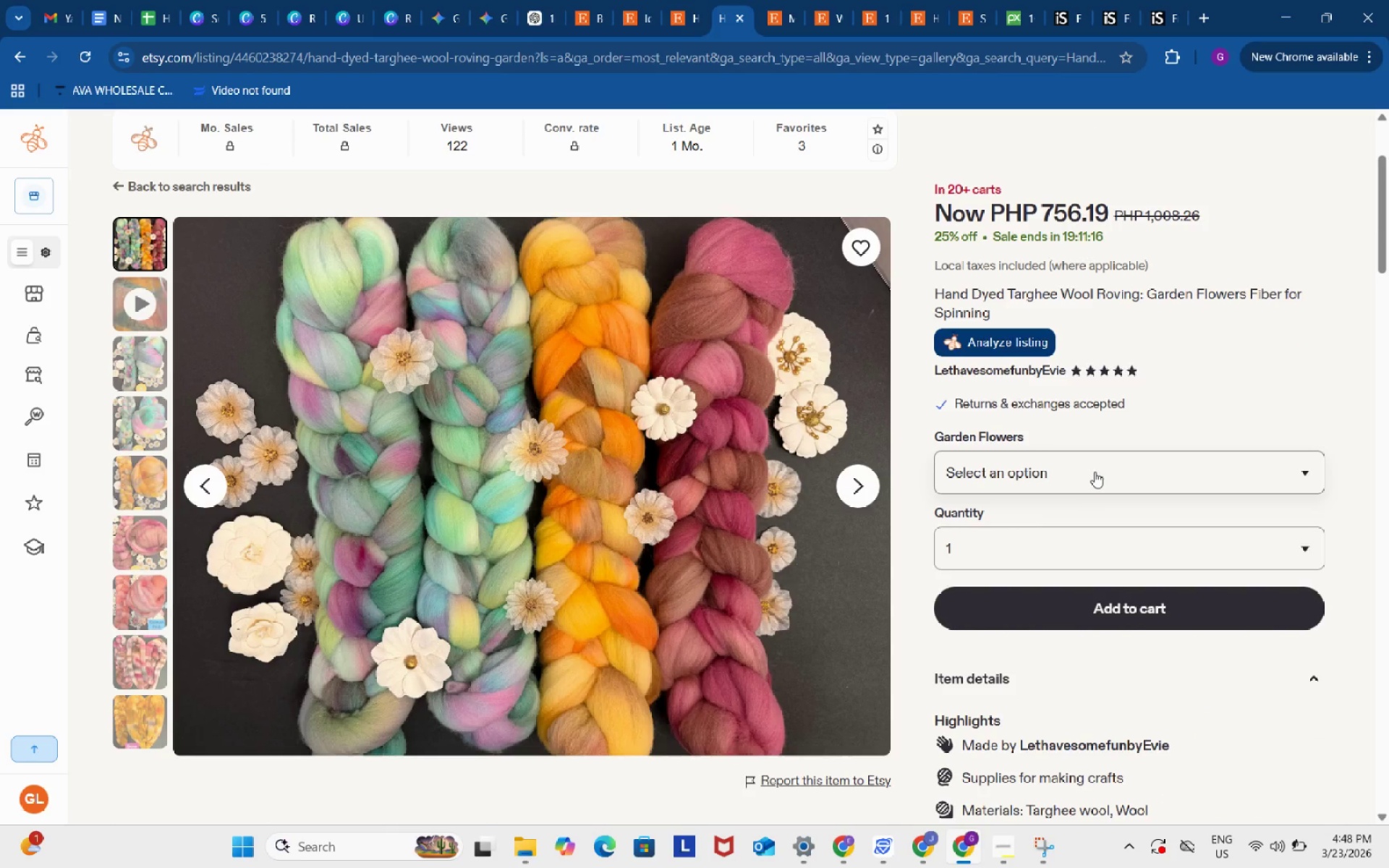 
scroll: coordinate [1095, 472], scroll_direction: down, amount: 2.0
 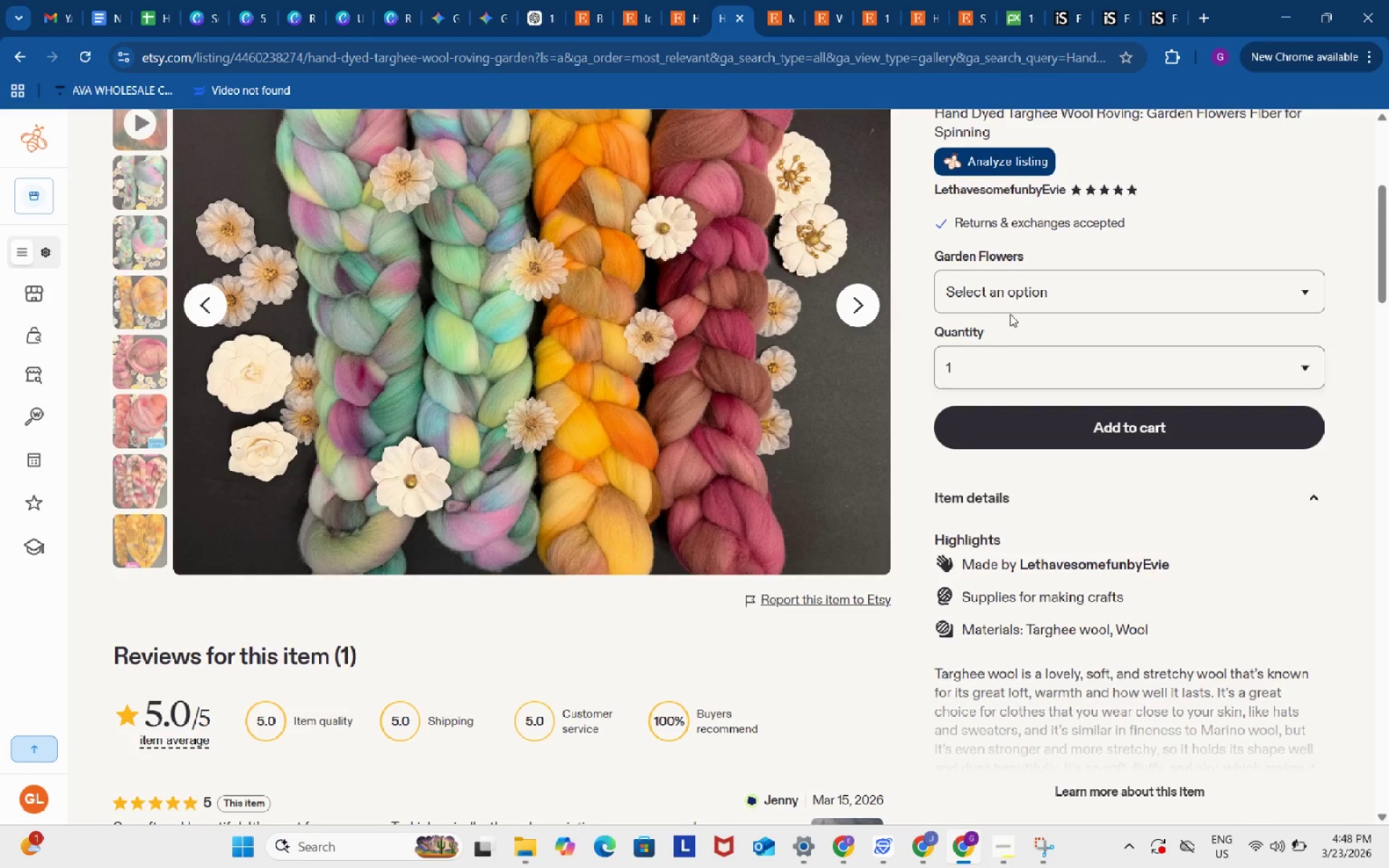 
left_click([1008, 297])
 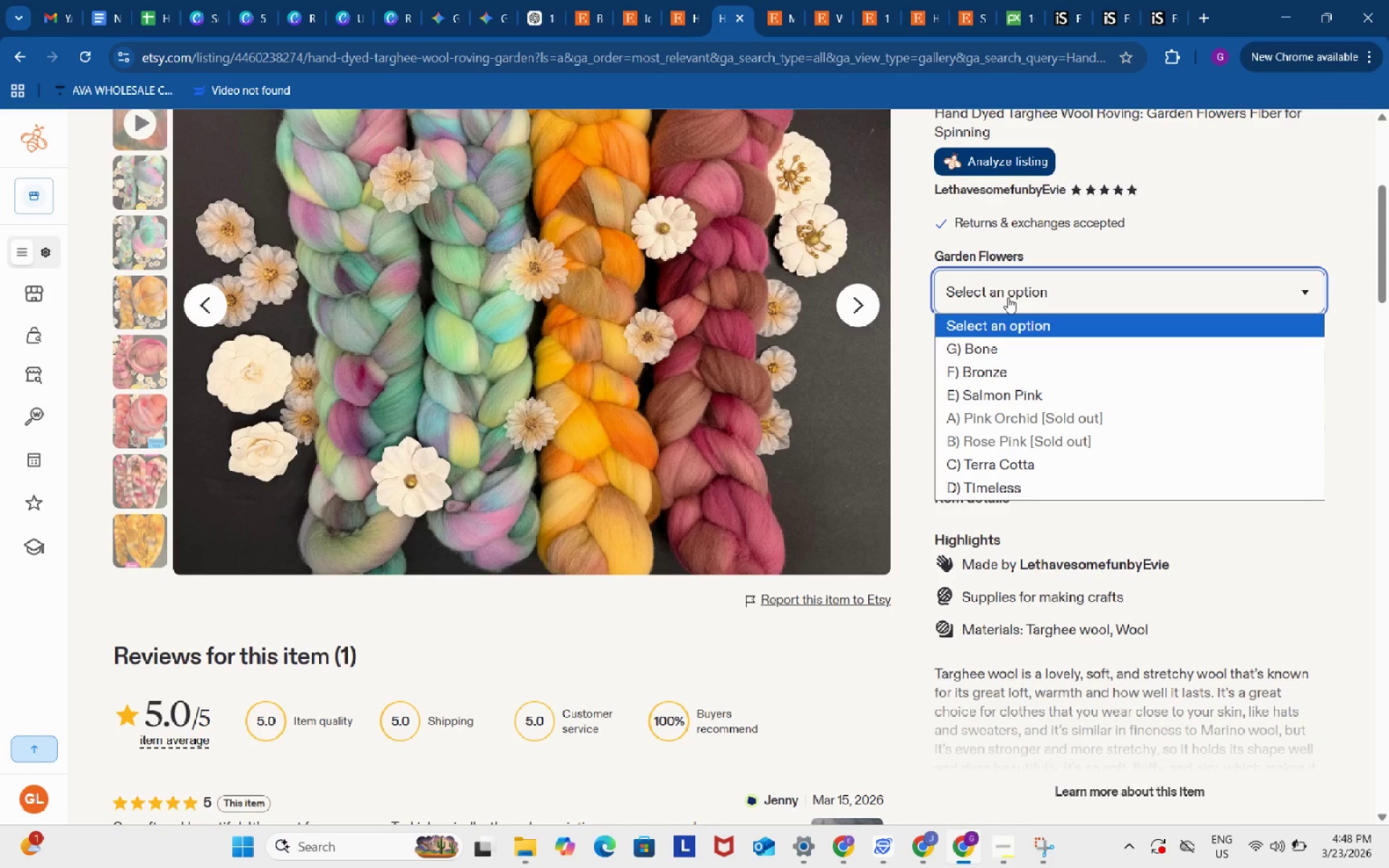 
left_click([990, 349])
 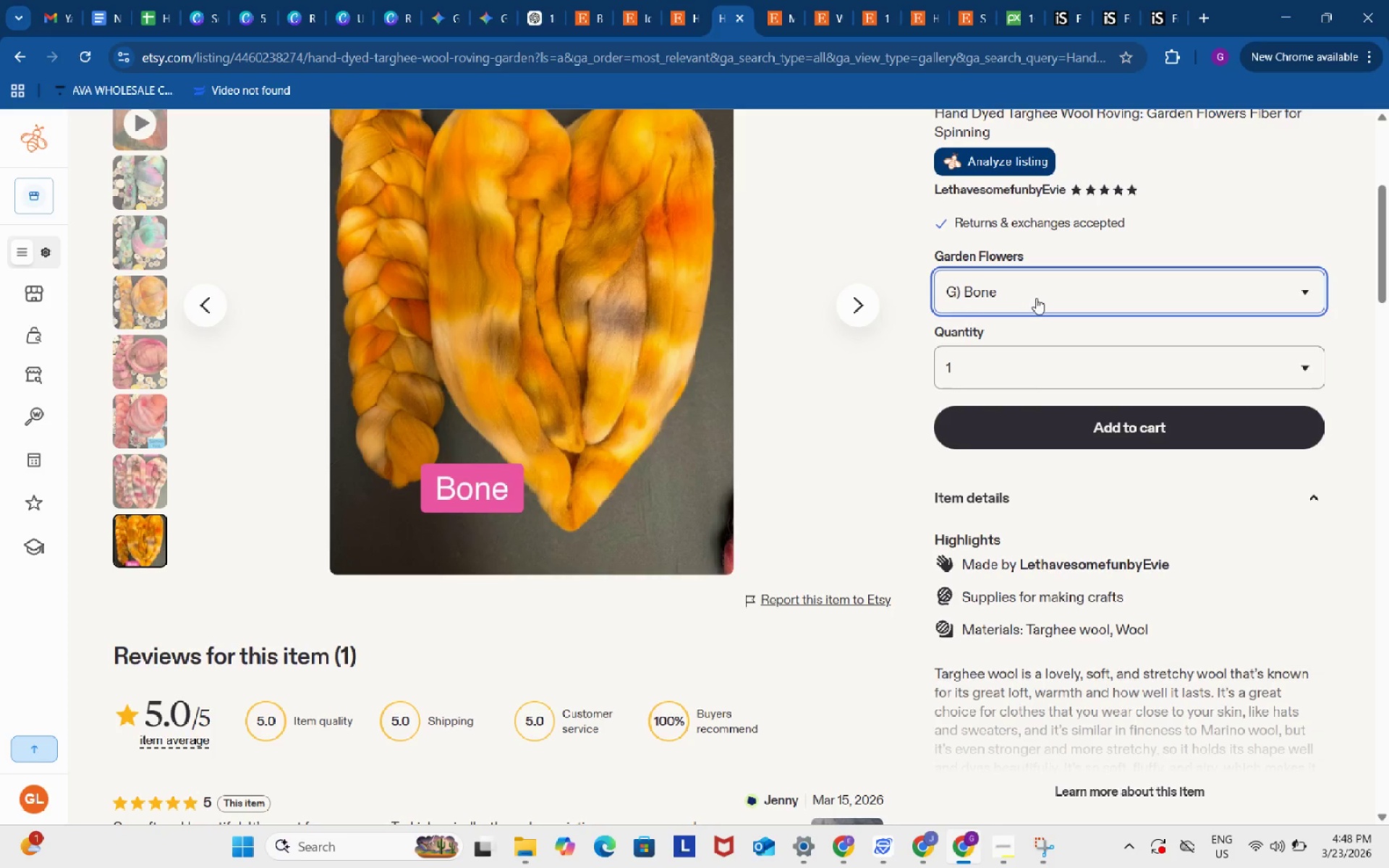 
left_click([1036, 298])
 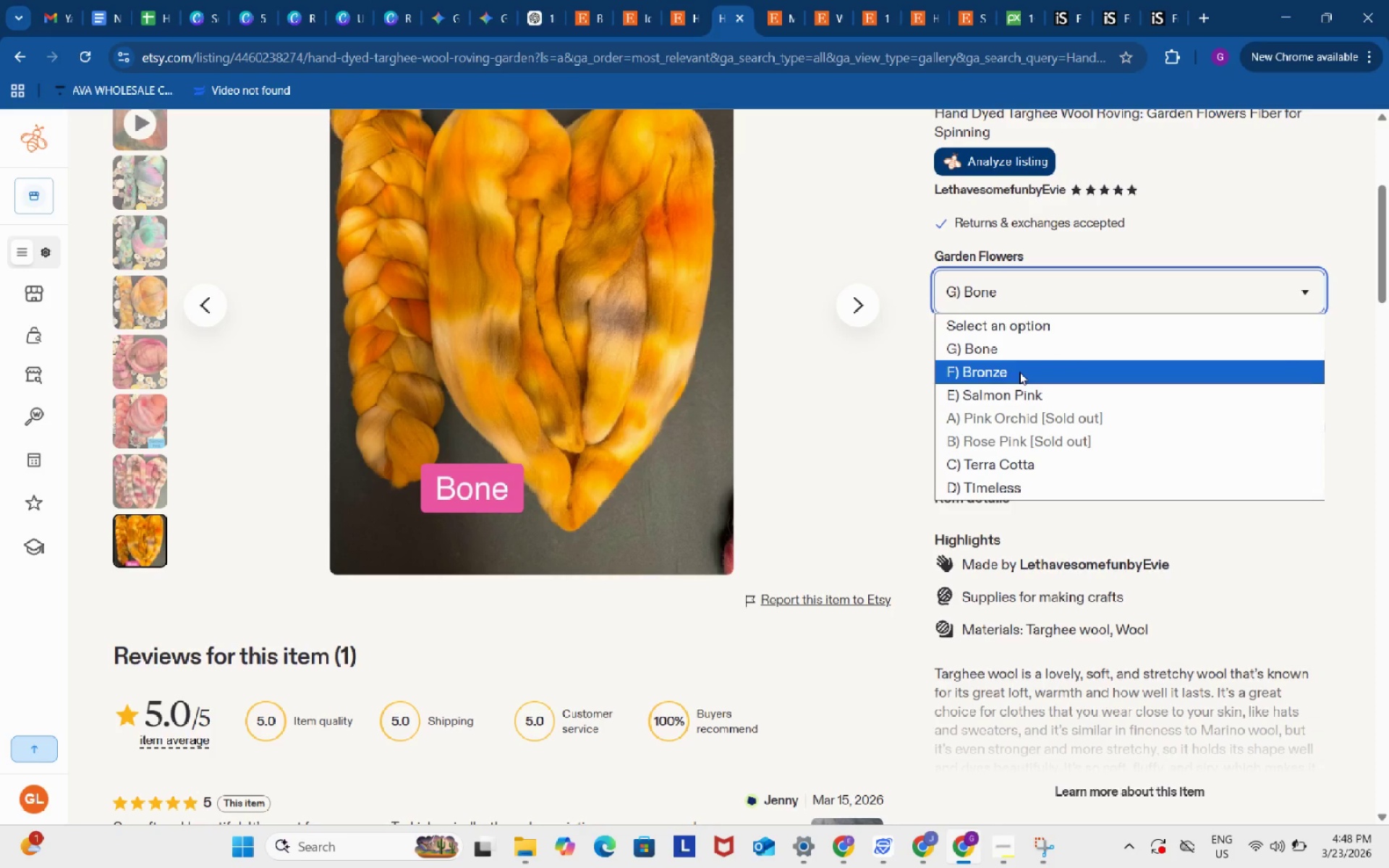 
left_click([1019, 372])
 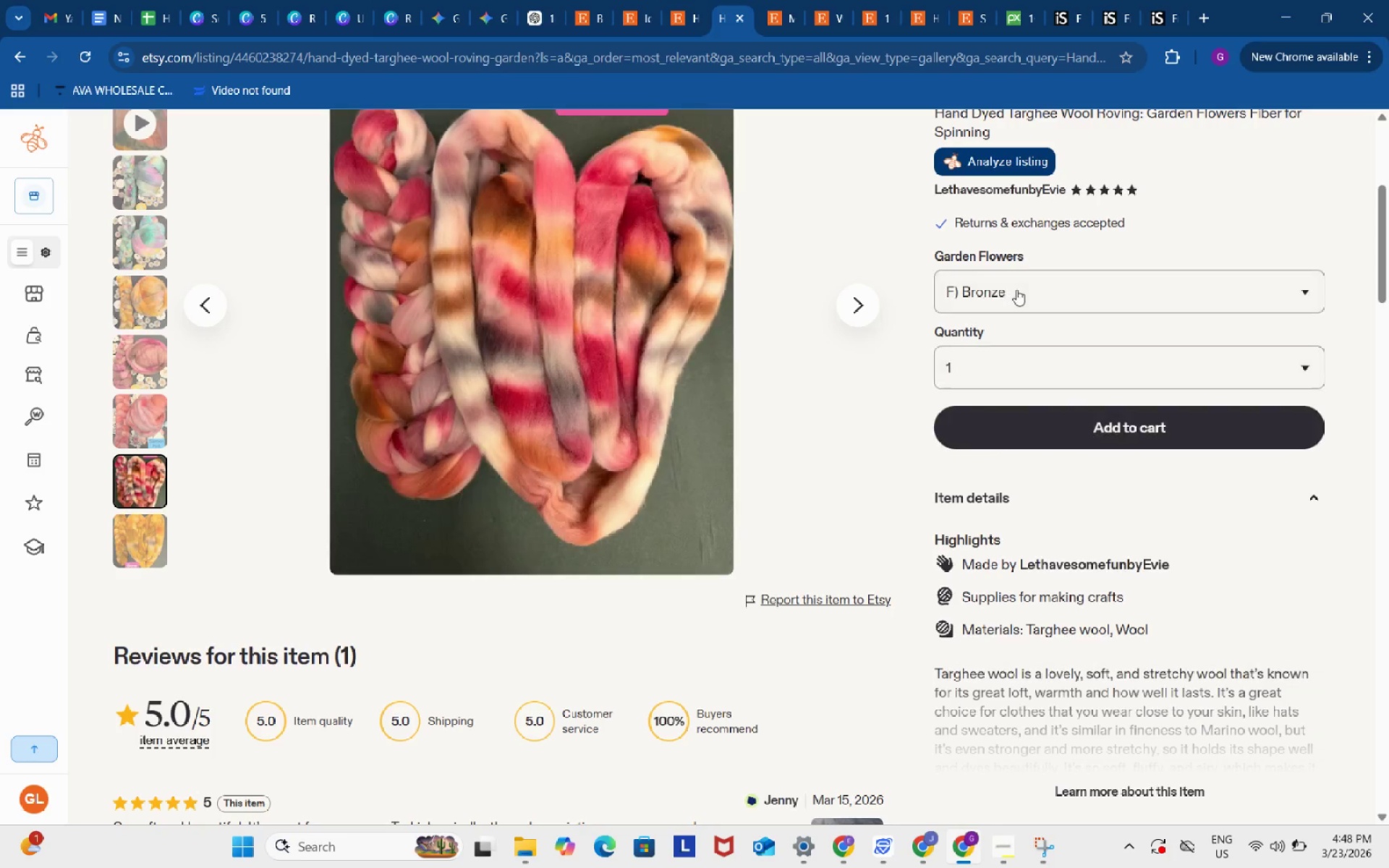 
left_click([1016, 289])
 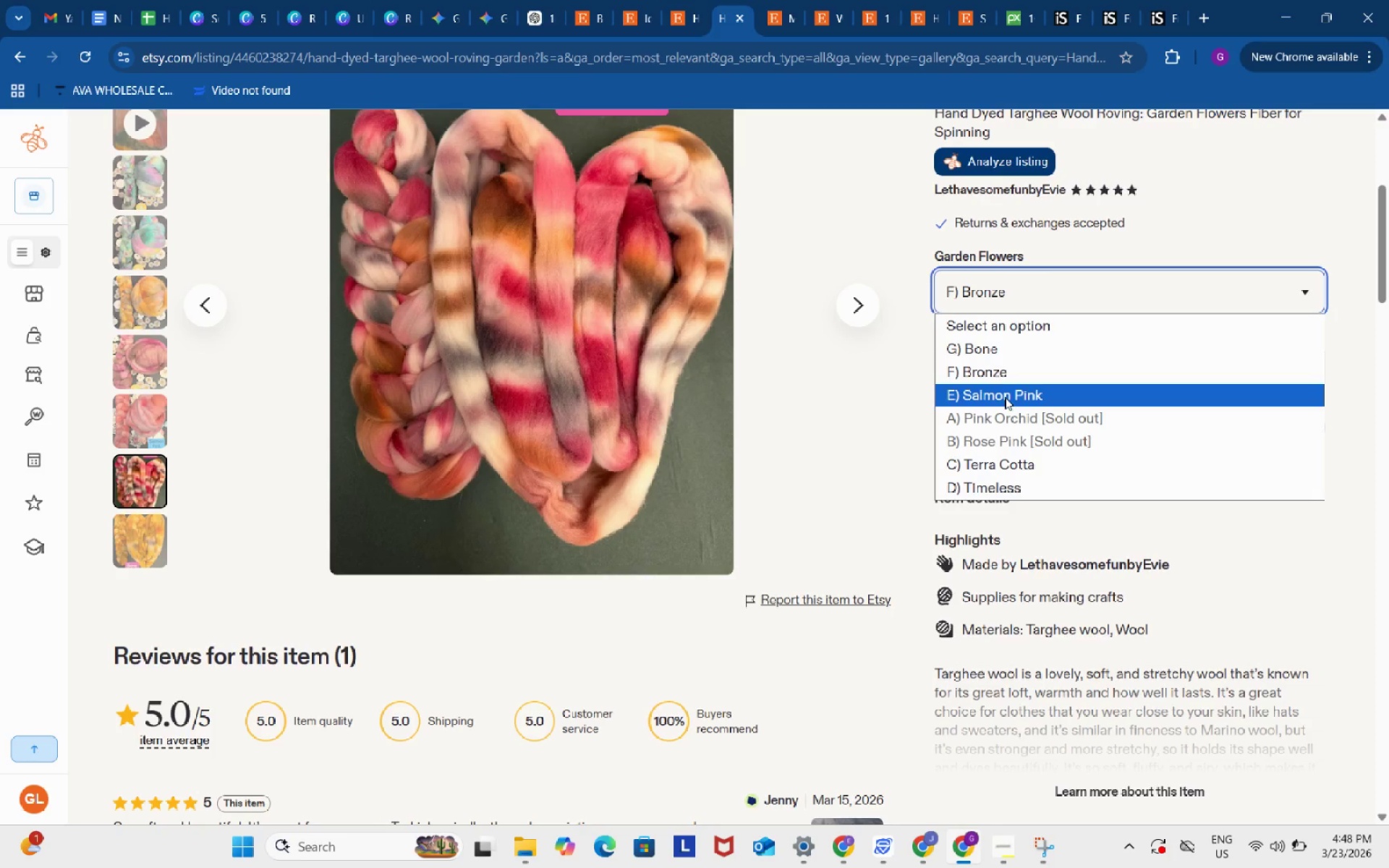 
left_click([1003, 392])
 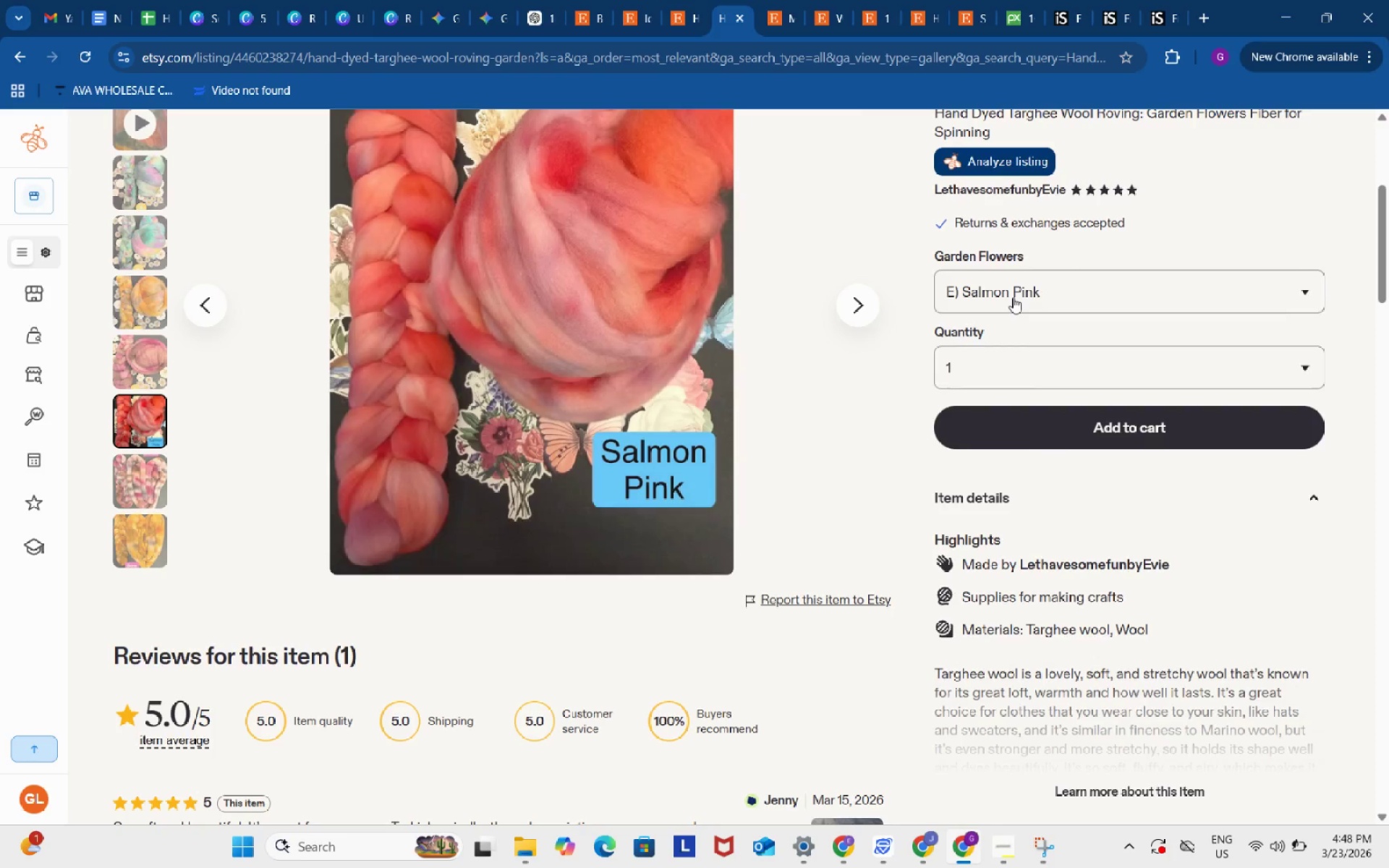 
left_click([1013, 297])
 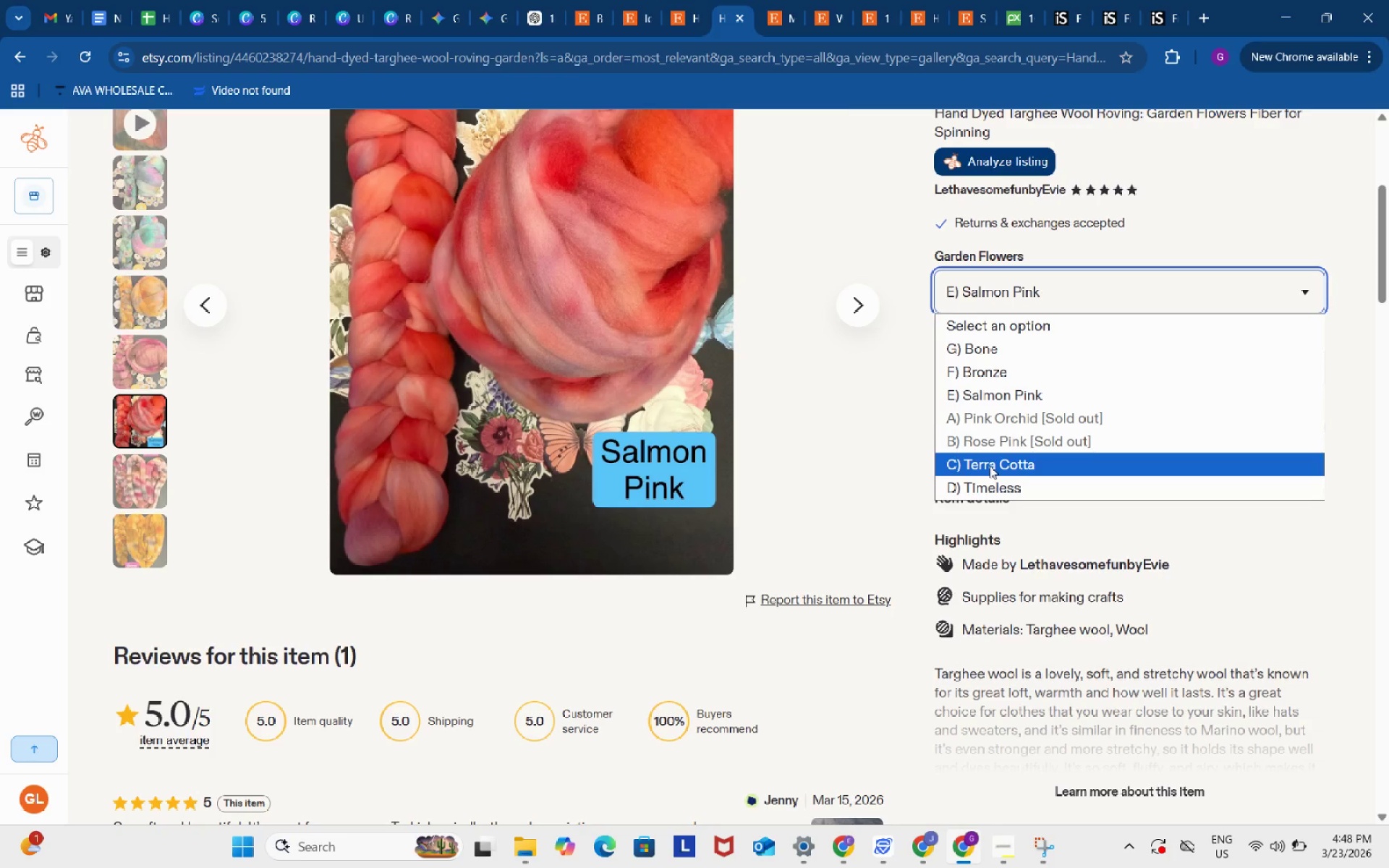 
left_click([990, 466])
 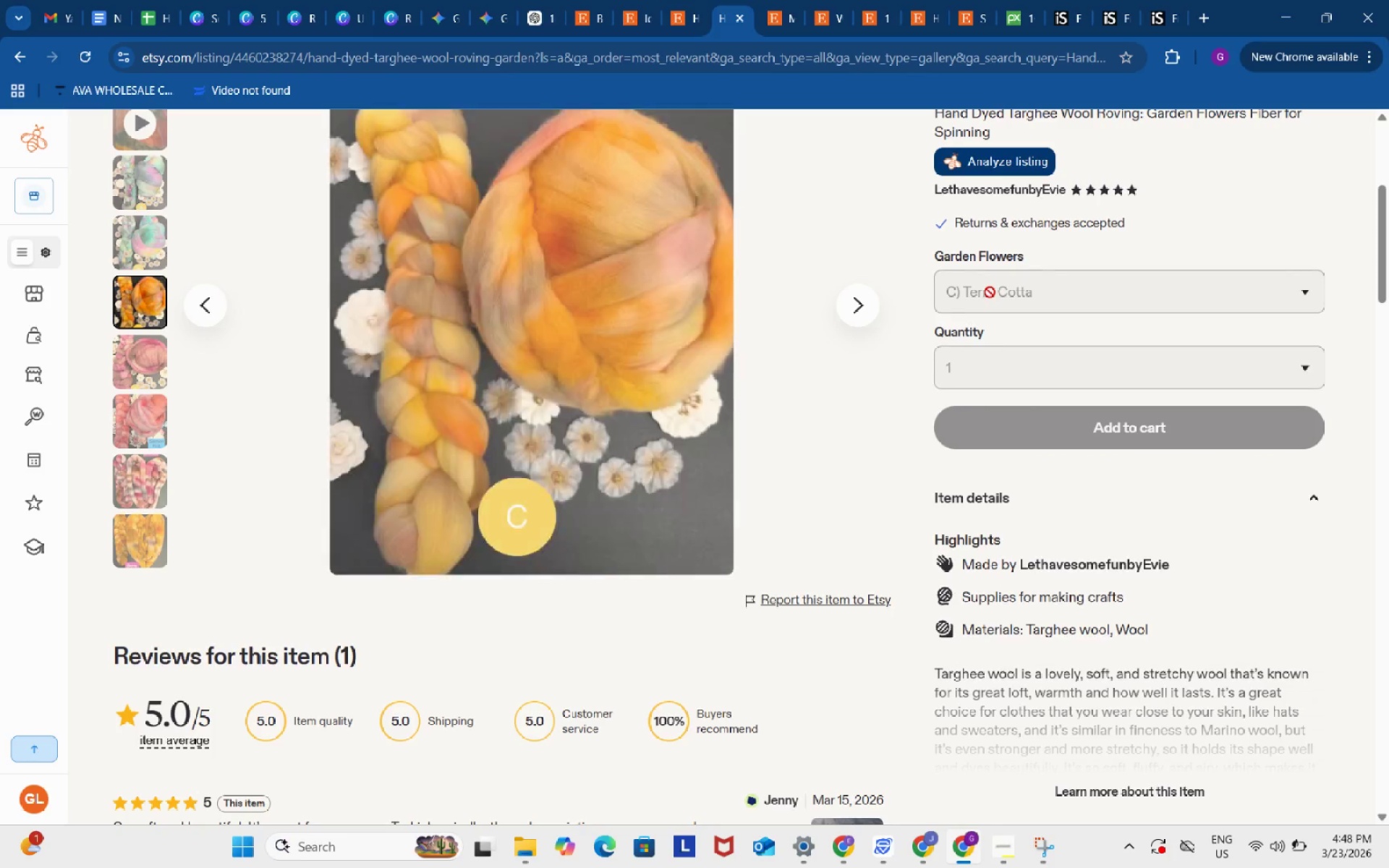 
left_click([990, 292])
 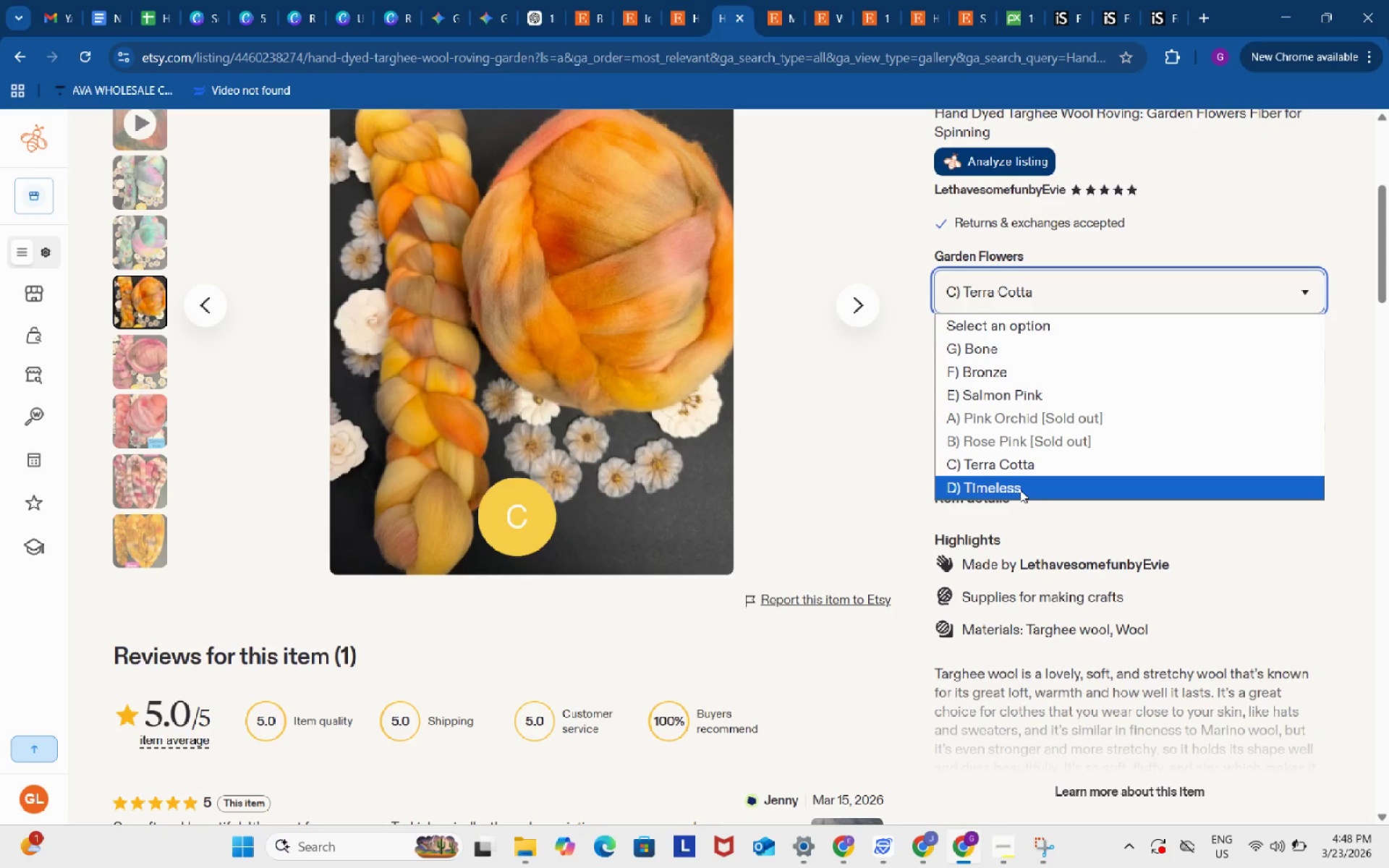 
left_click([1020, 490])
 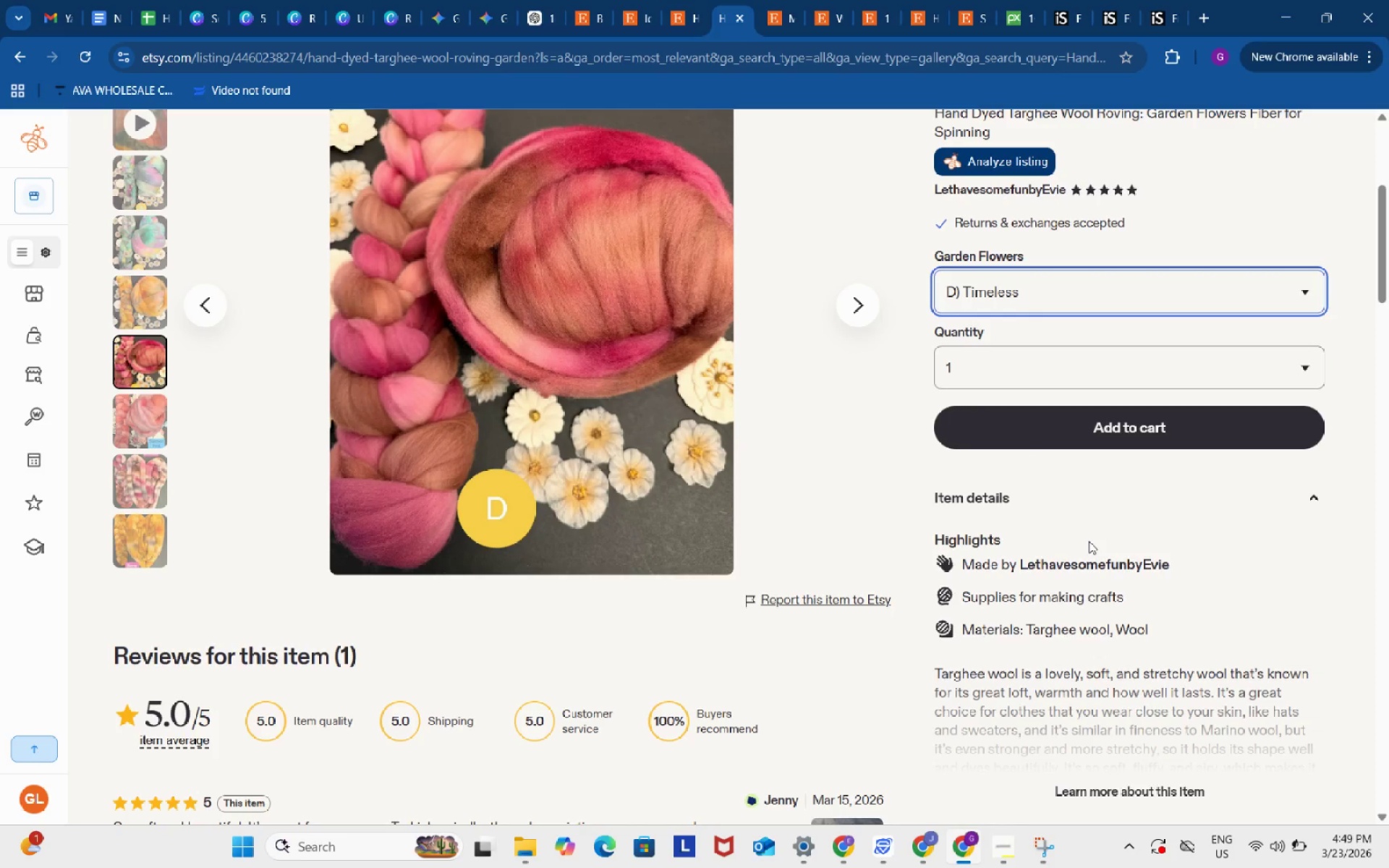 
left_click([1070, 295])
 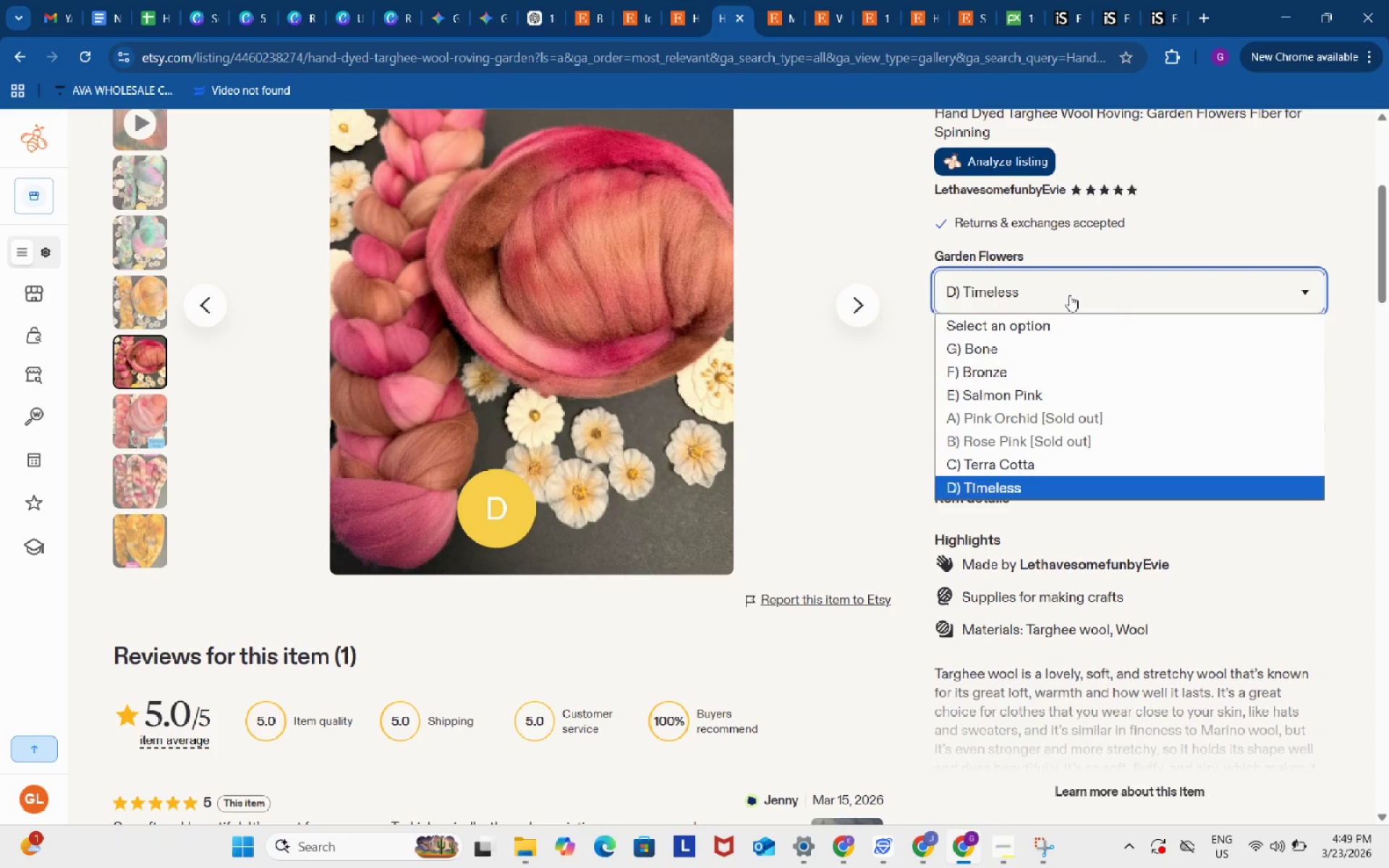 
wait(5.03)
 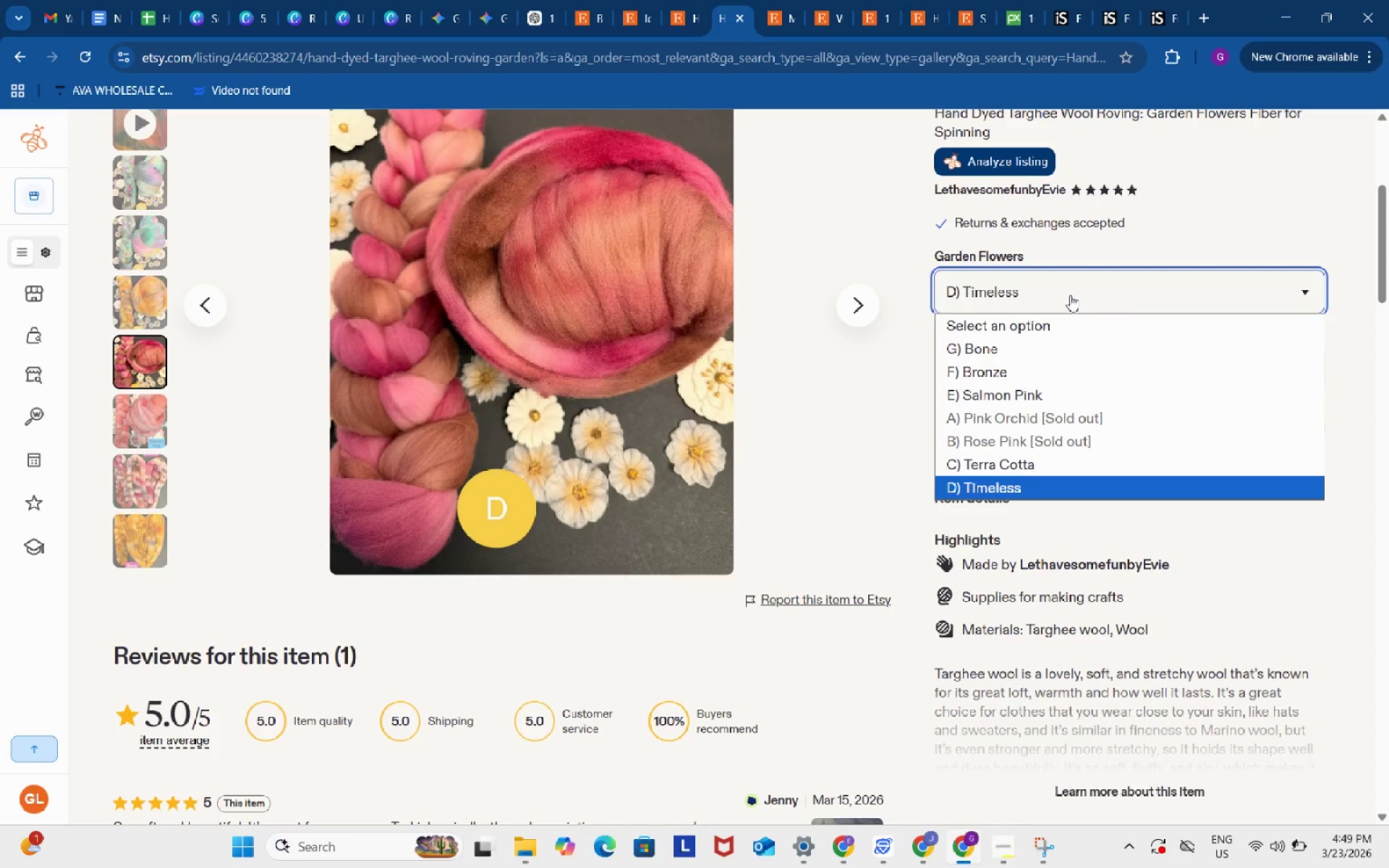 
left_click([975, 17])
 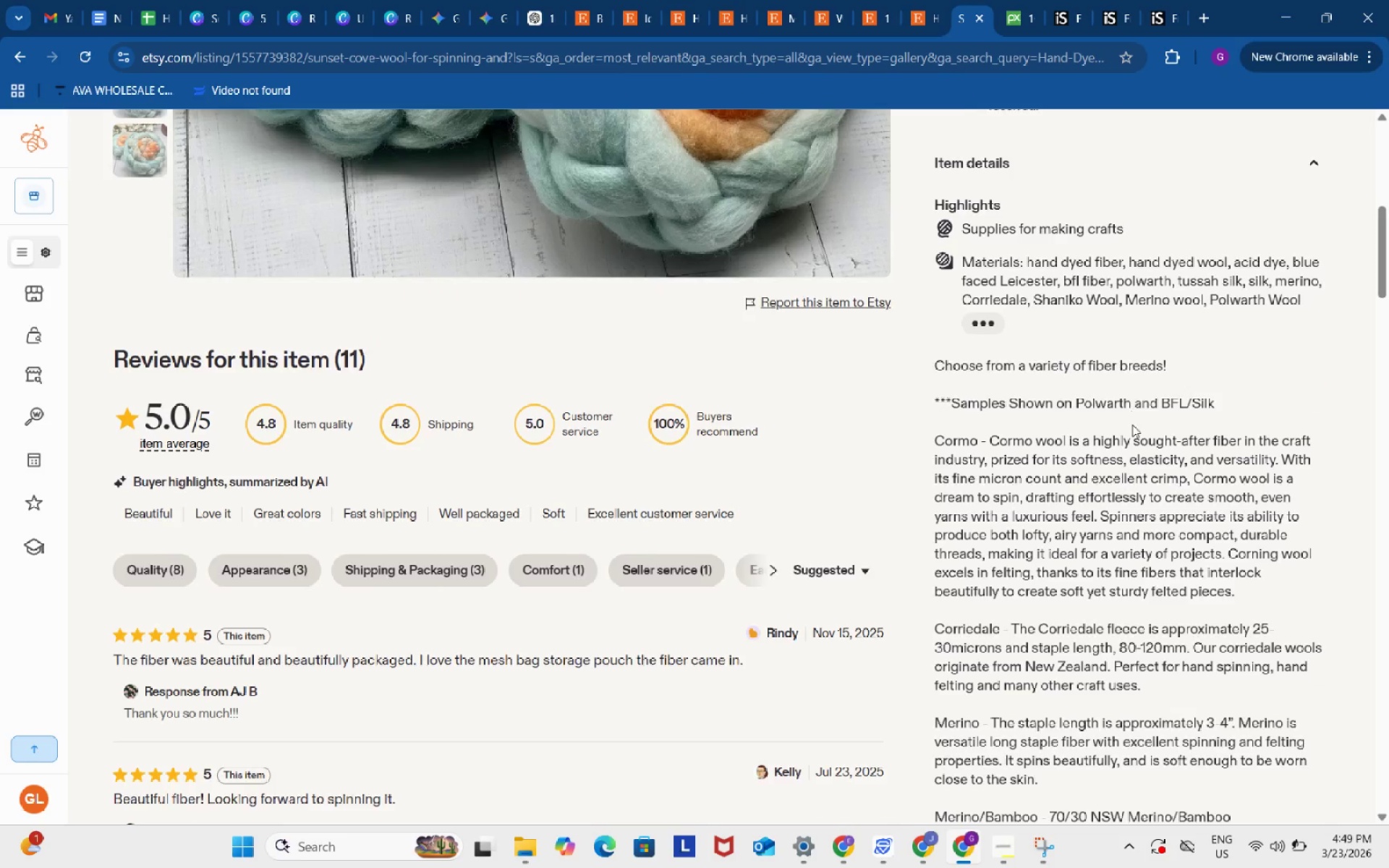 
scroll: coordinate [1131, 424], scroll_direction: up, amount: 5.0
 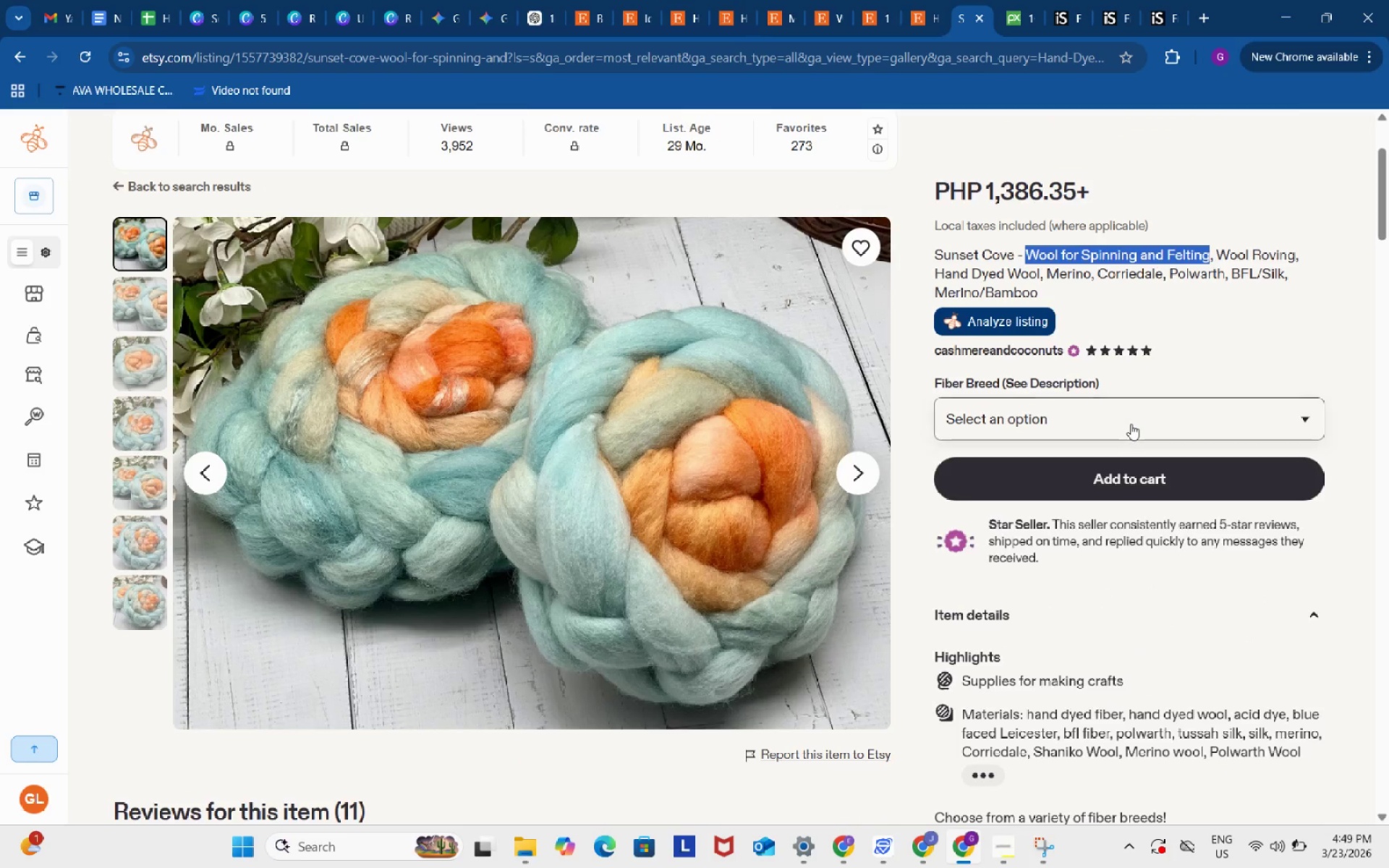 
left_click([1131, 424])
 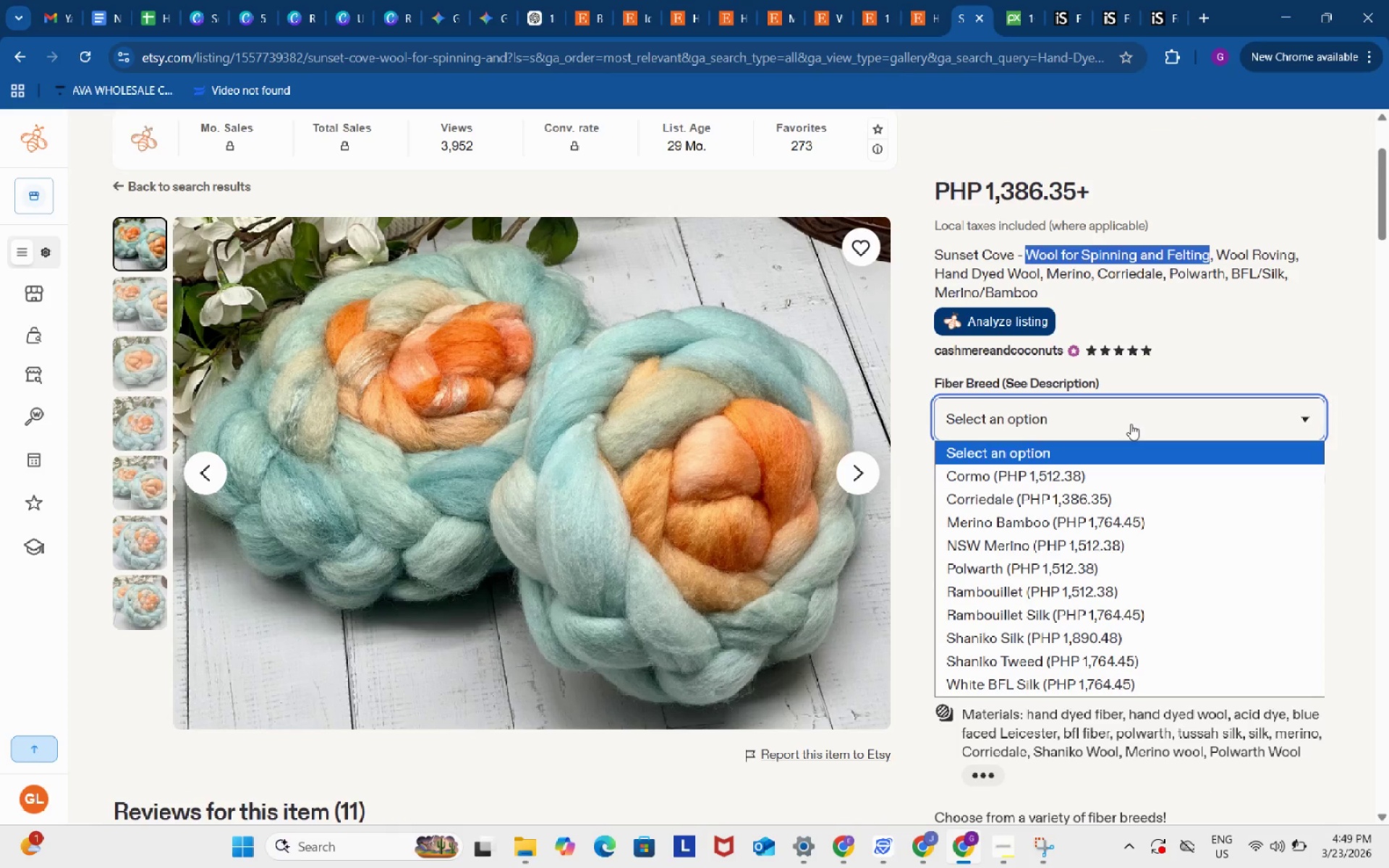 
left_click([778, 0])
 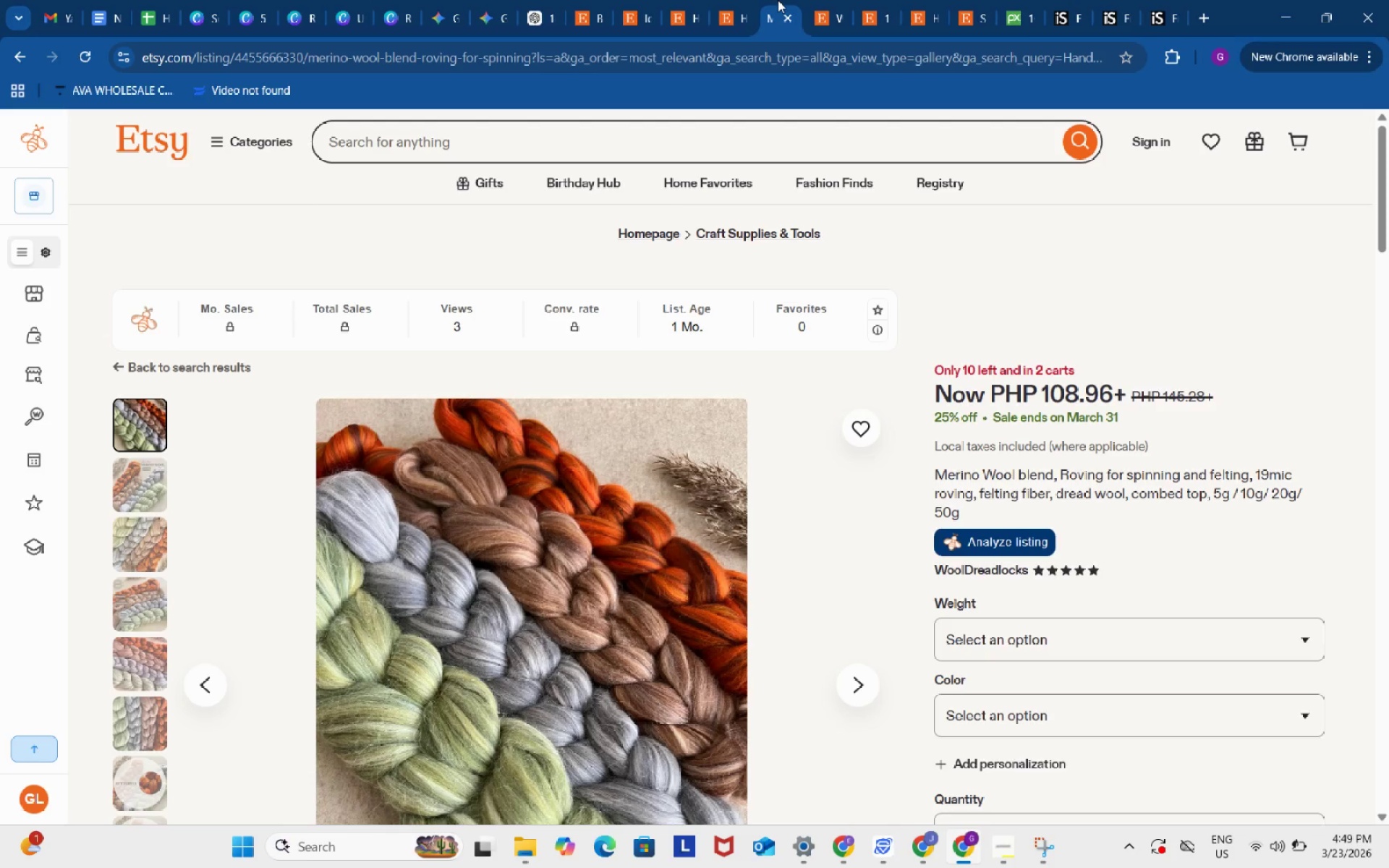 
wait(6.52)
 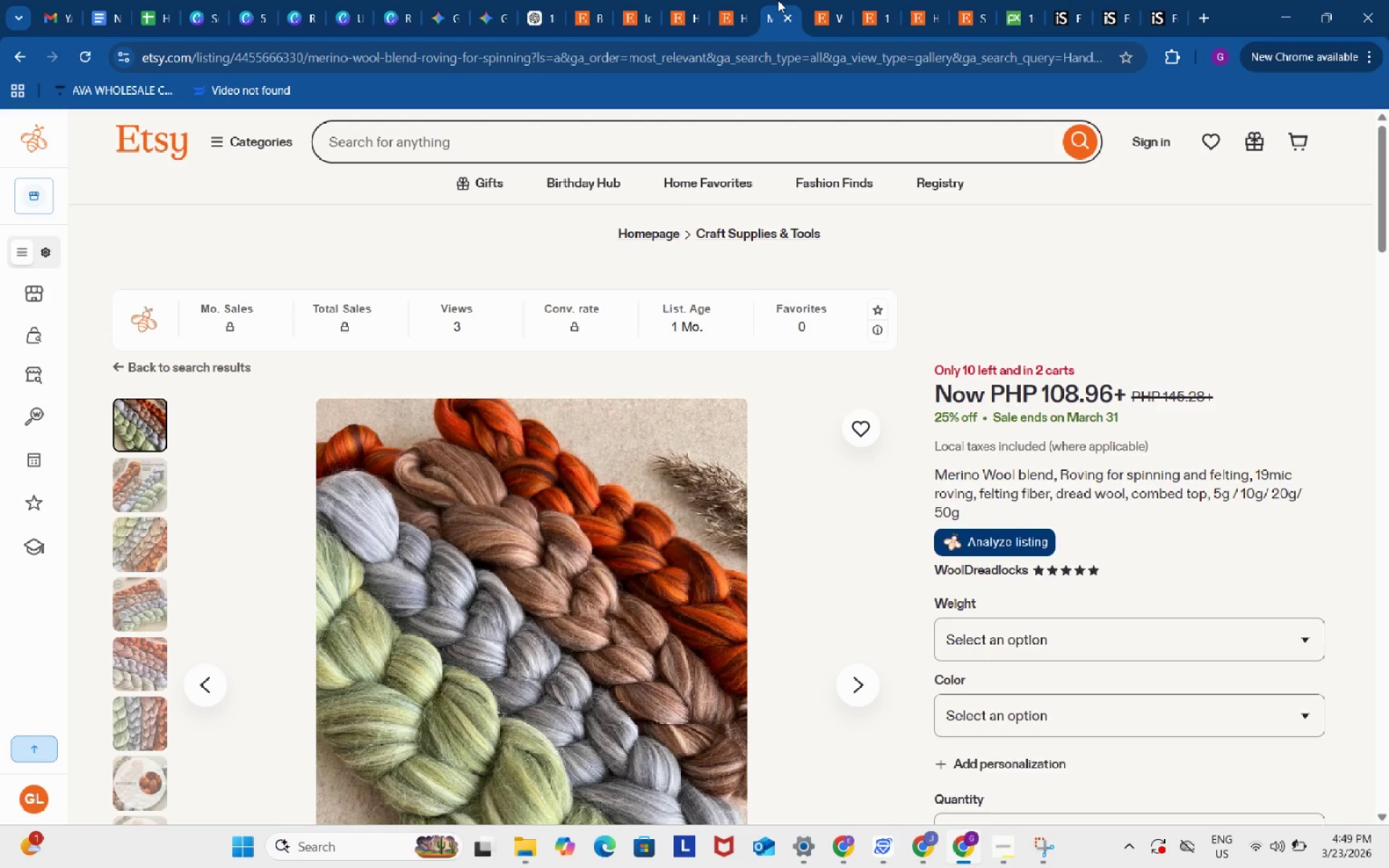 
scroll: coordinate [1083, 600], scroll_direction: down, amount: 2.0
 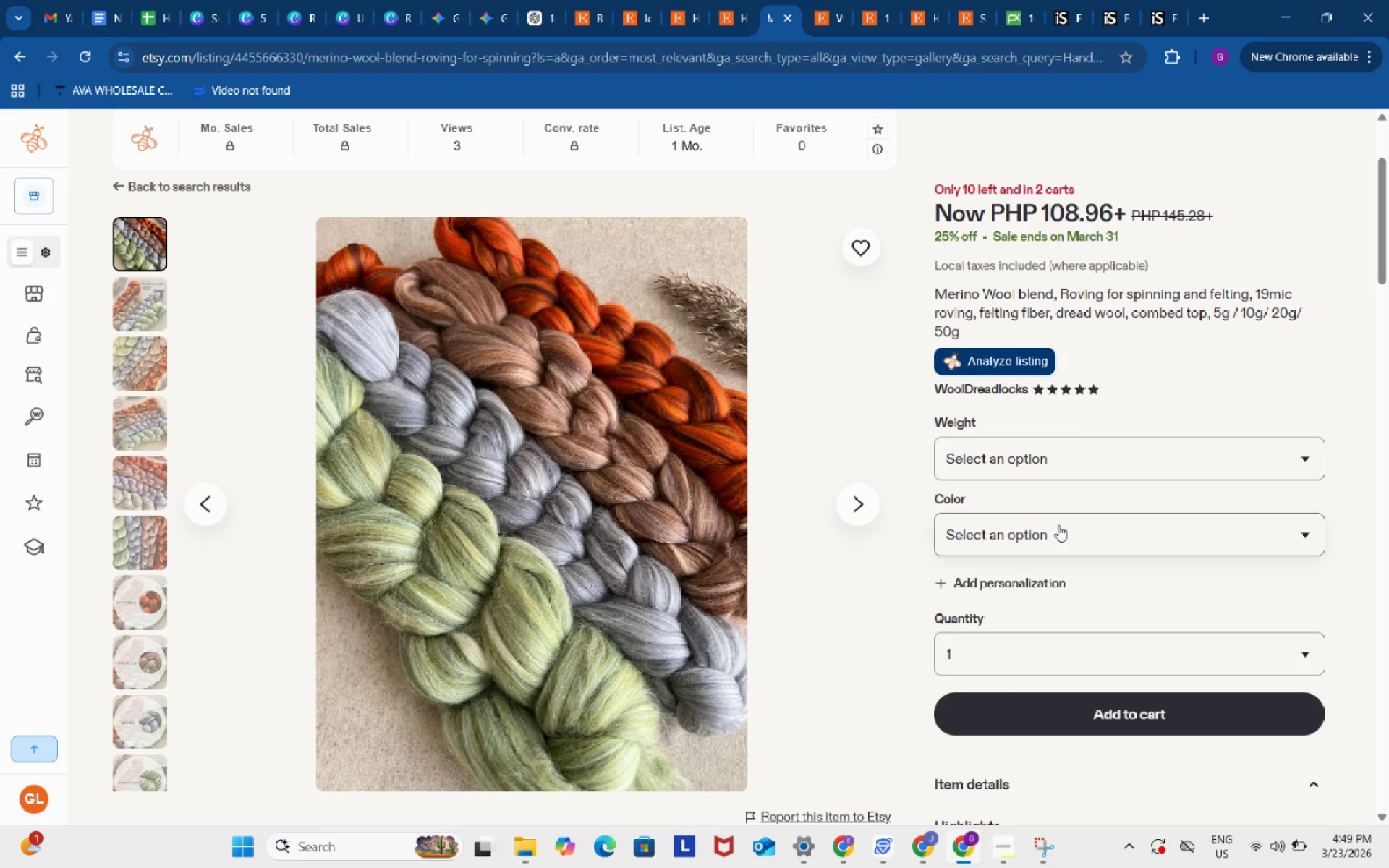 
left_click([1058, 525])
 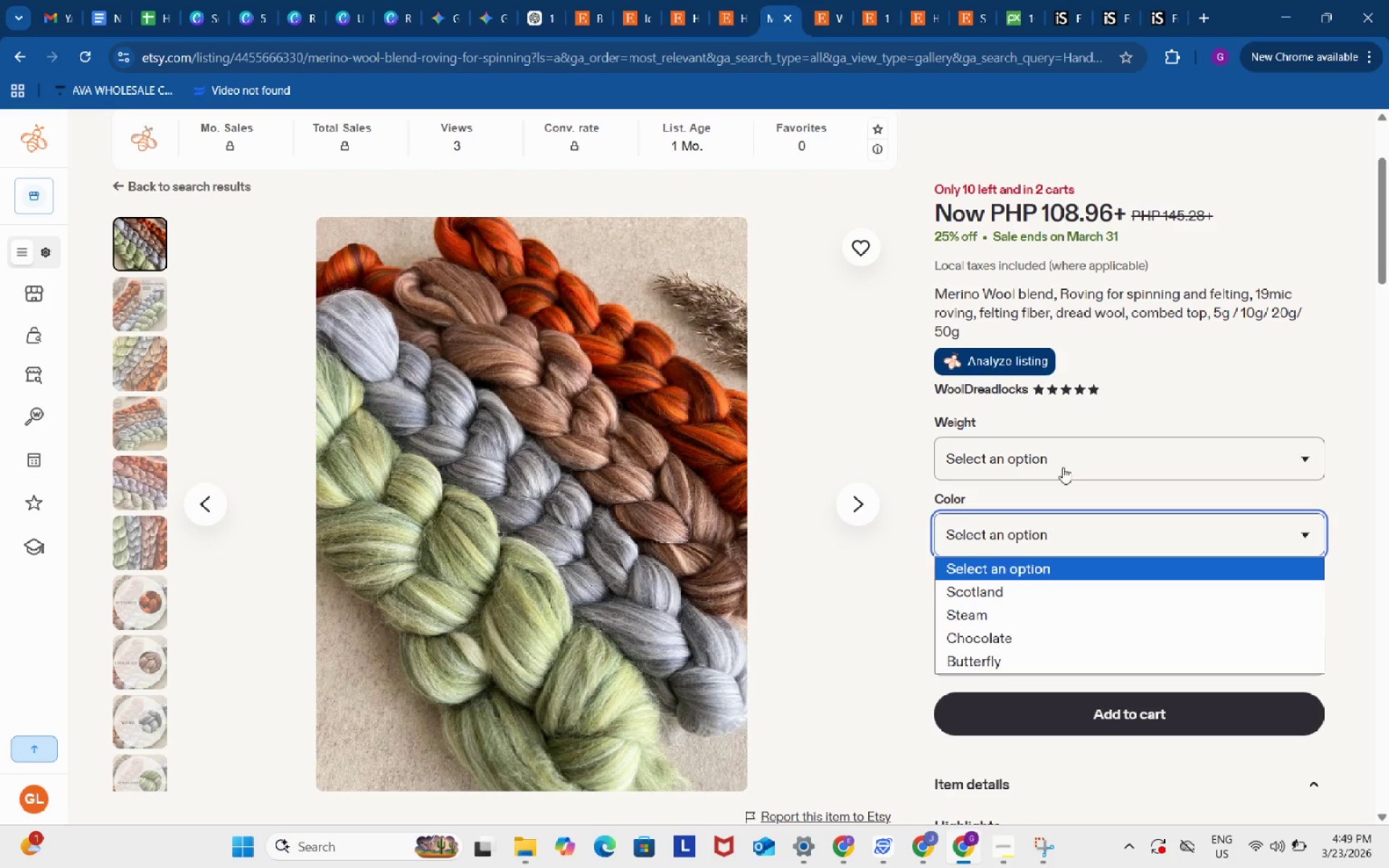 
left_click([1061, 454])
 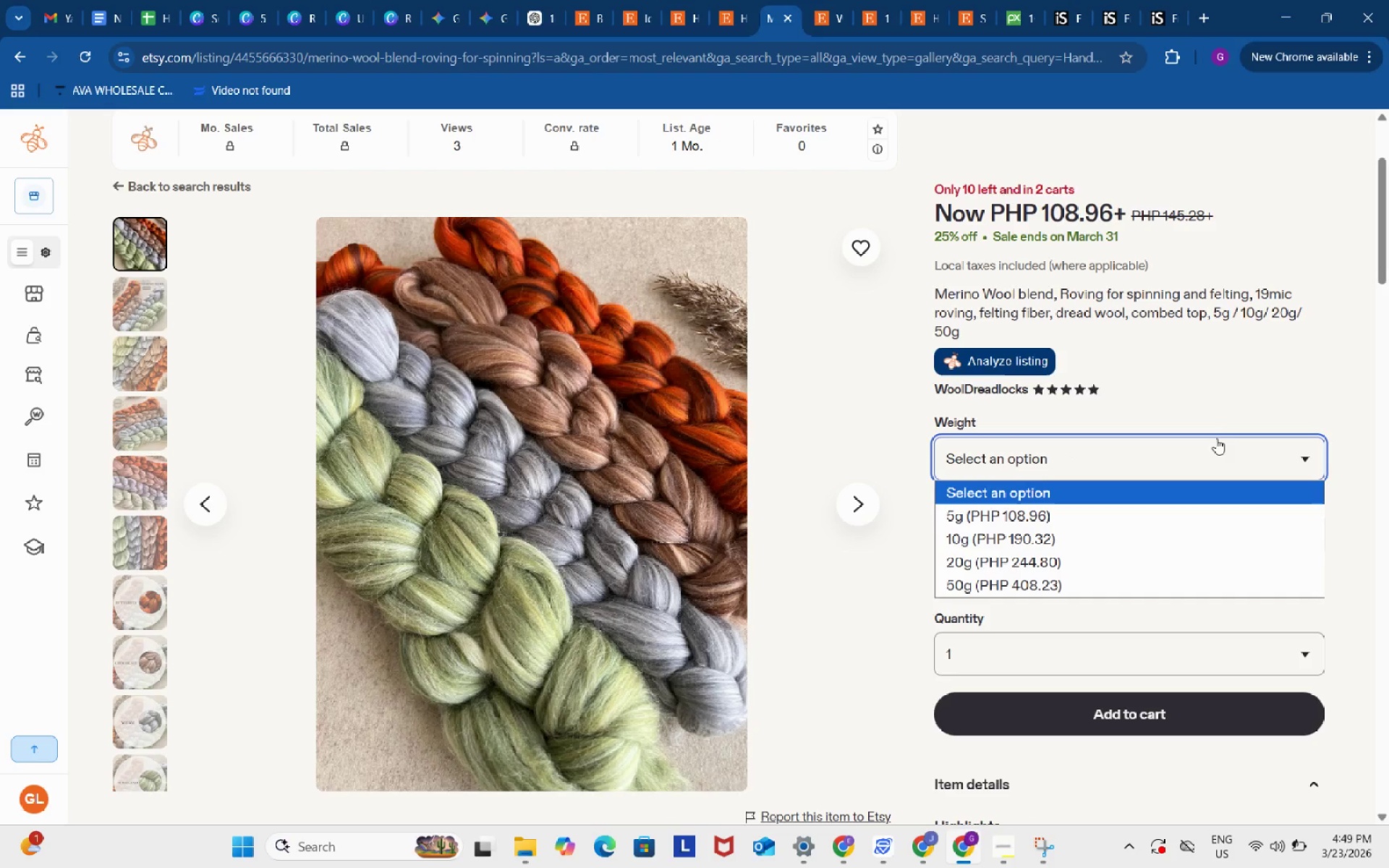 
left_click([1210, 409])
 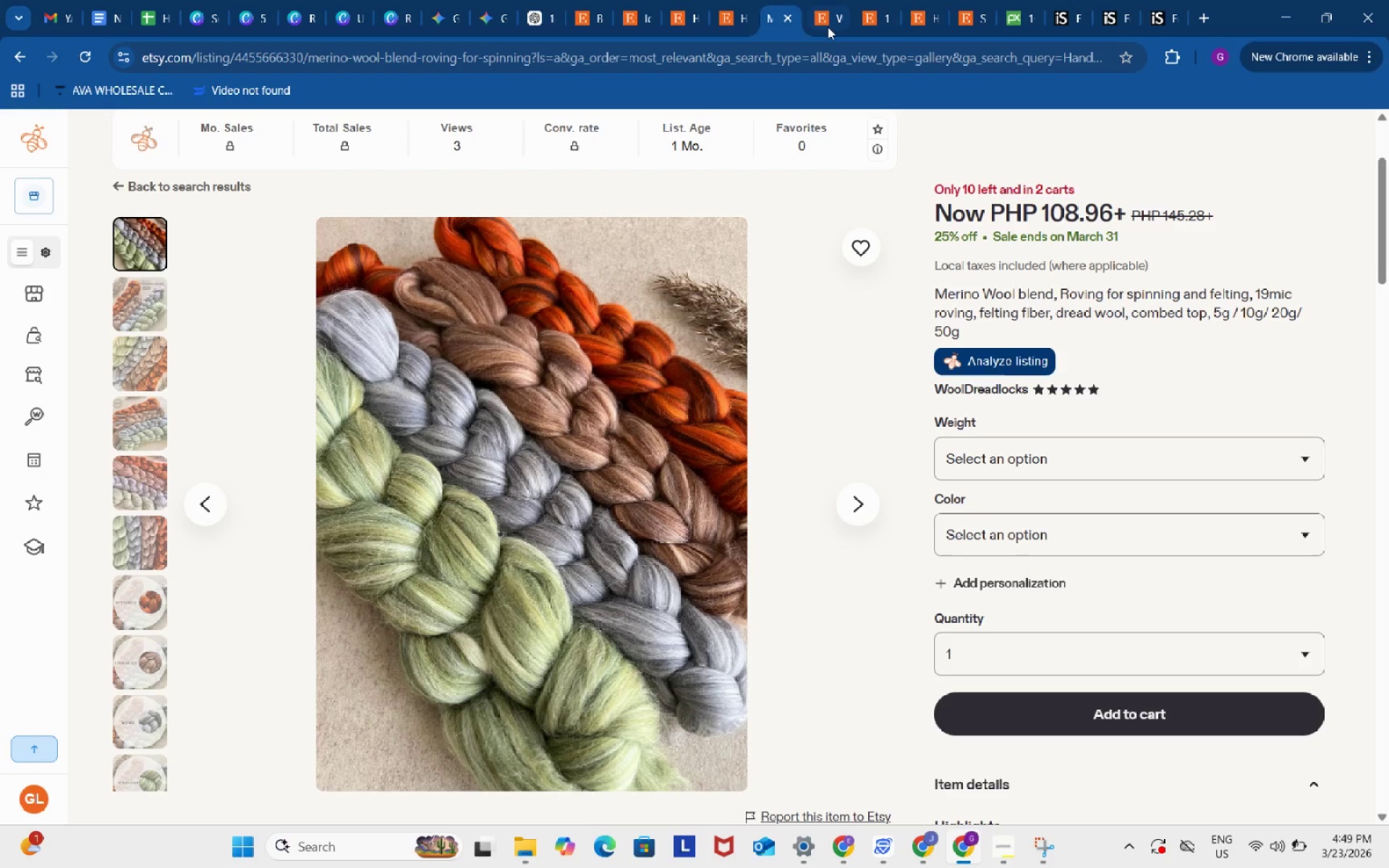 
left_click([823, 5])
 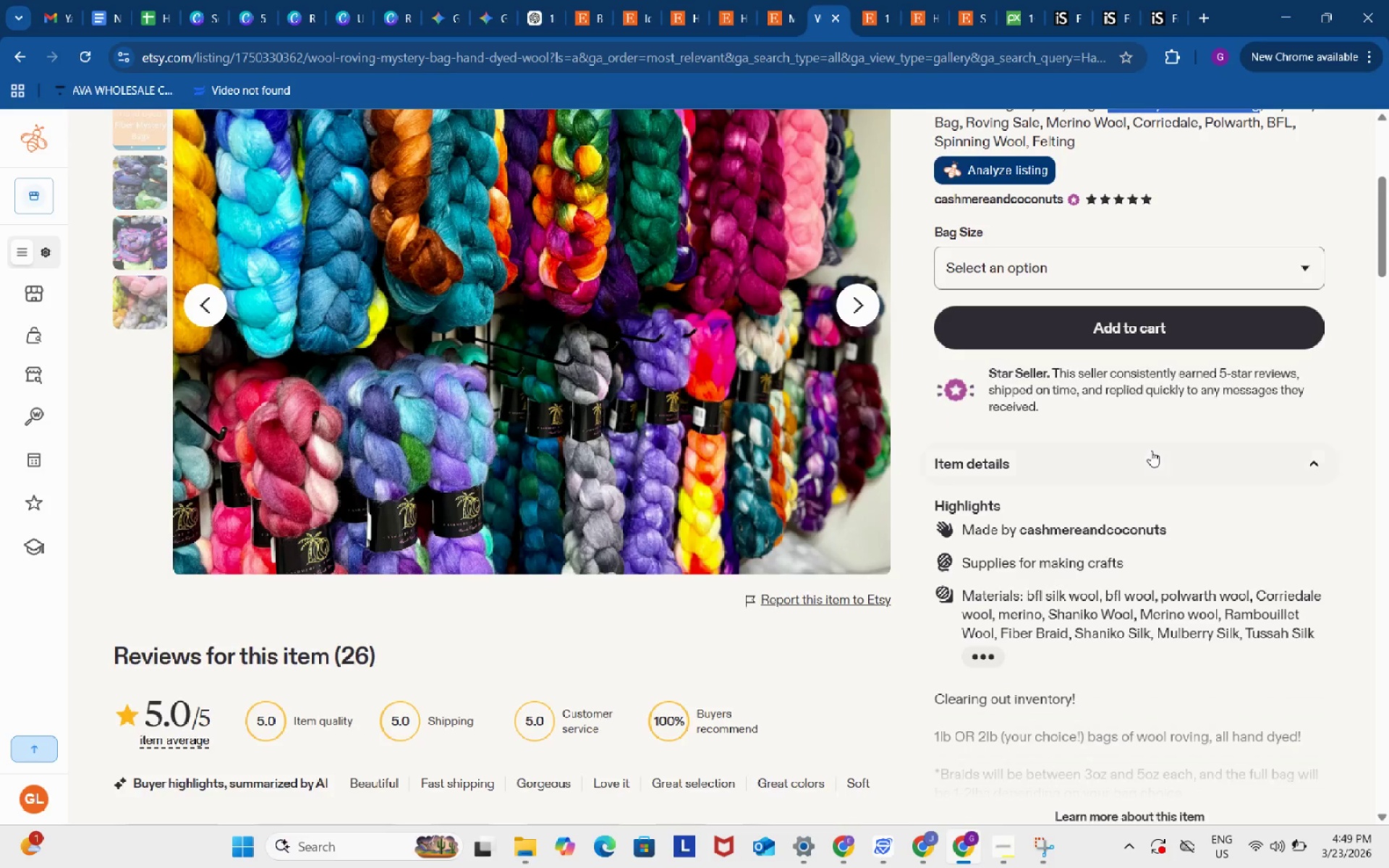 
scroll: coordinate [1151, 451], scroll_direction: up, amount: 4.0
 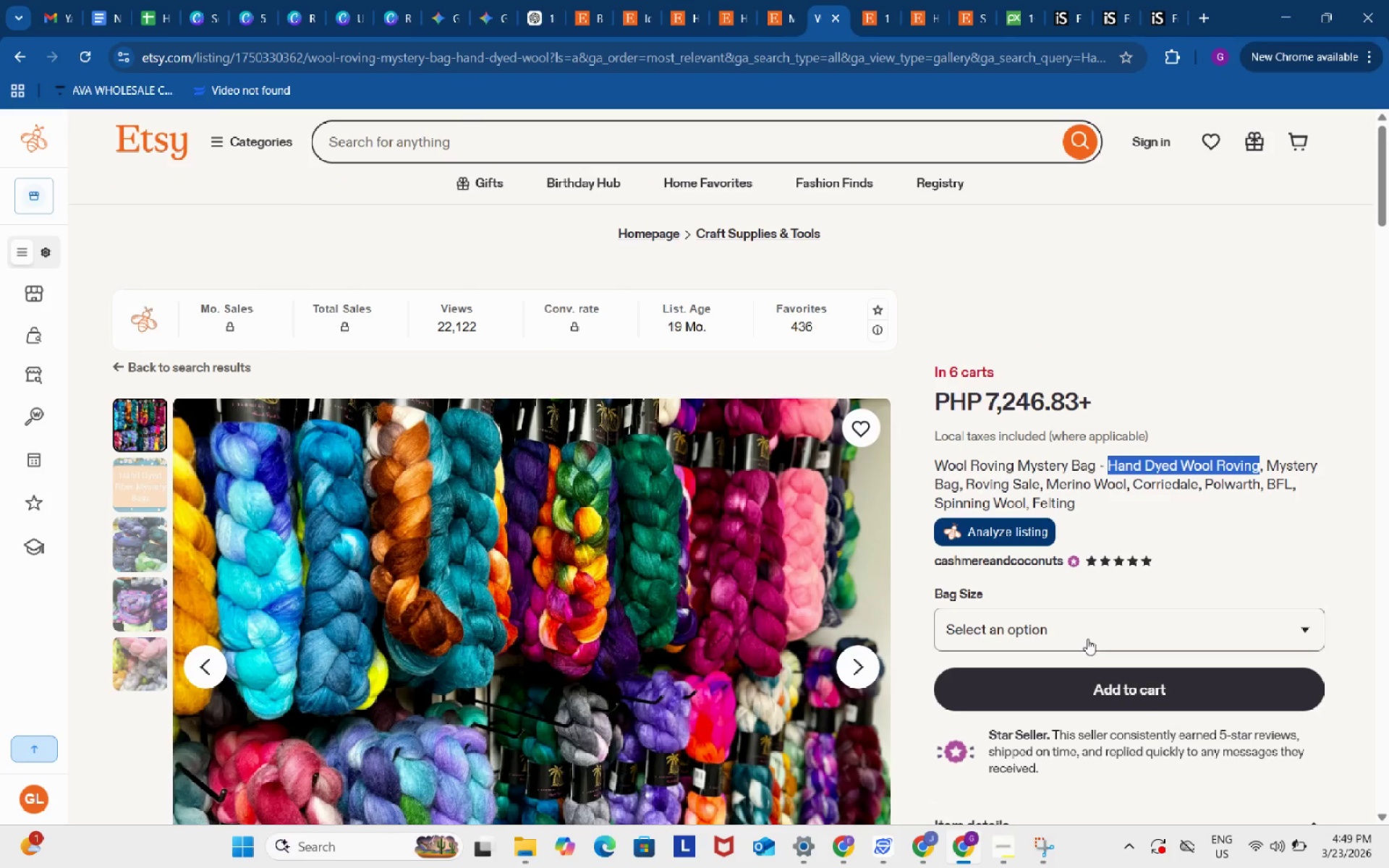 
left_click([1079, 607])
 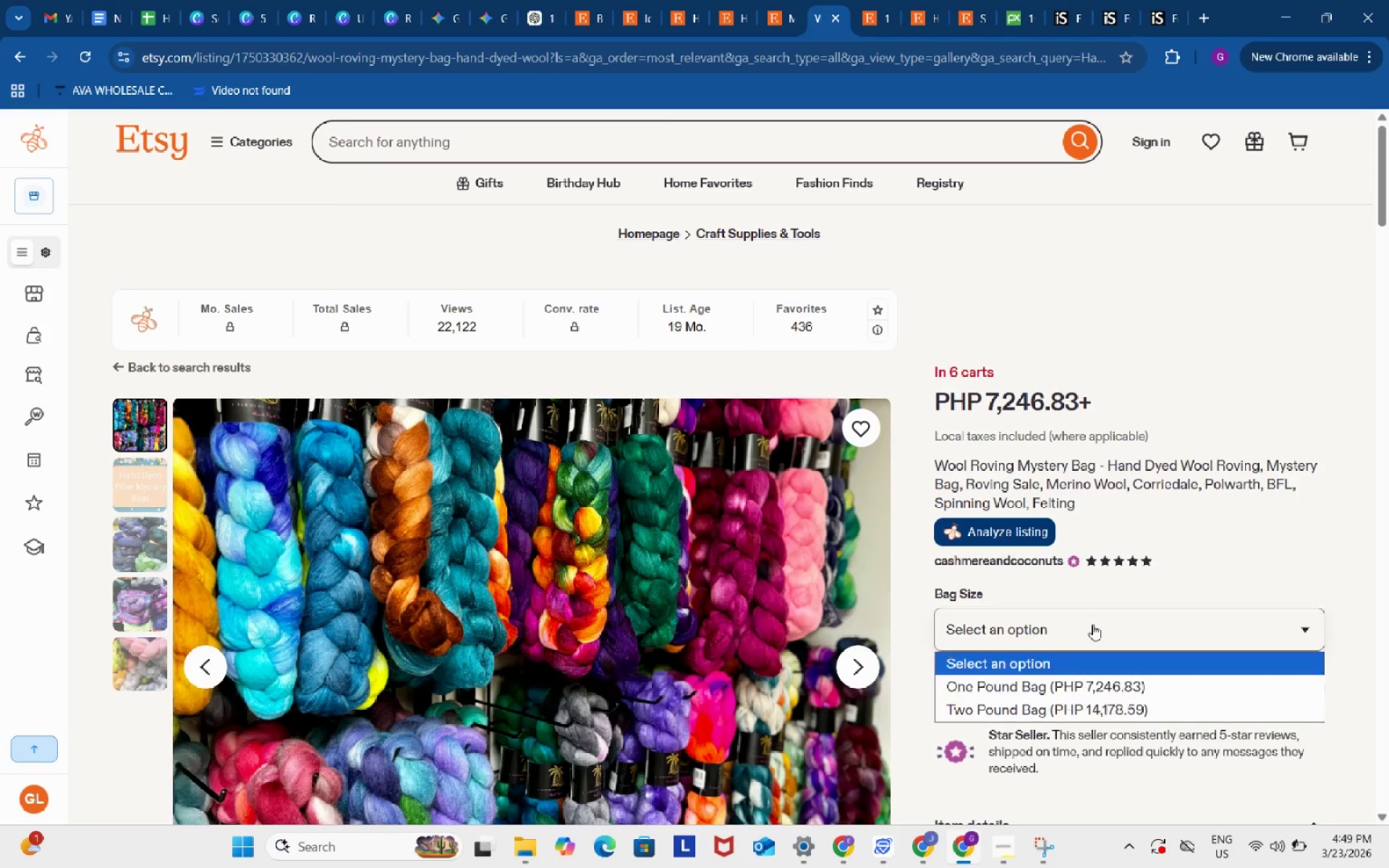 
left_click([1092, 624])
 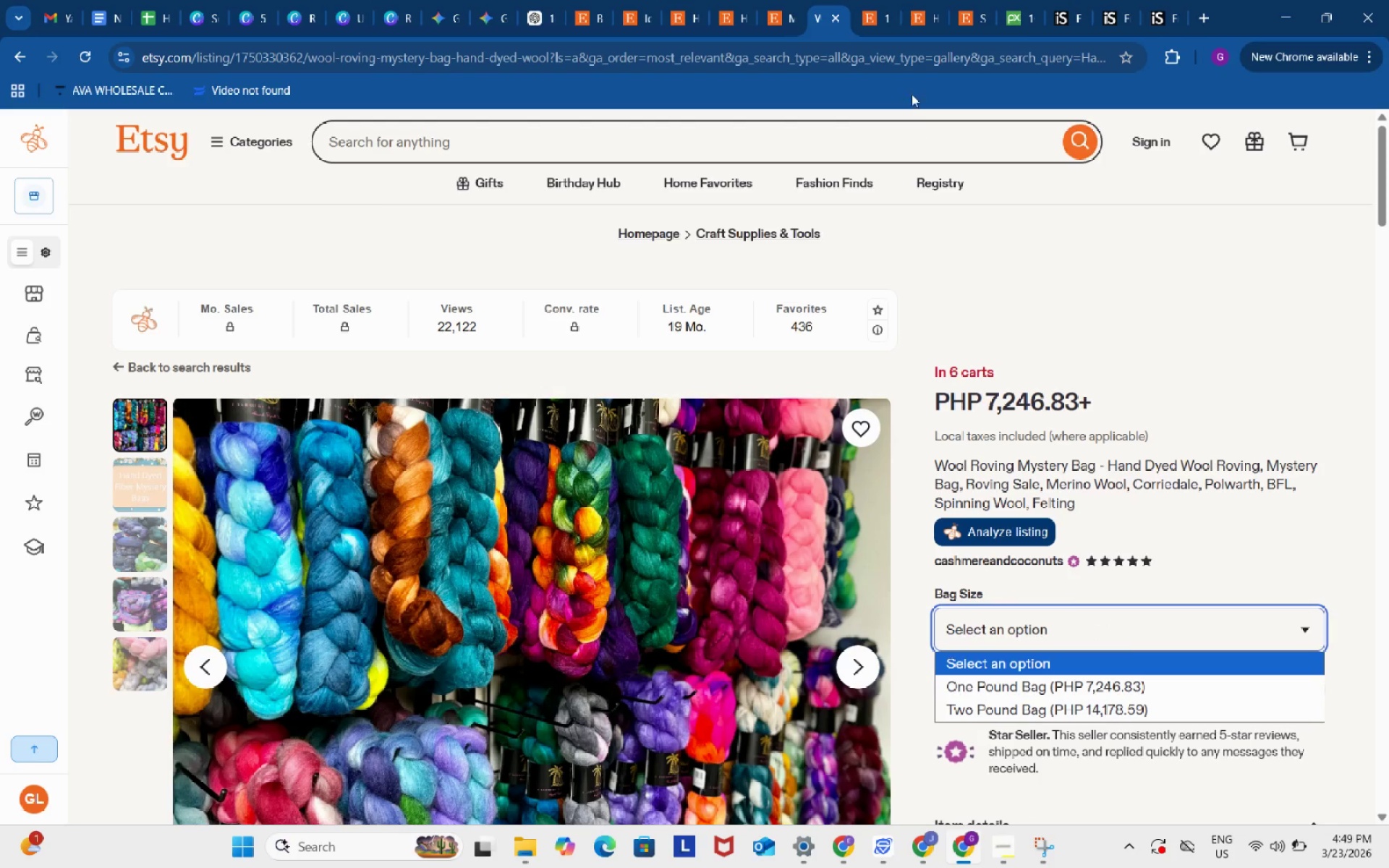 
left_click([866, 0])
 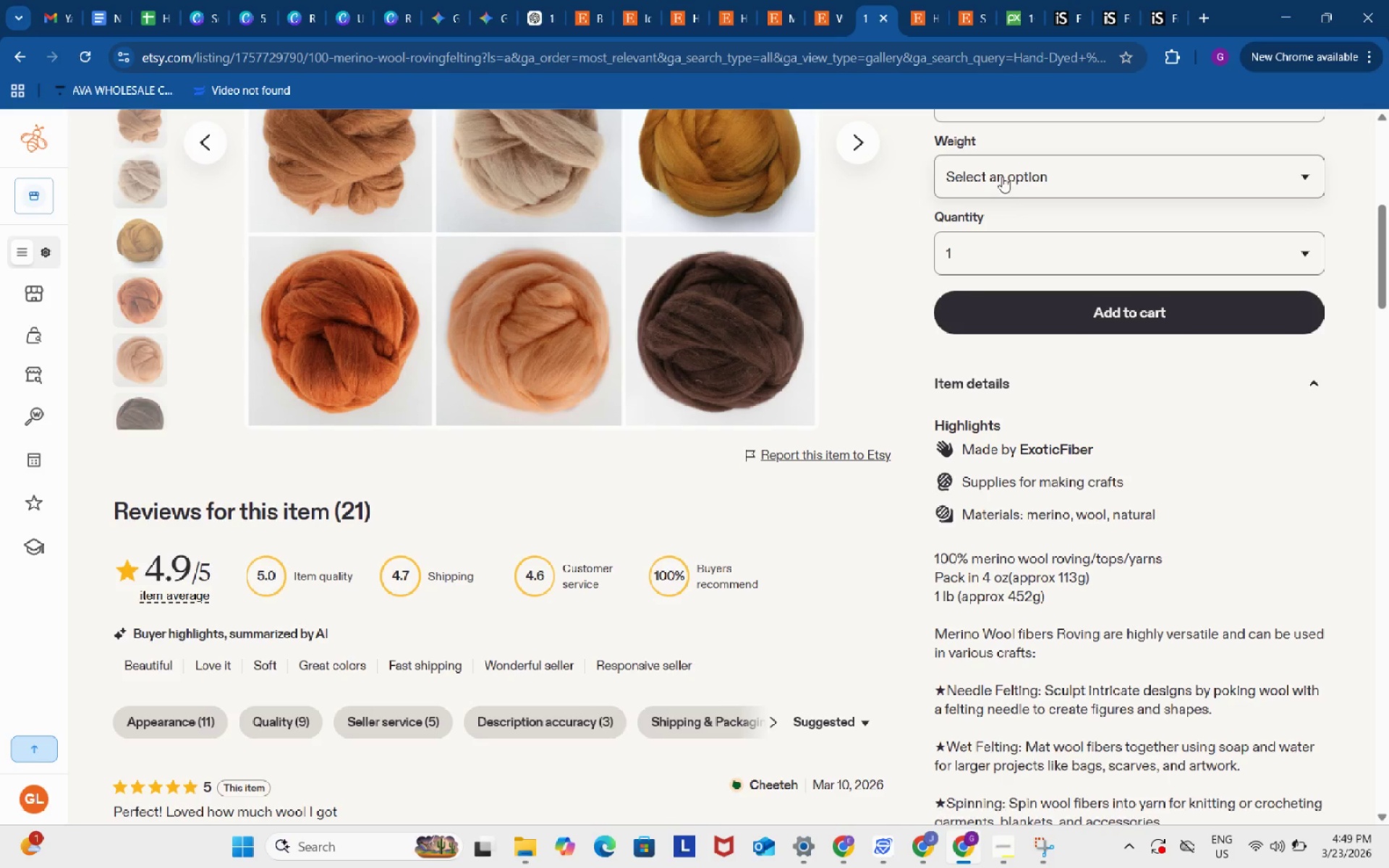 
left_click([1002, 176])
 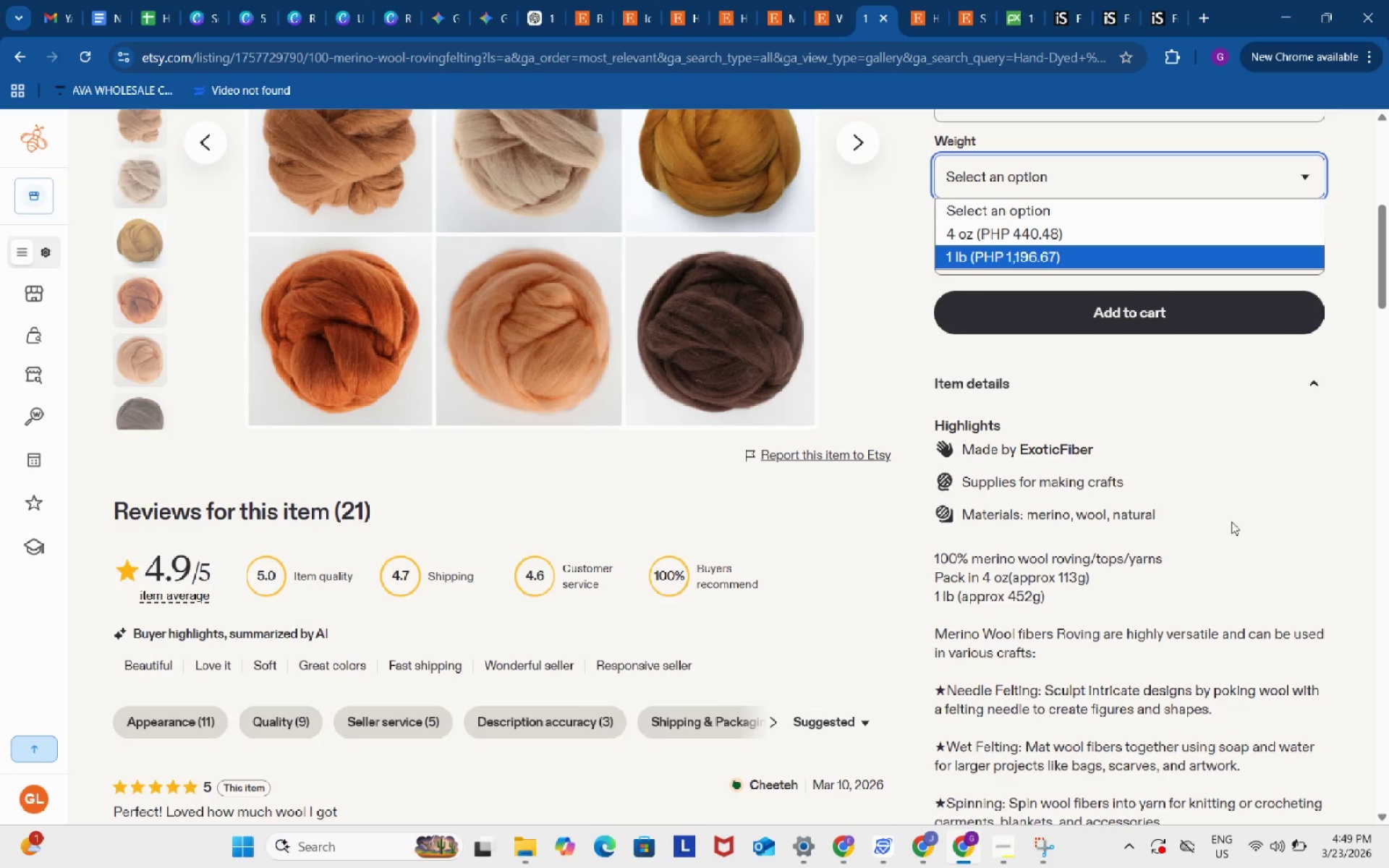 
scroll: coordinate [1253, 526], scroll_direction: up, amount: 1.0
 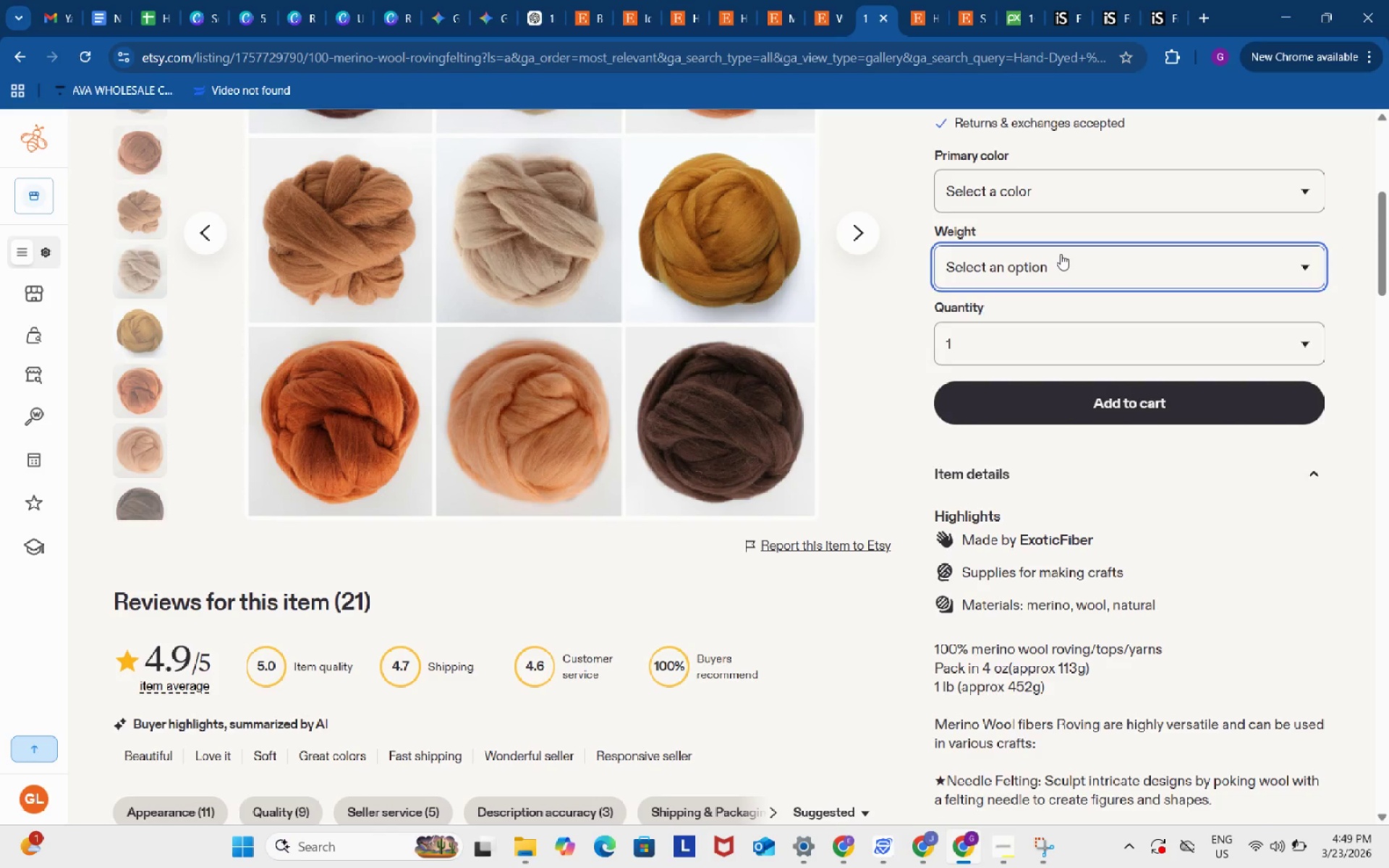 
left_click([1061, 254])
 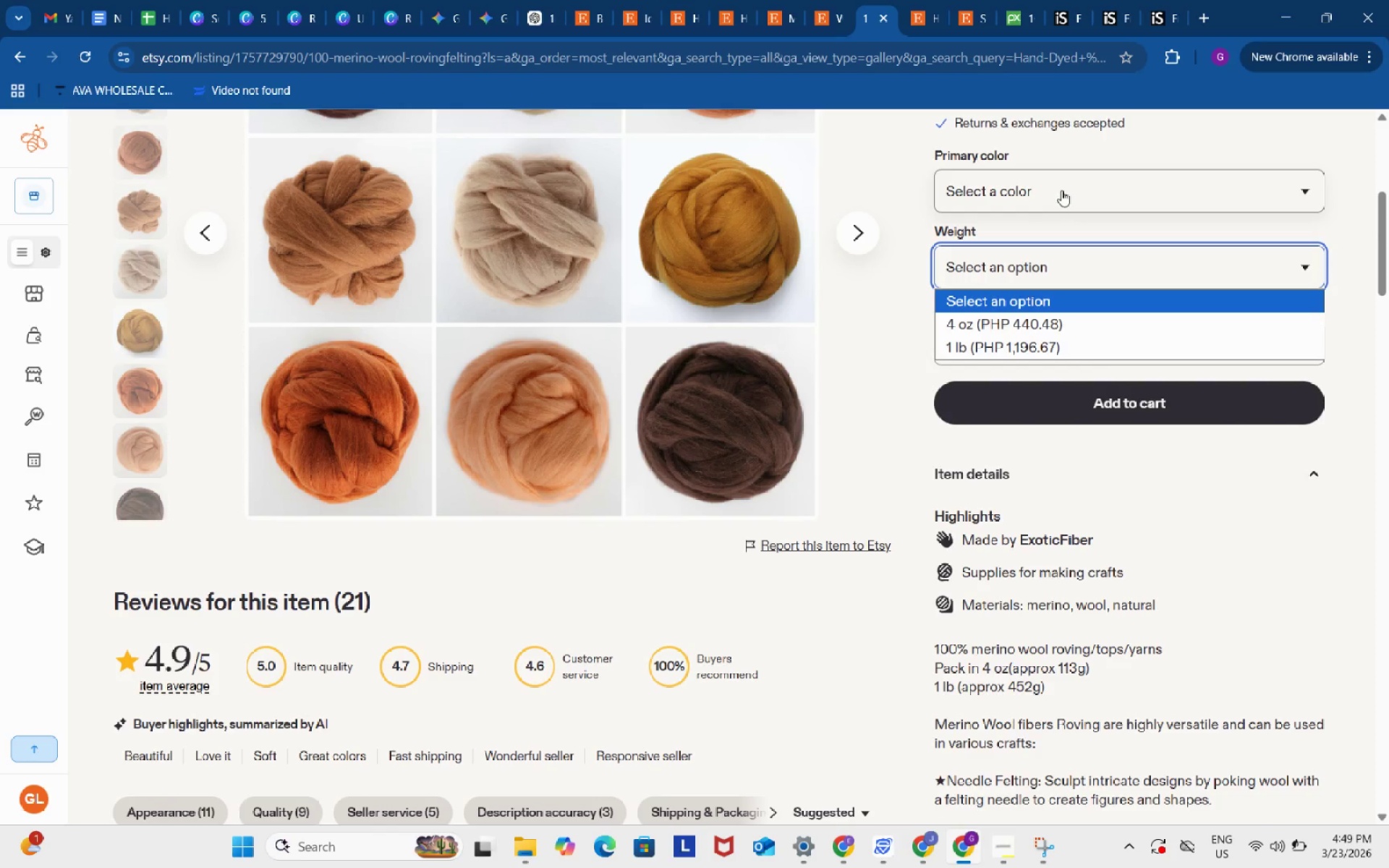 
left_click([1061, 190])
 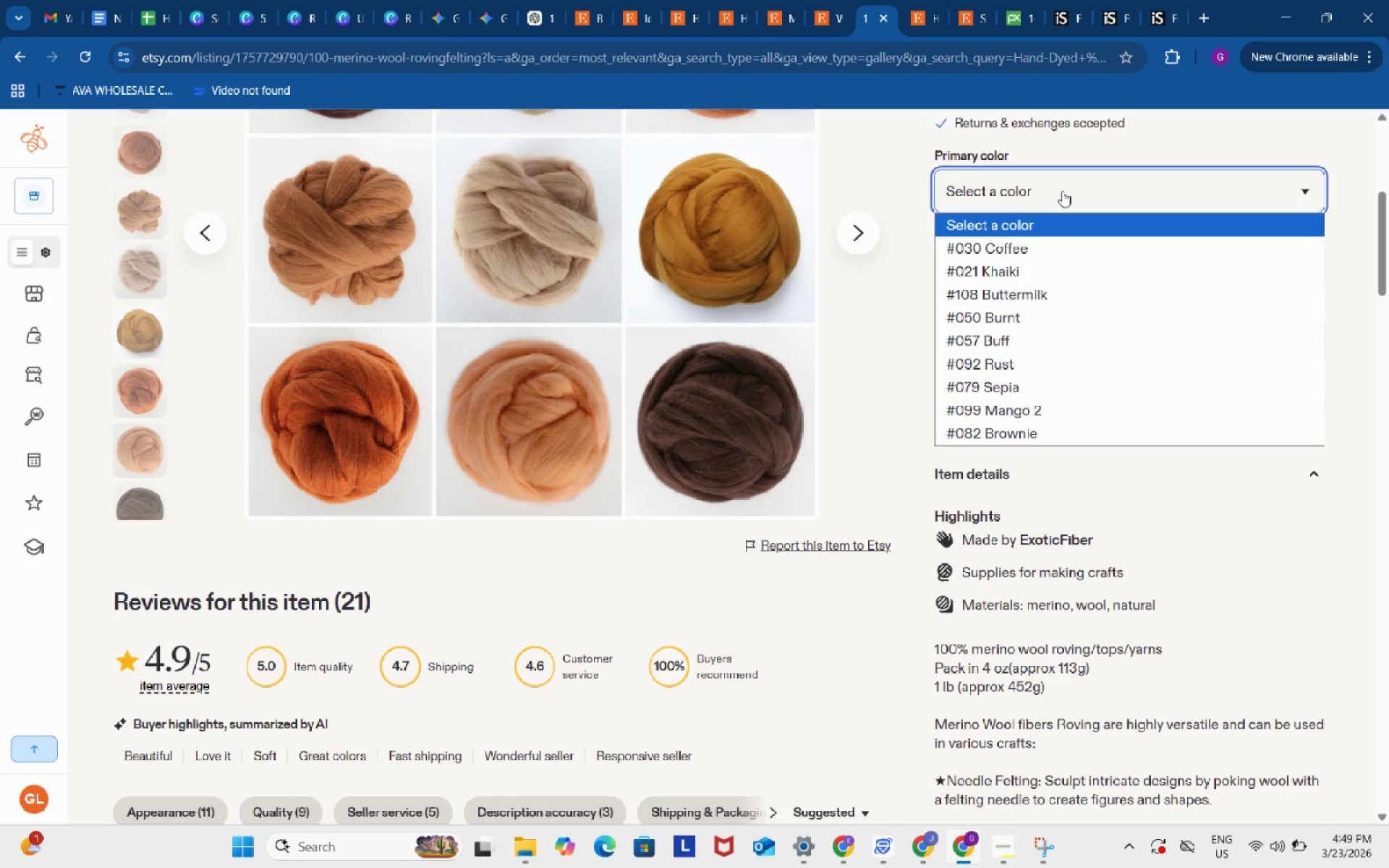 
scroll: coordinate [1262, 592], scroll_direction: up, amount: 3.0
 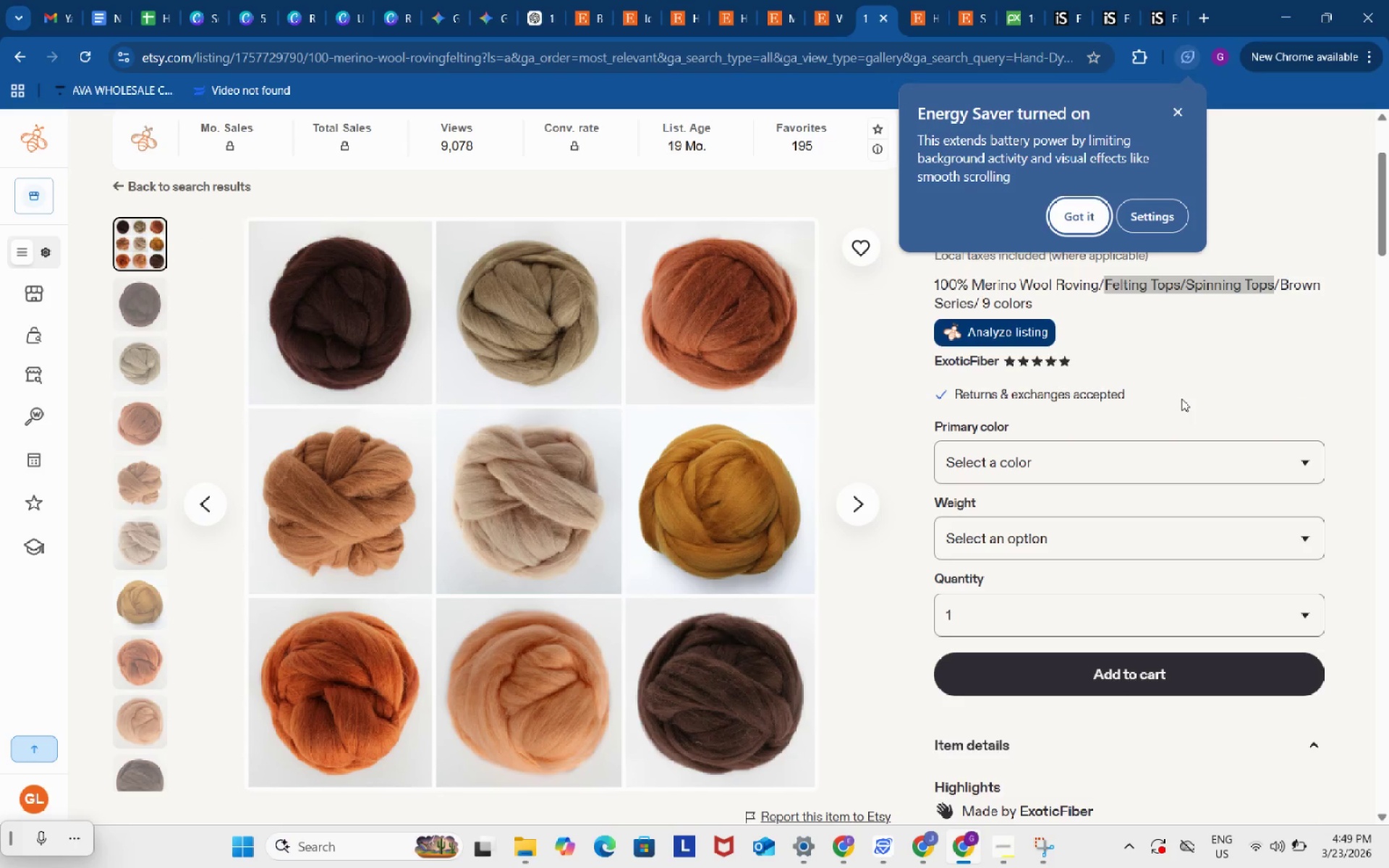 
left_click([1181, 399])
 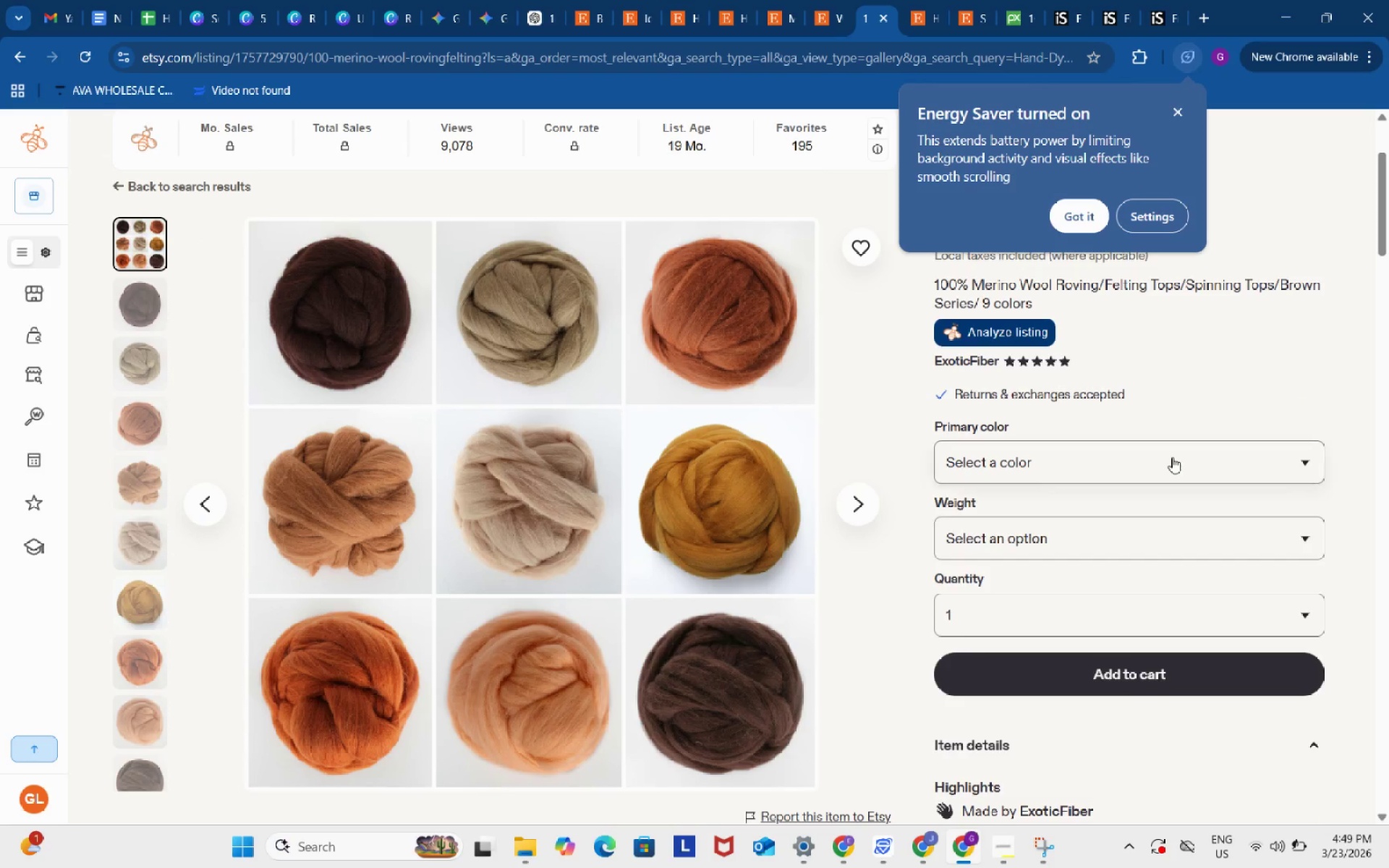 
left_click([1172, 457])
 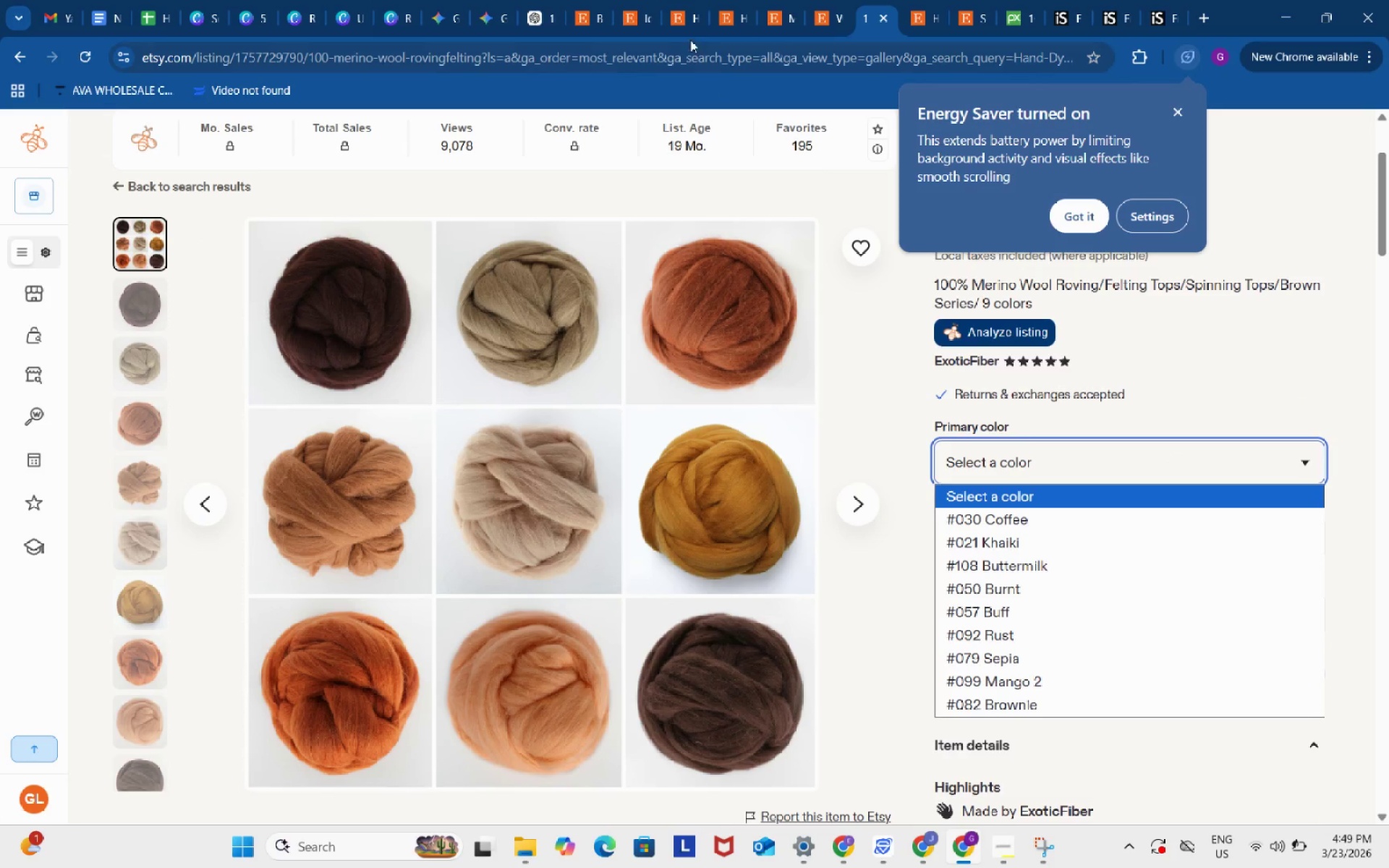 
left_click([674, 8])
 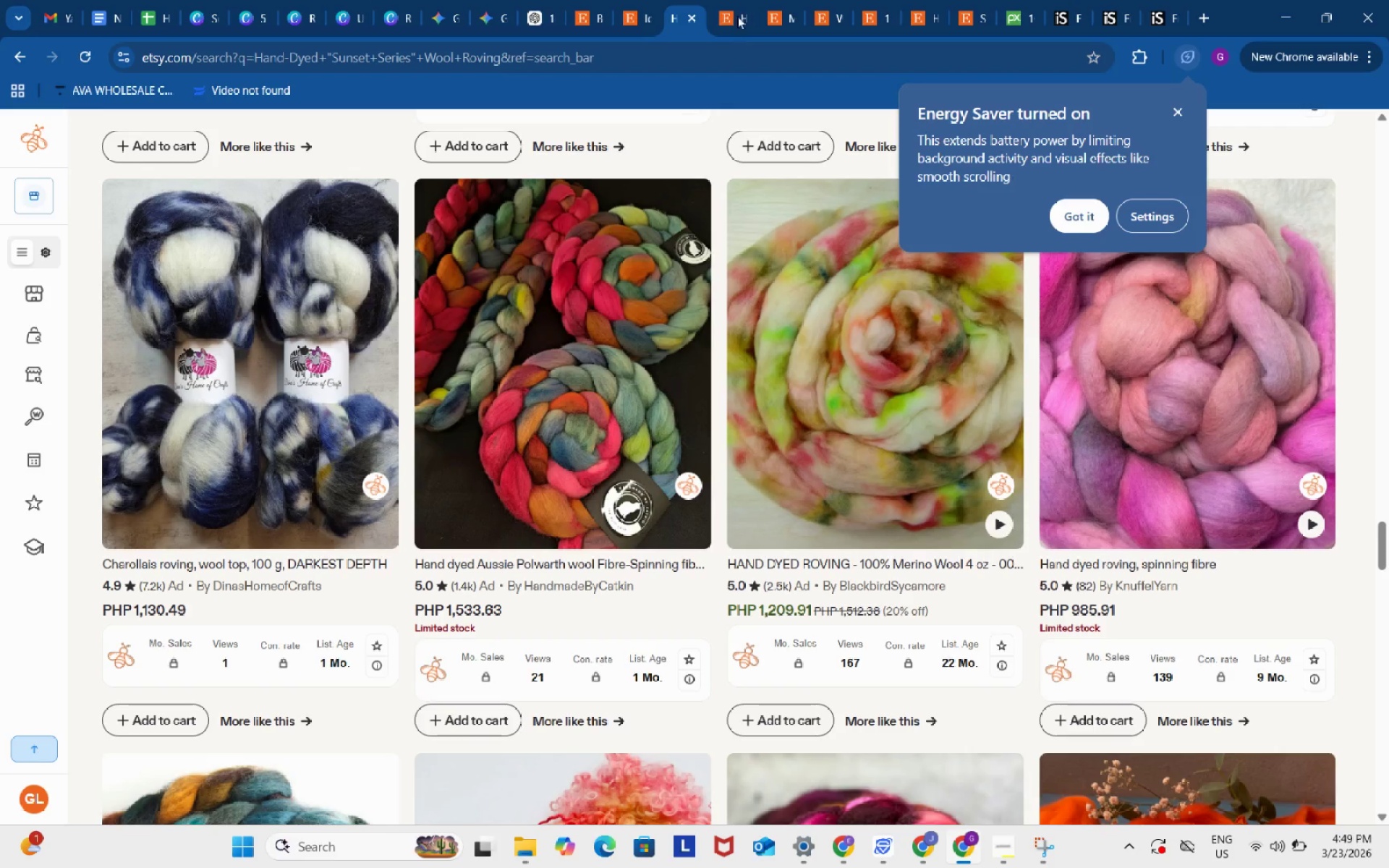 
left_click([731, 4])
 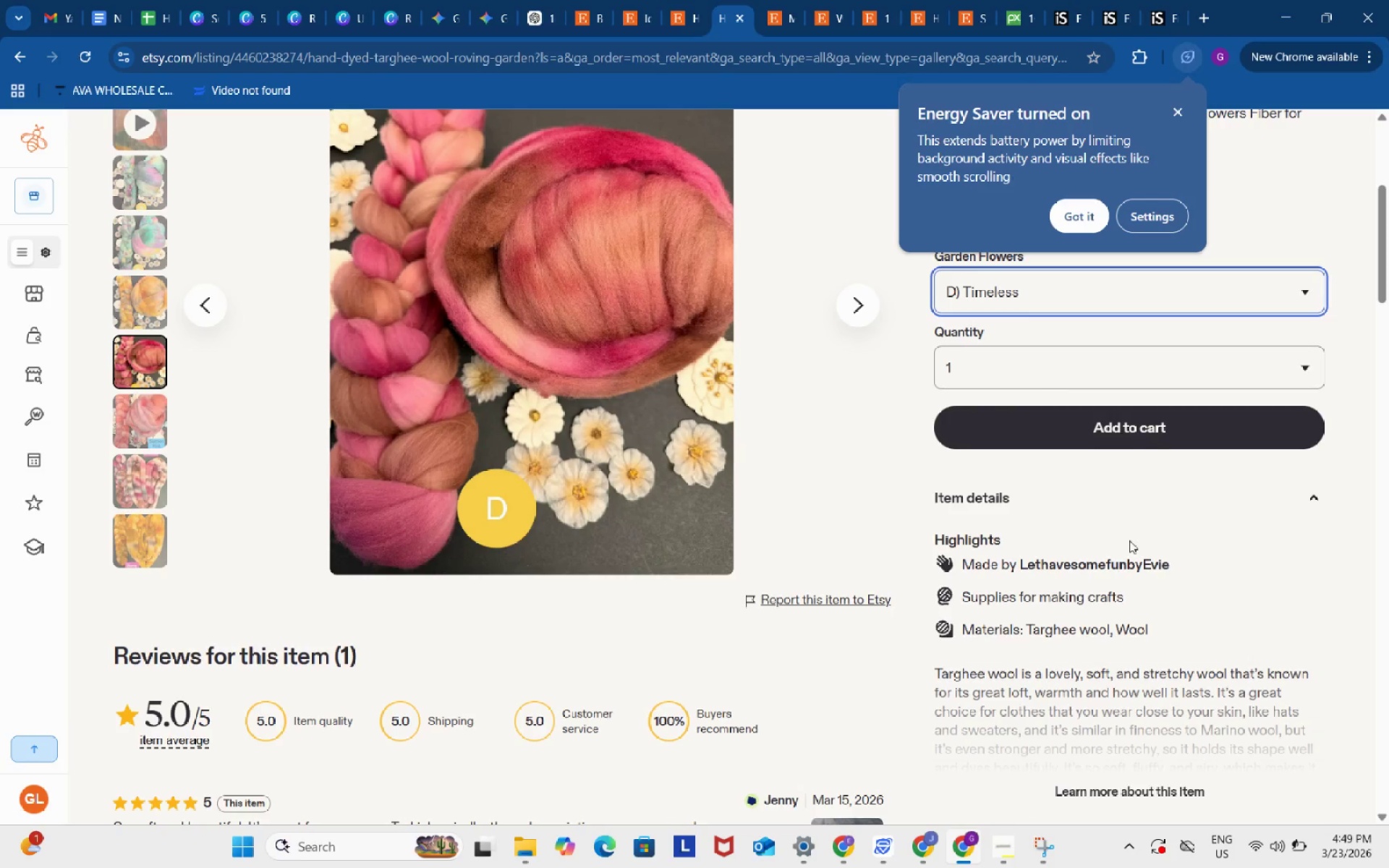 
scroll: coordinate [1129, 541], scroll_direction: up, amount: 3.0
 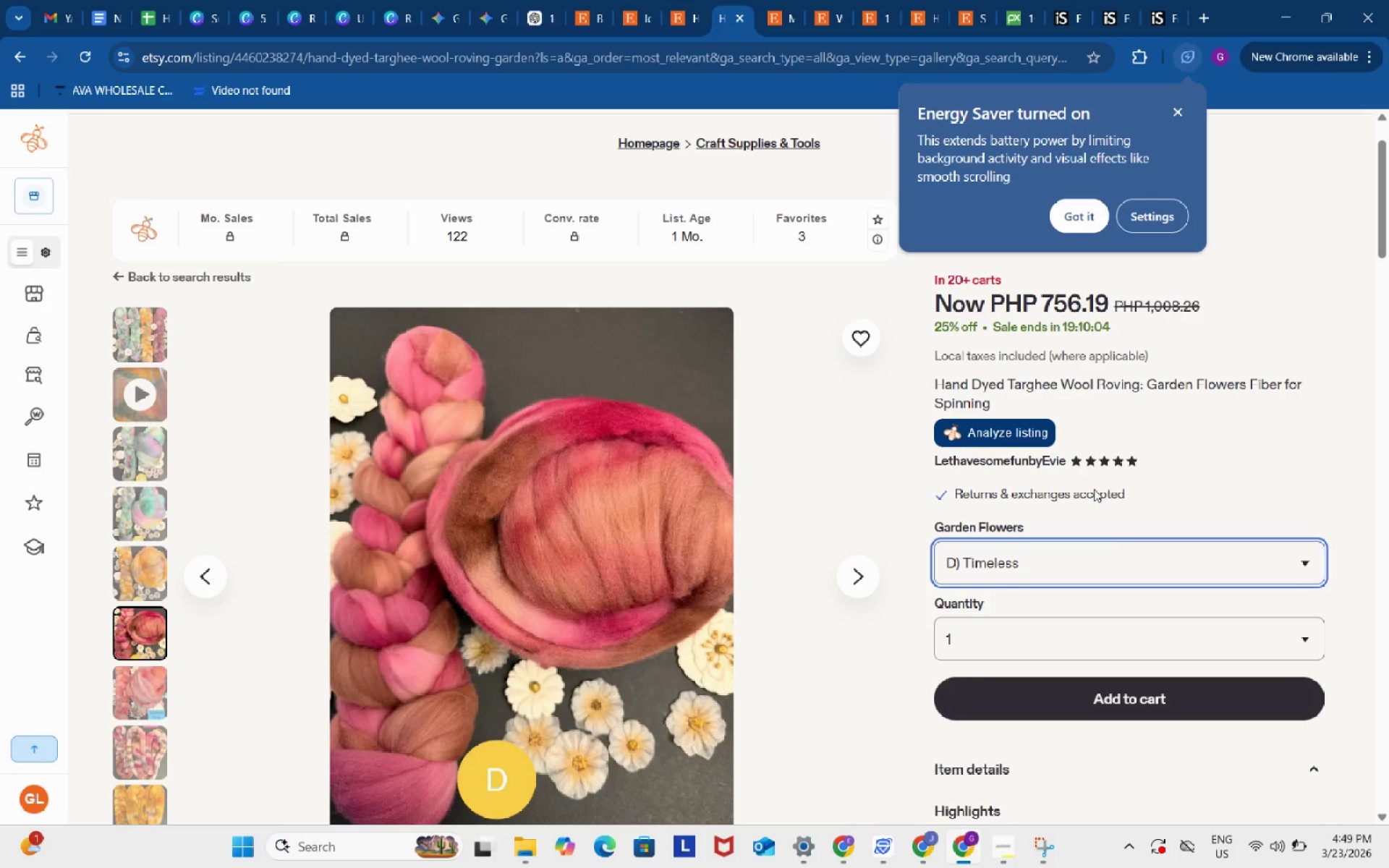 
left_click([1123, 561])
 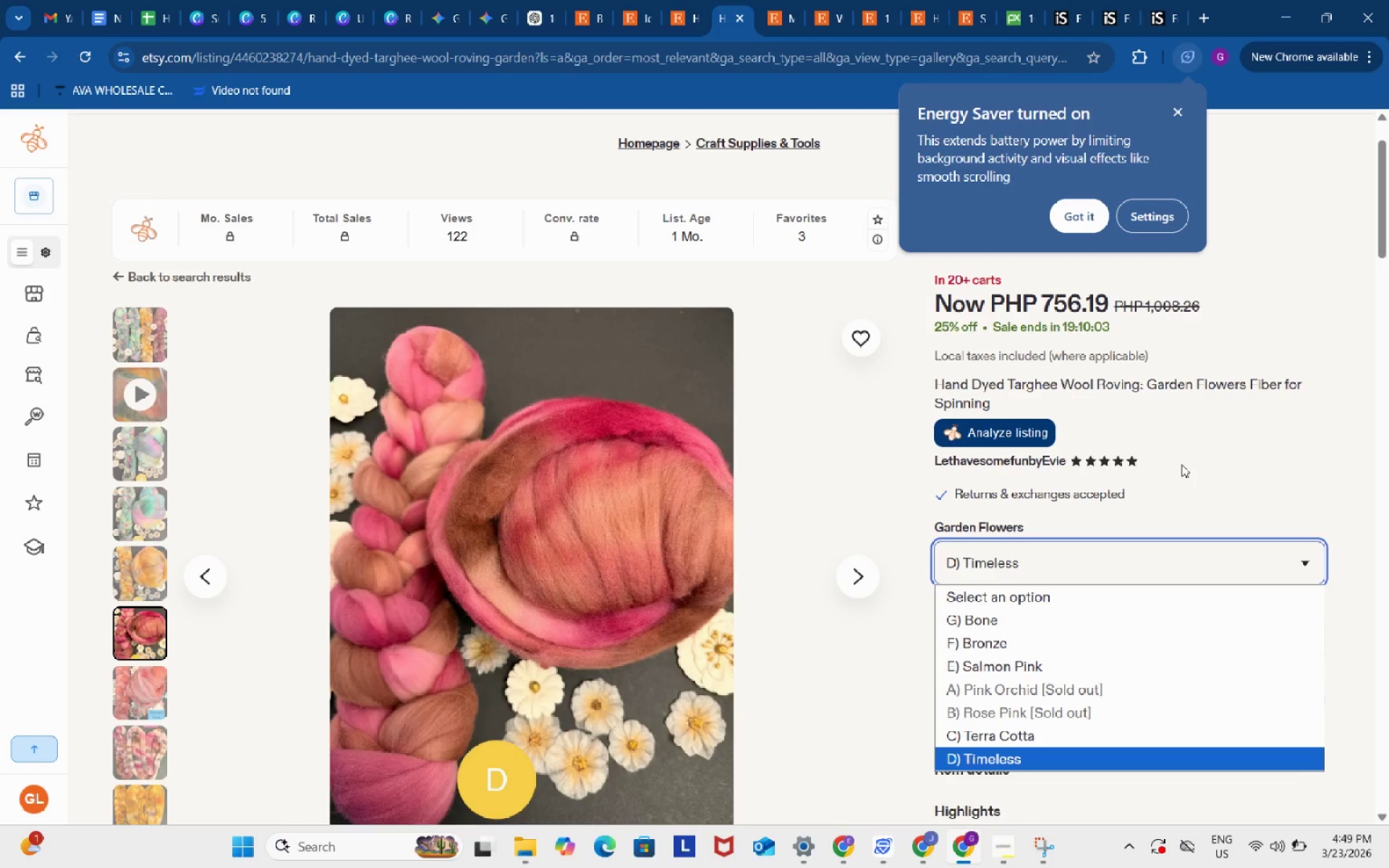 
scroll: coordinate [1181, 464], scroll_direction: down, amount: 1.0
 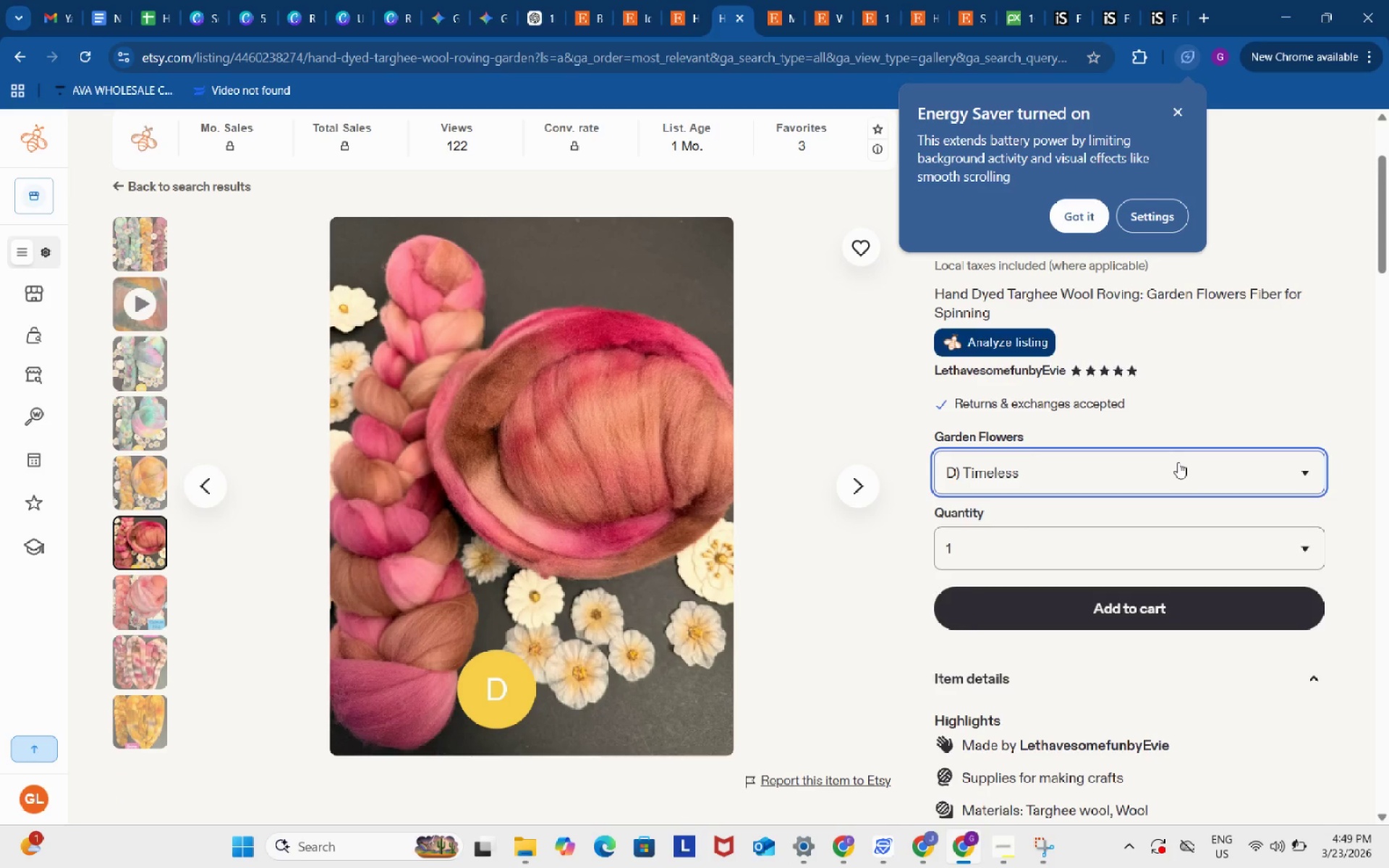 
left_click([1178, 462])
 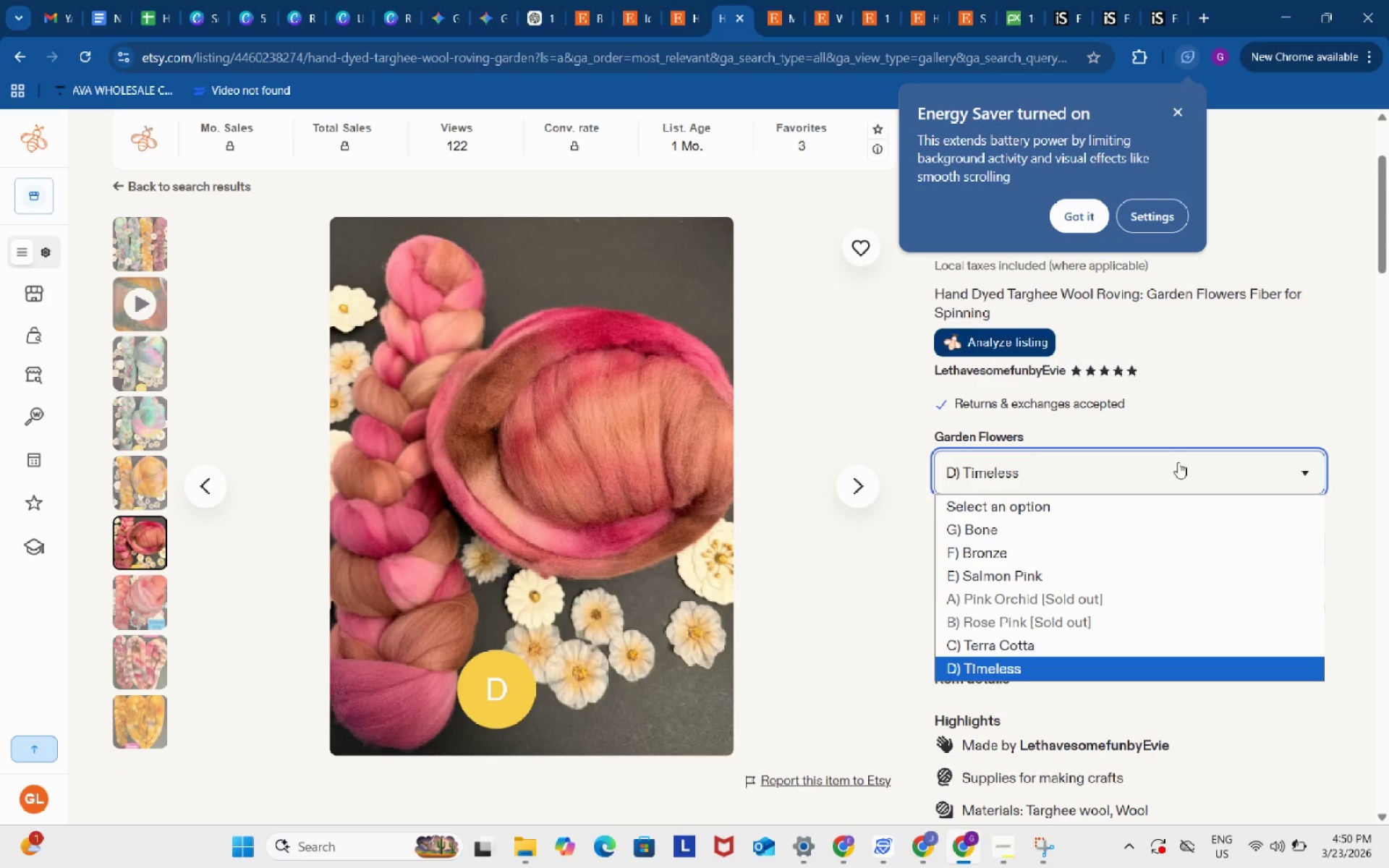 
wait(8.46)
 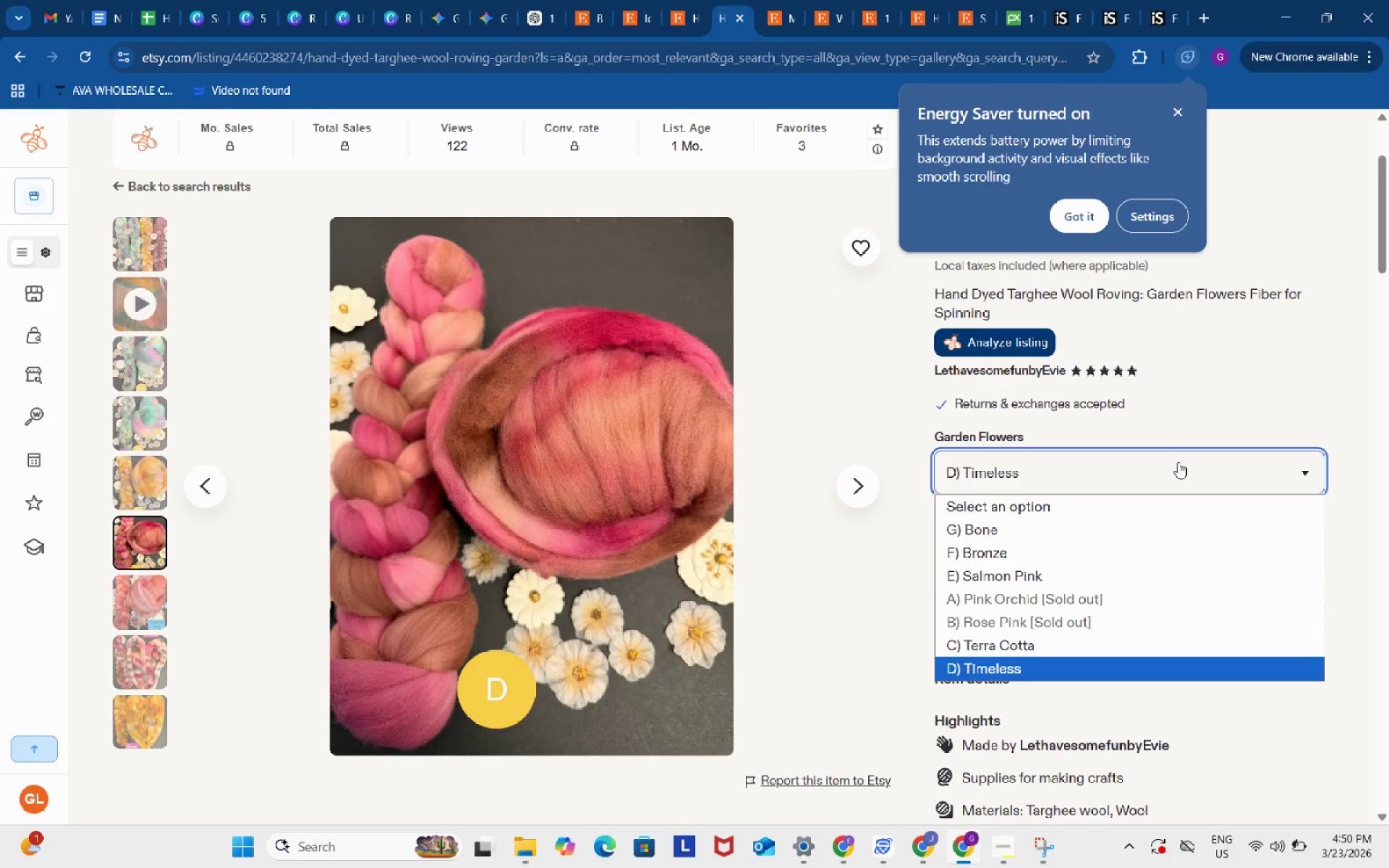 
left_click([1264, 406])
 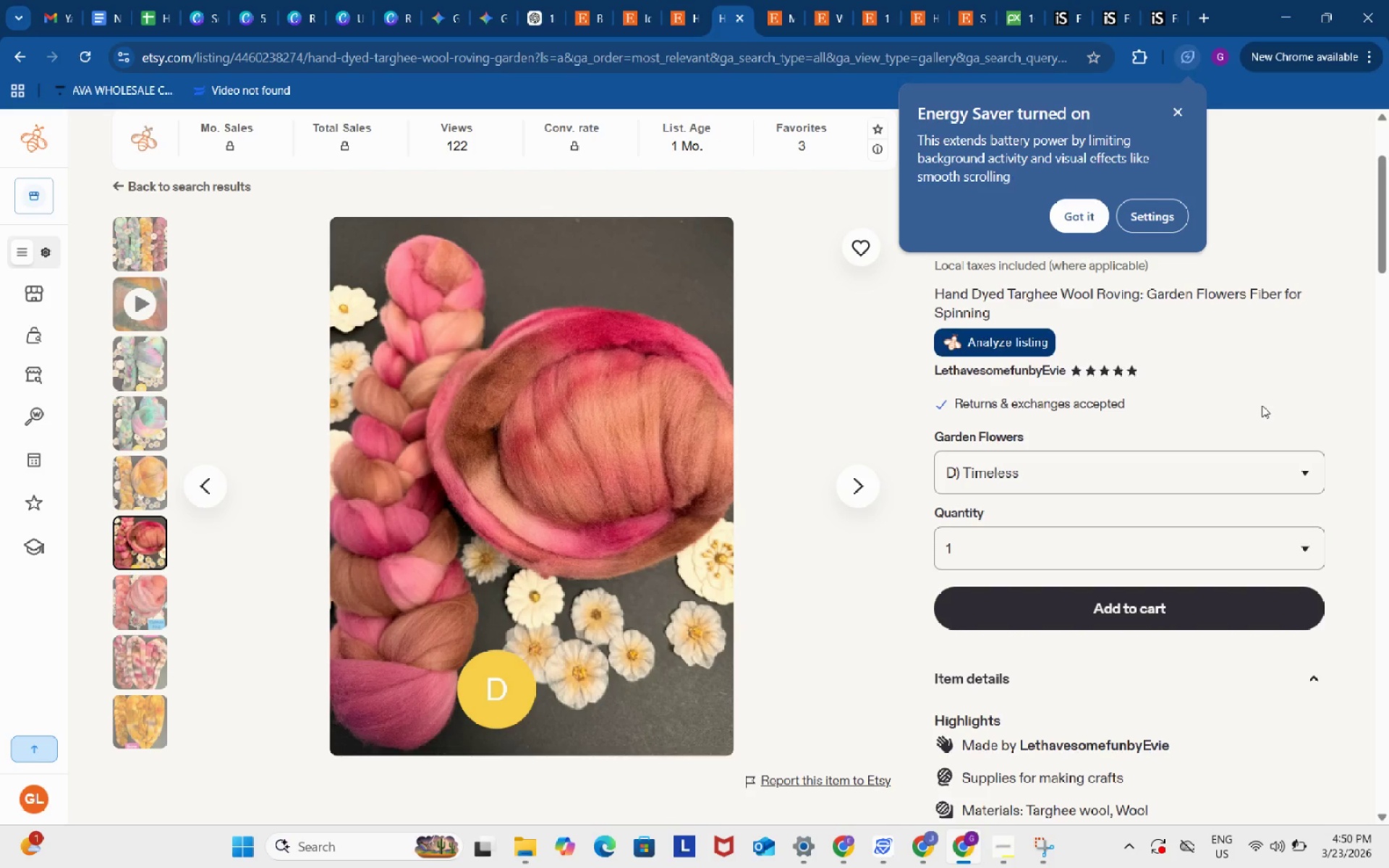 
left_click([1211, 541])
 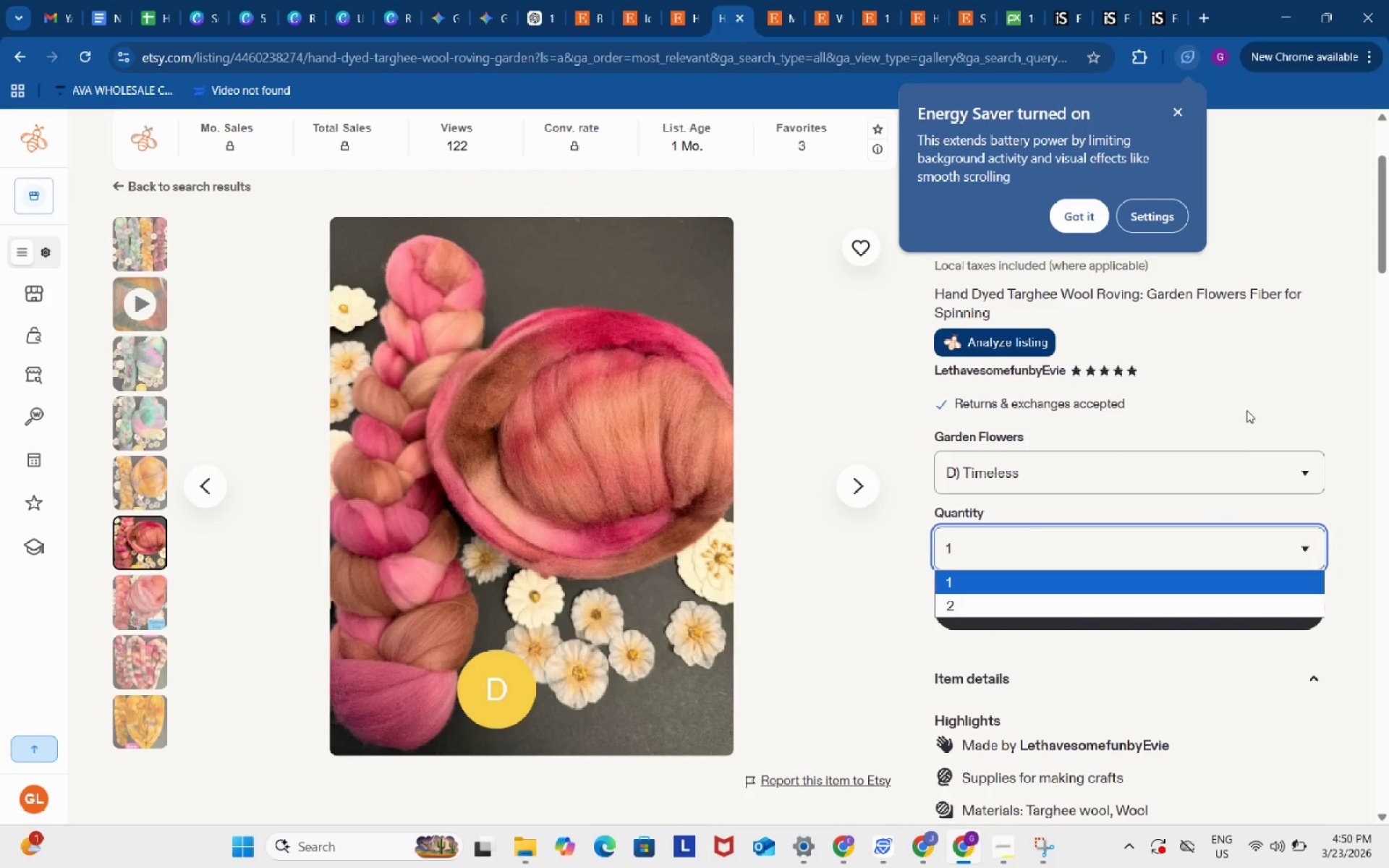 
left_click([1248, 407])
 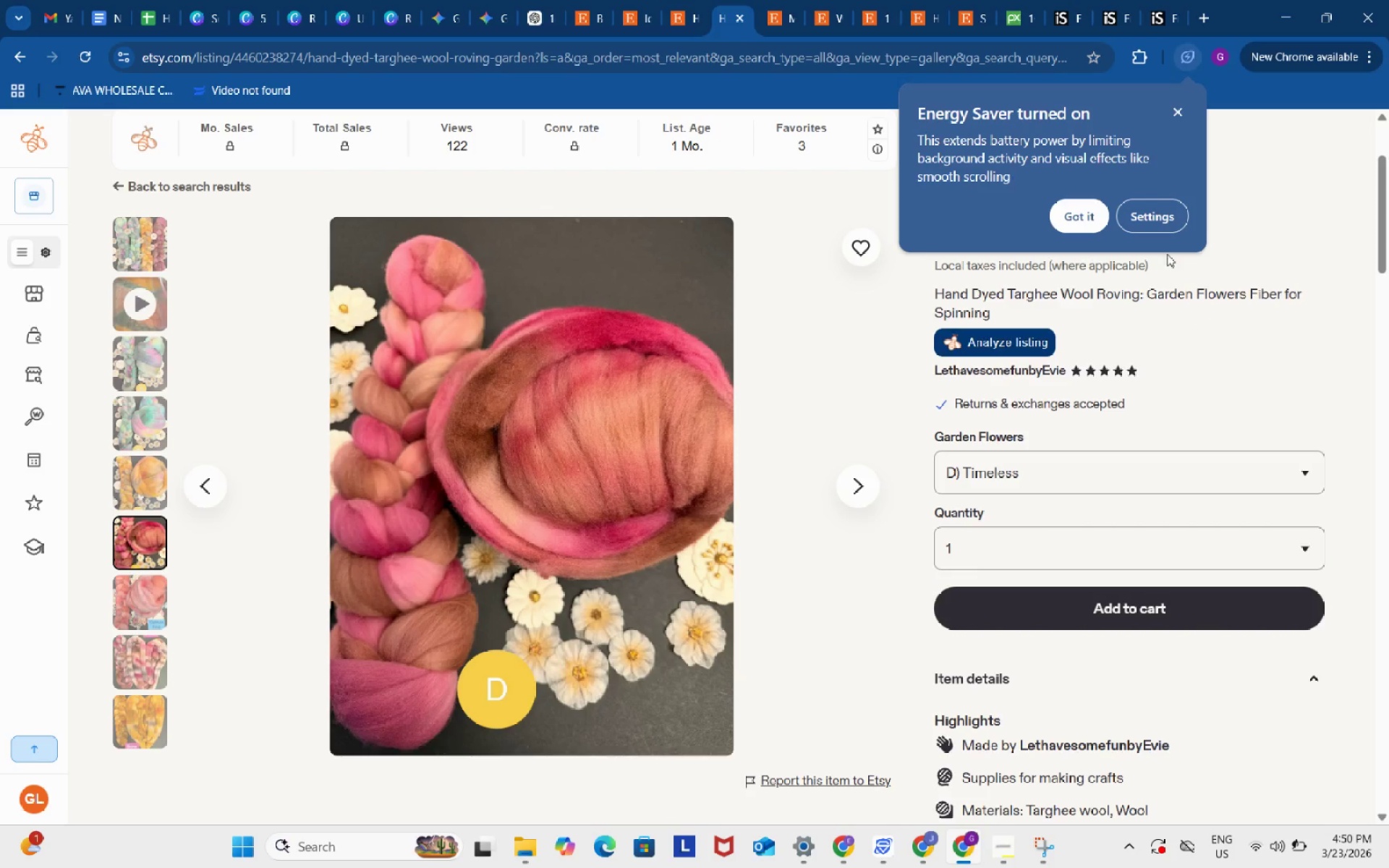 
left_click([1177, 109])
 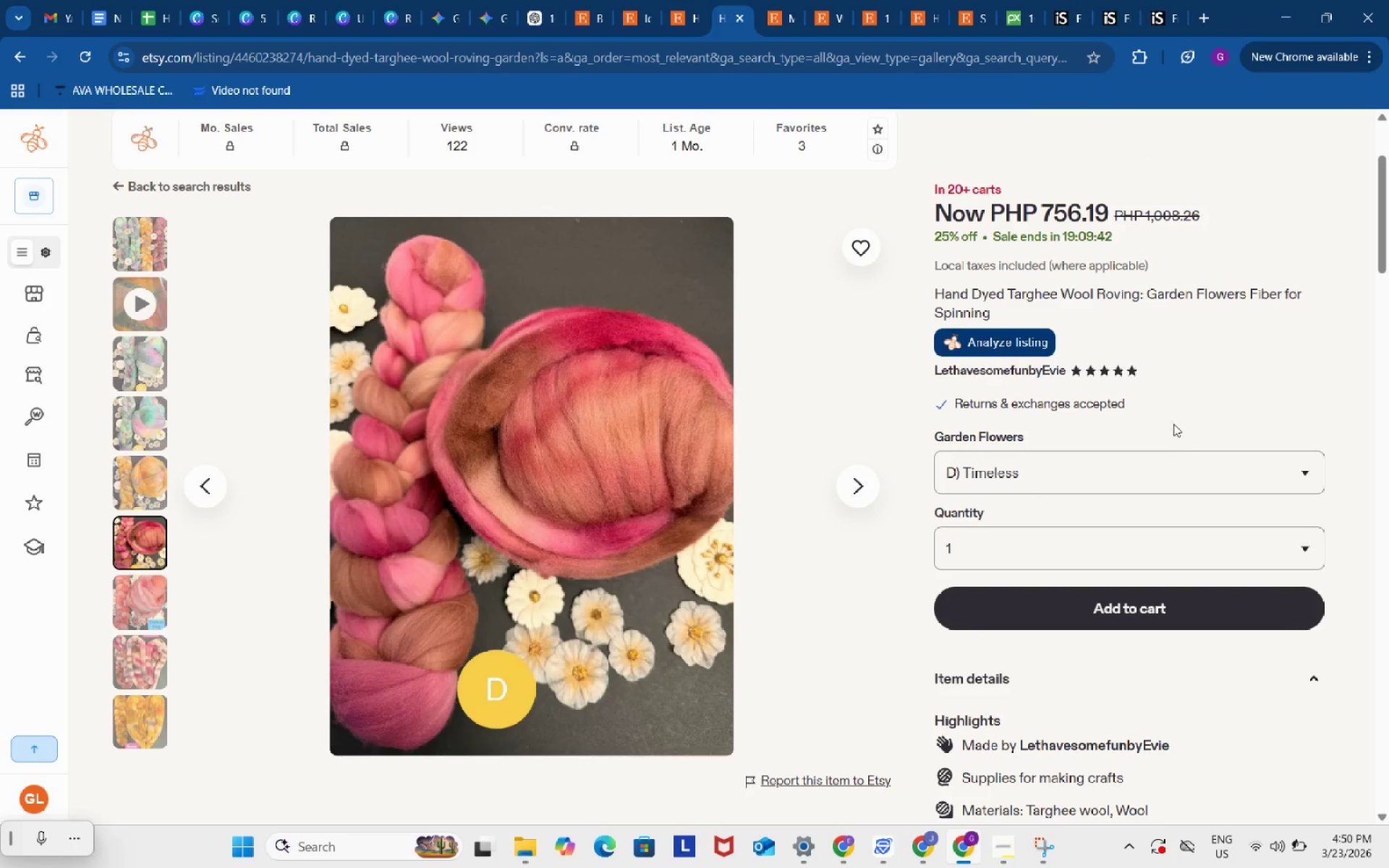 
left_click([1147, 461])
 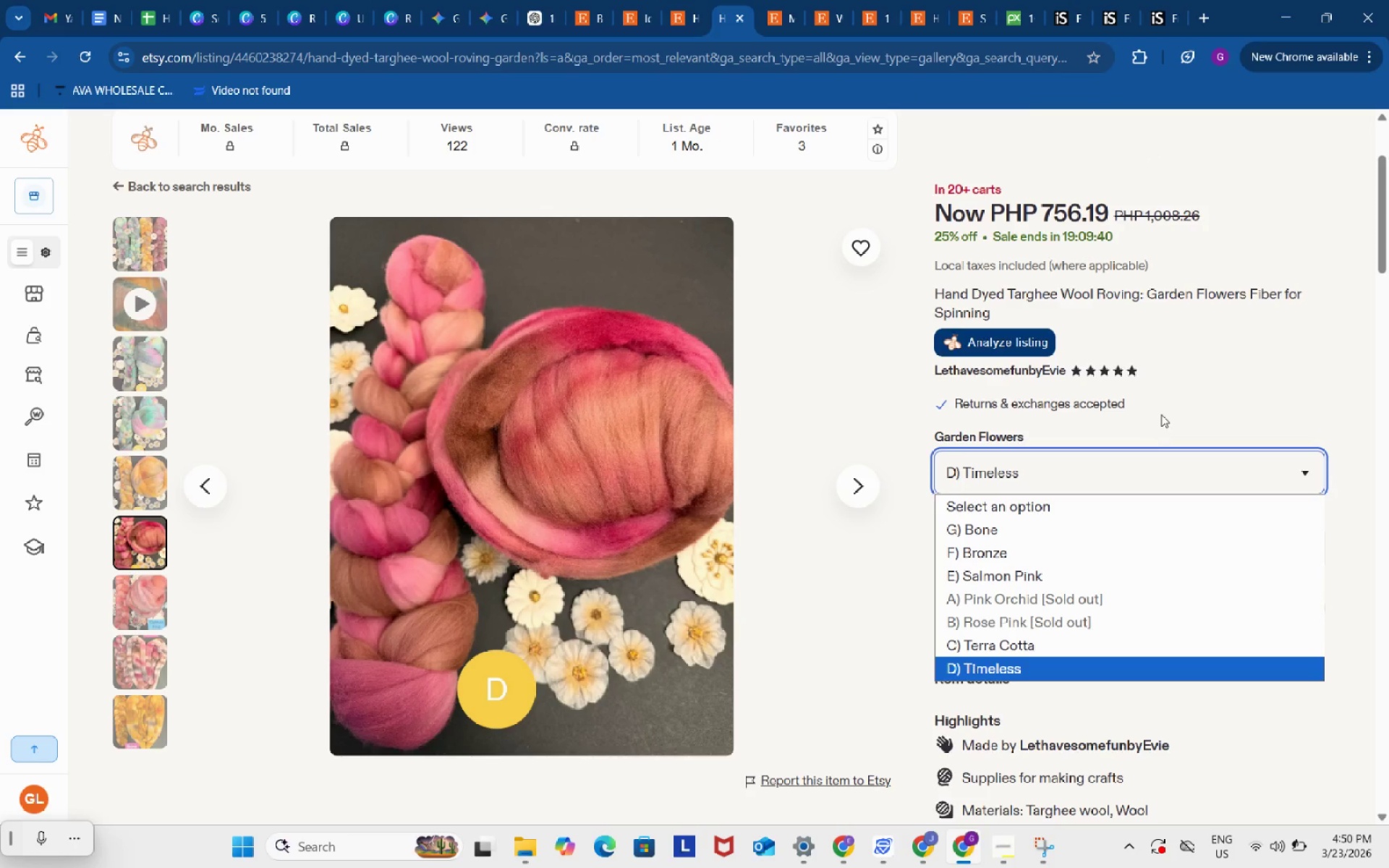 
left_click([1161, 414])
 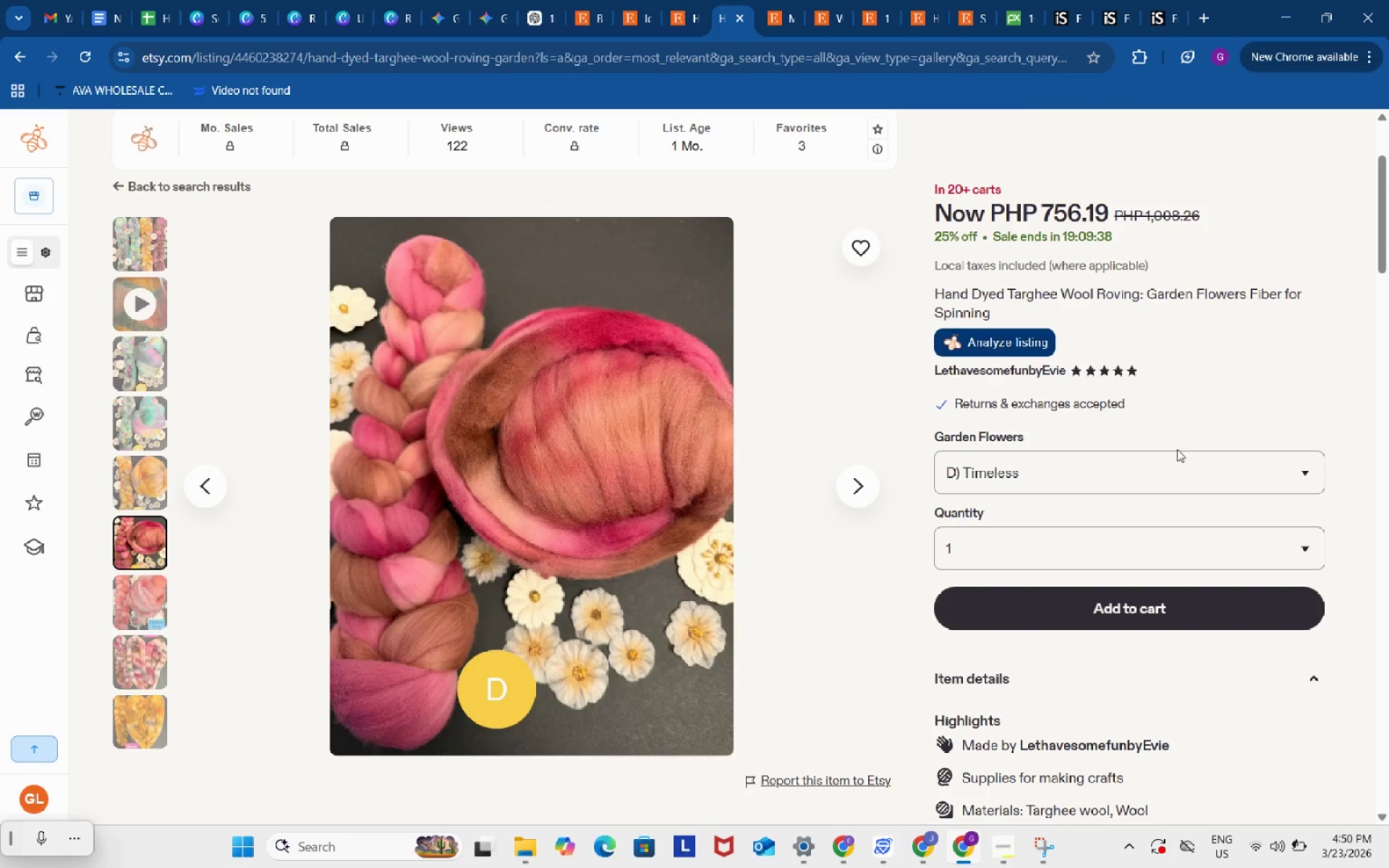 
left_click([1184, 467])
 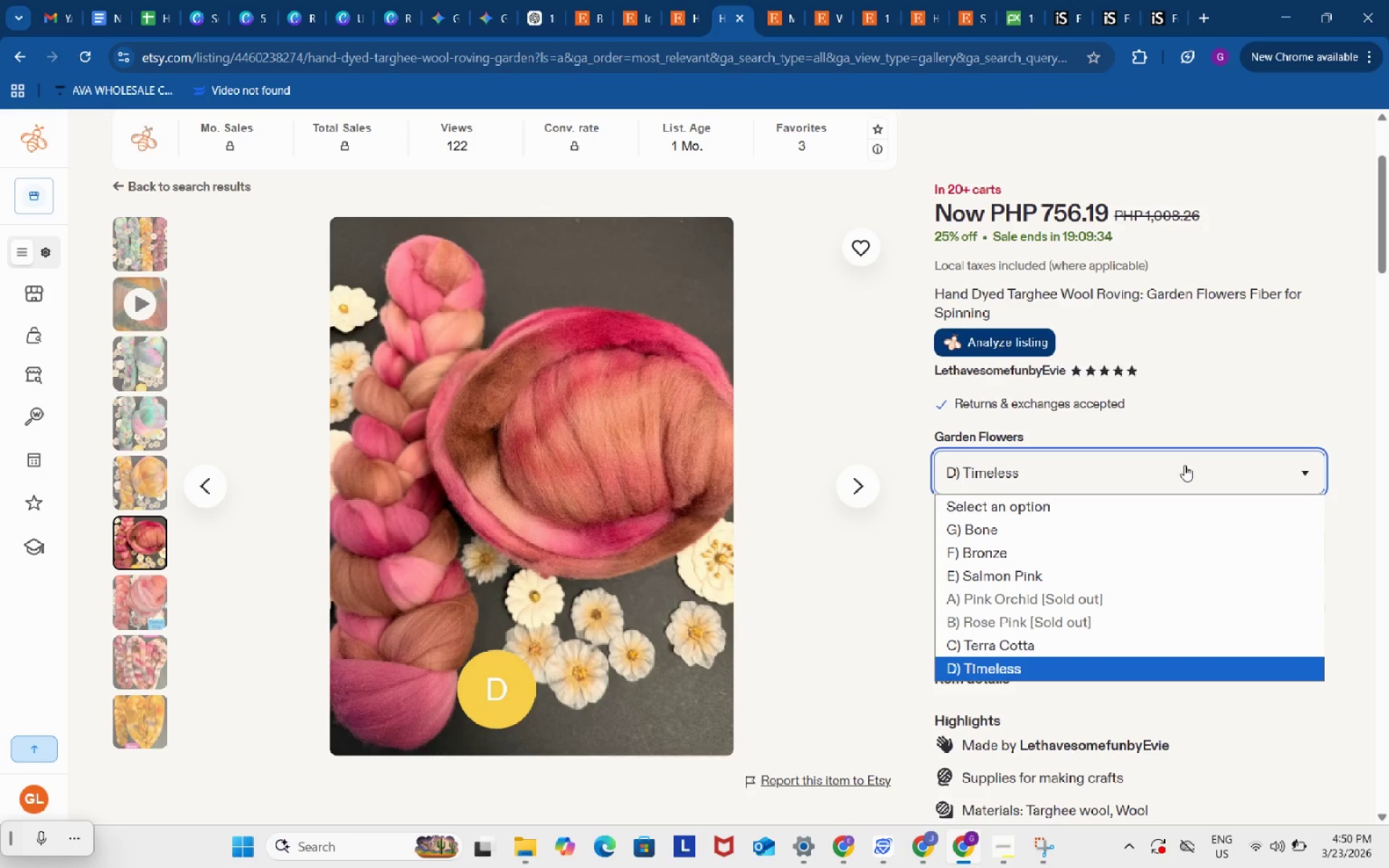 
left_click([1266, 398])
 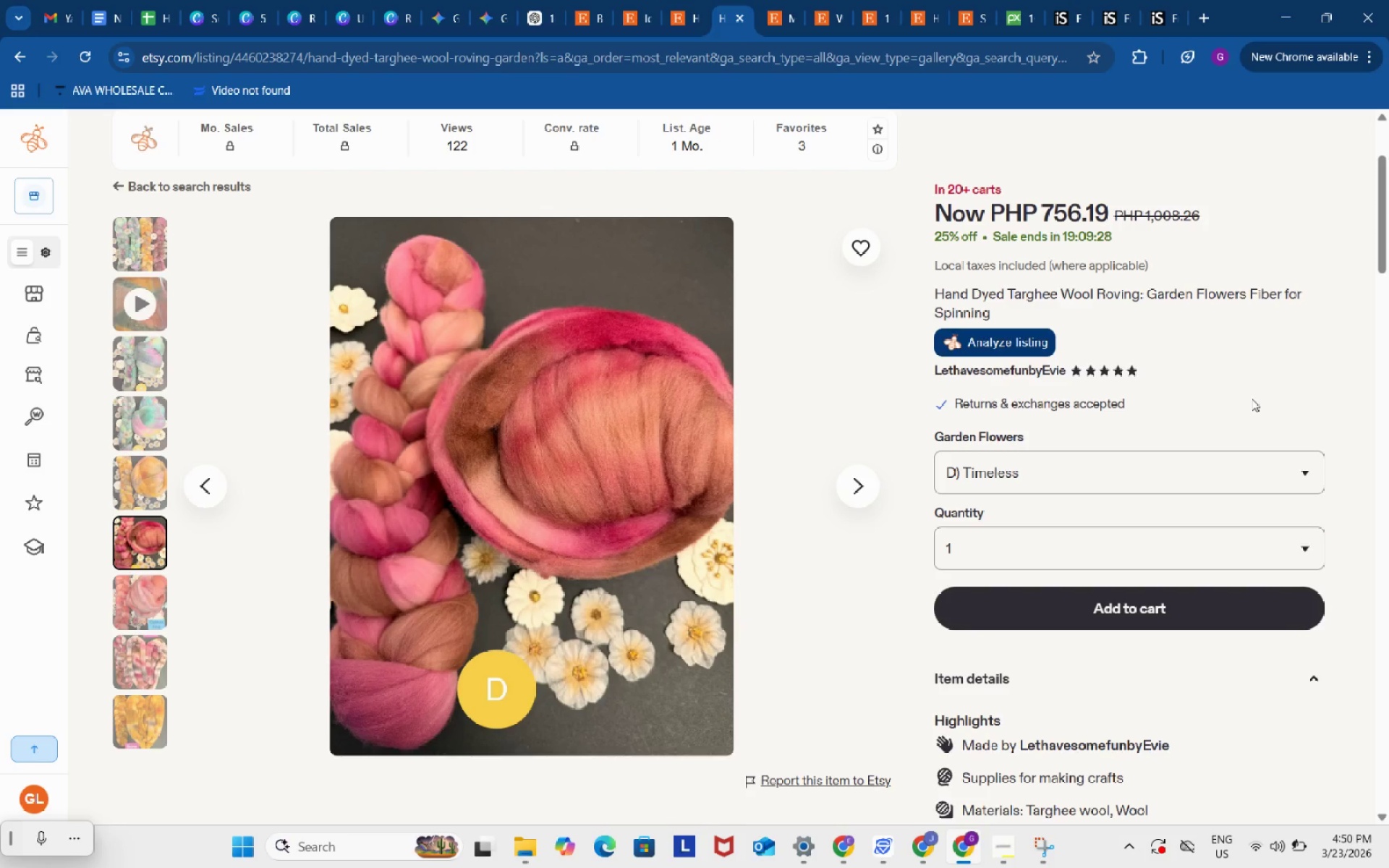 
wait(10.4)
 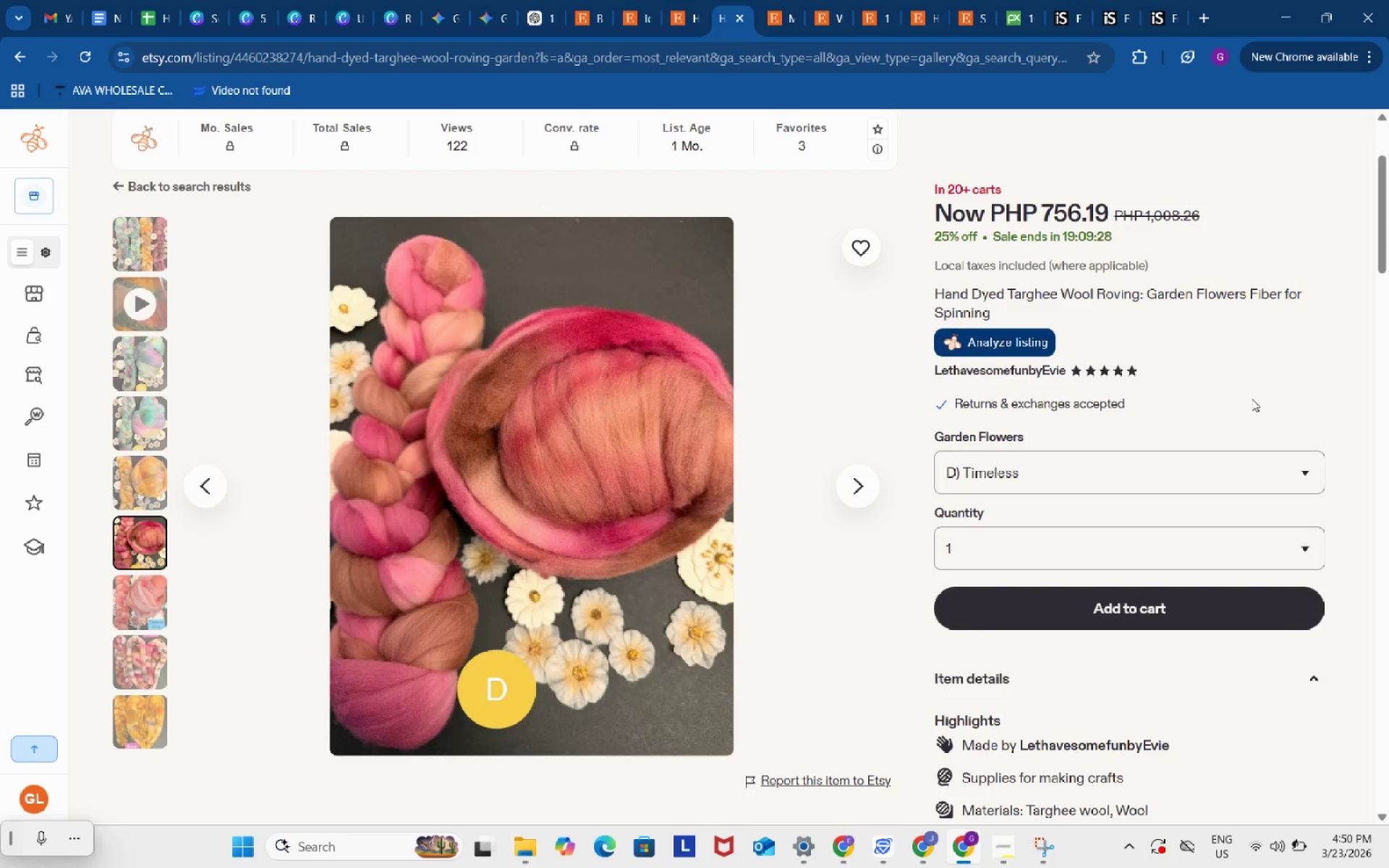 
scroll: coordinate [1235, 397], scroll_direction: down, amount: 3.0
 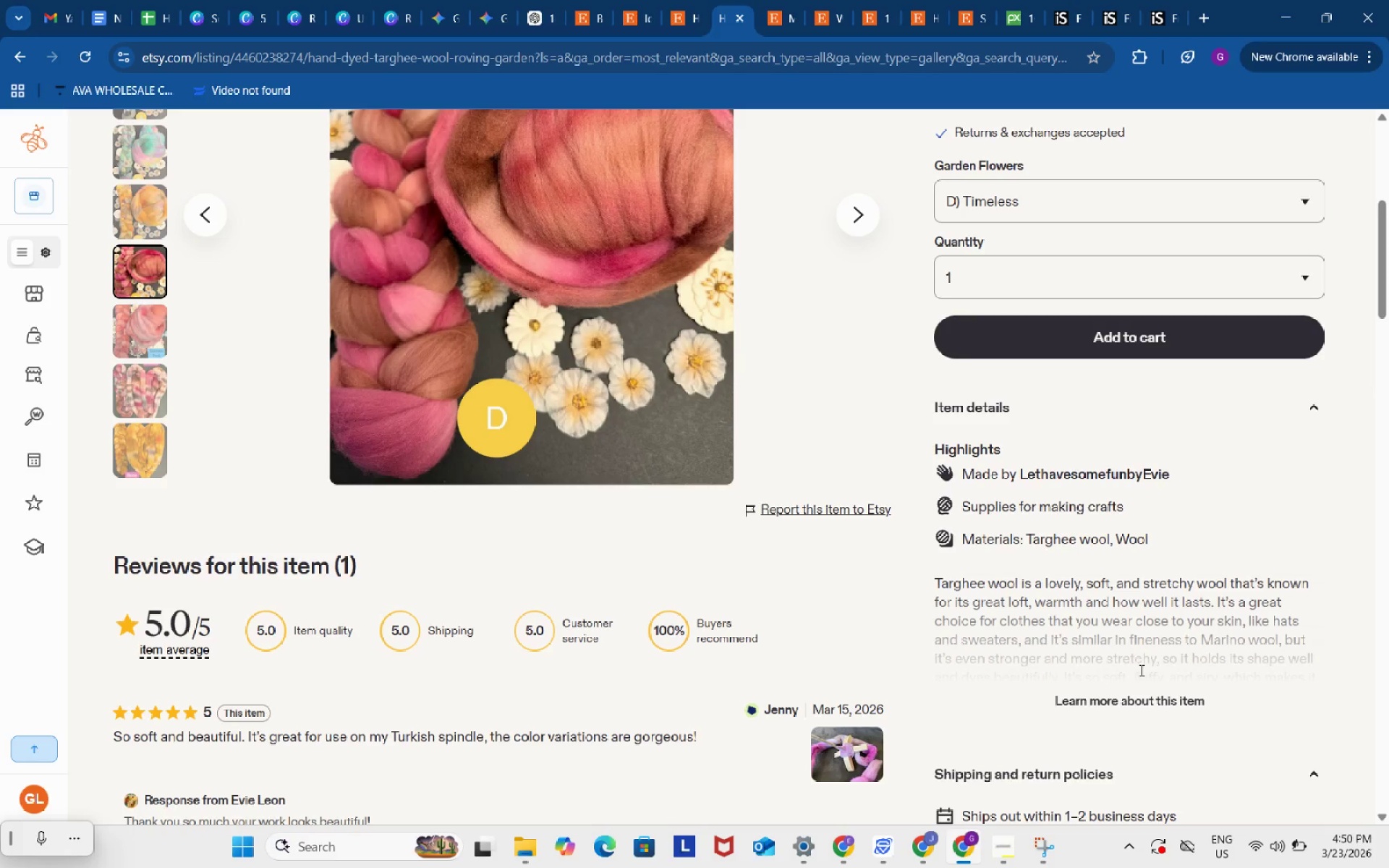 
left_click([1143, 702])
 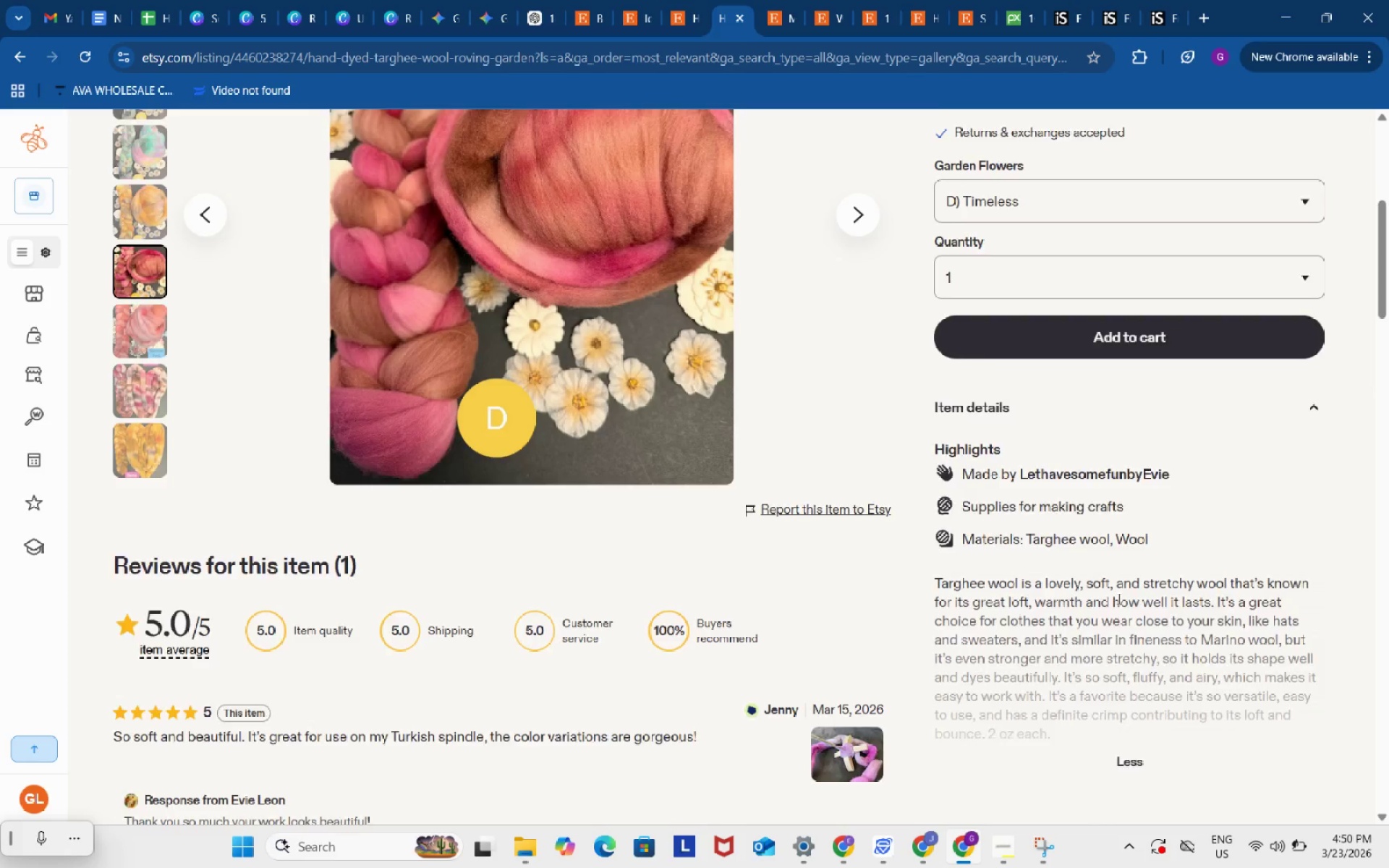 
scroll: coordinate [1118, 598], scroll_direction: down, amount: 3.0
 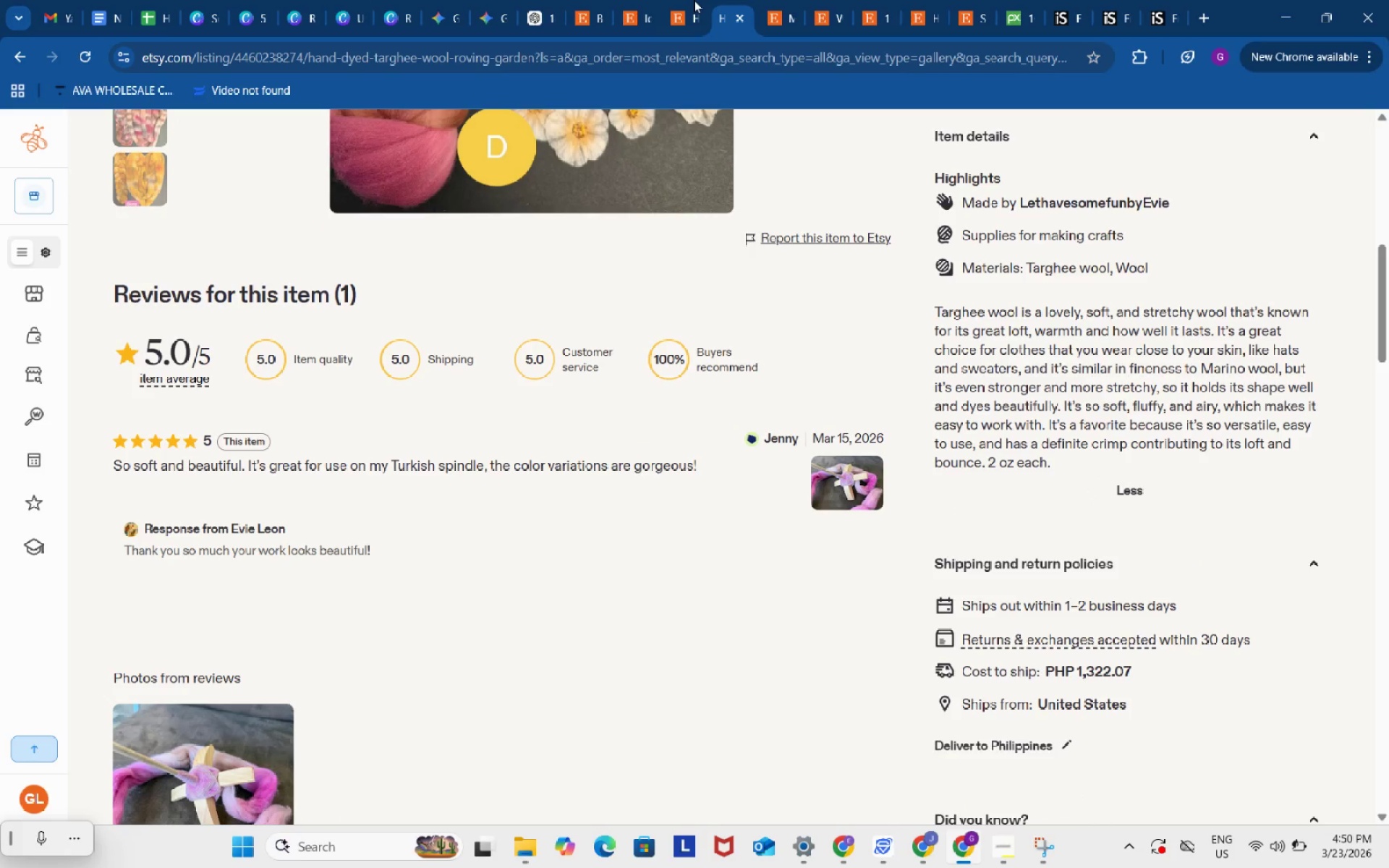 
left_click([692, 0])
 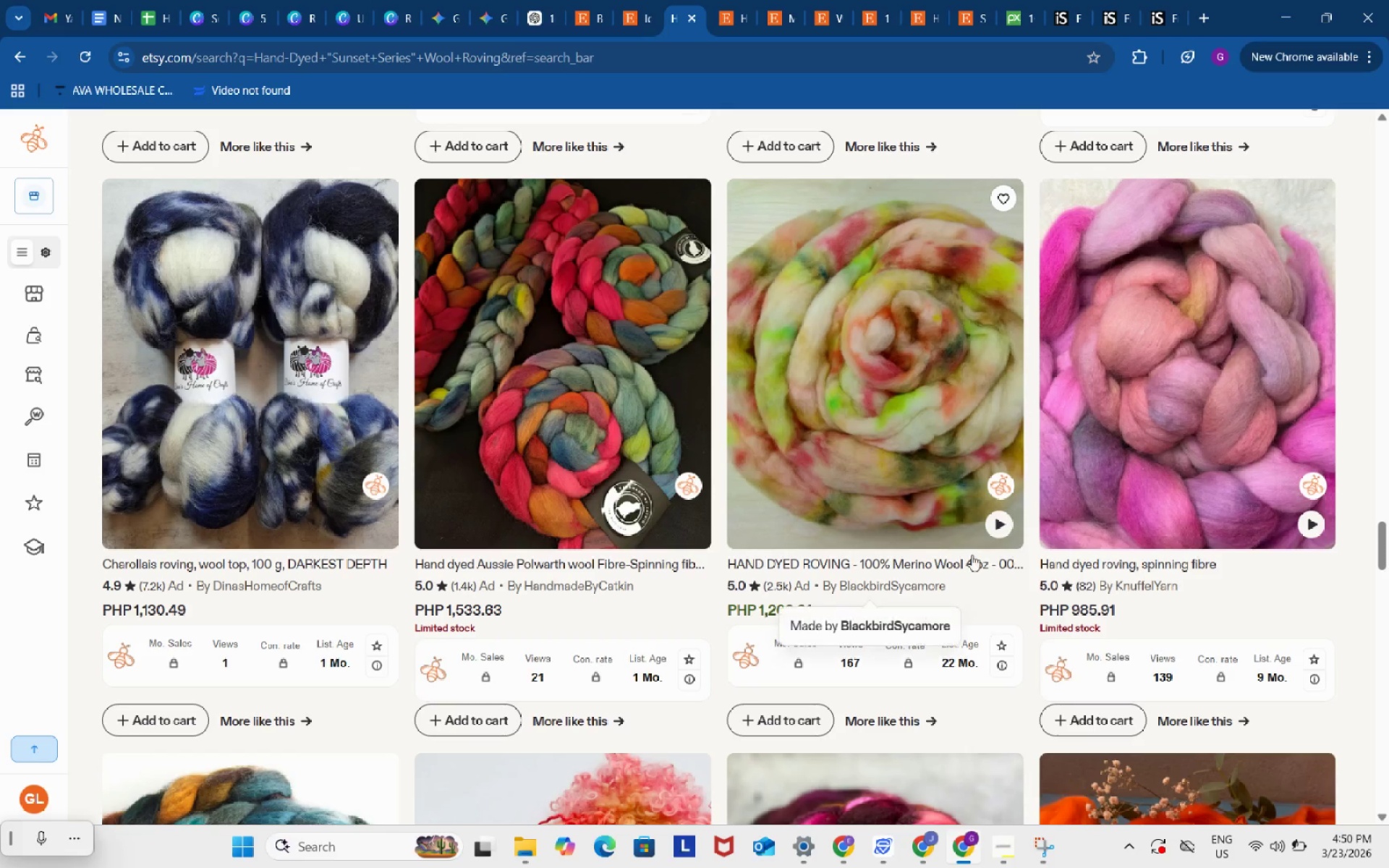 
right_click([857, 371])
 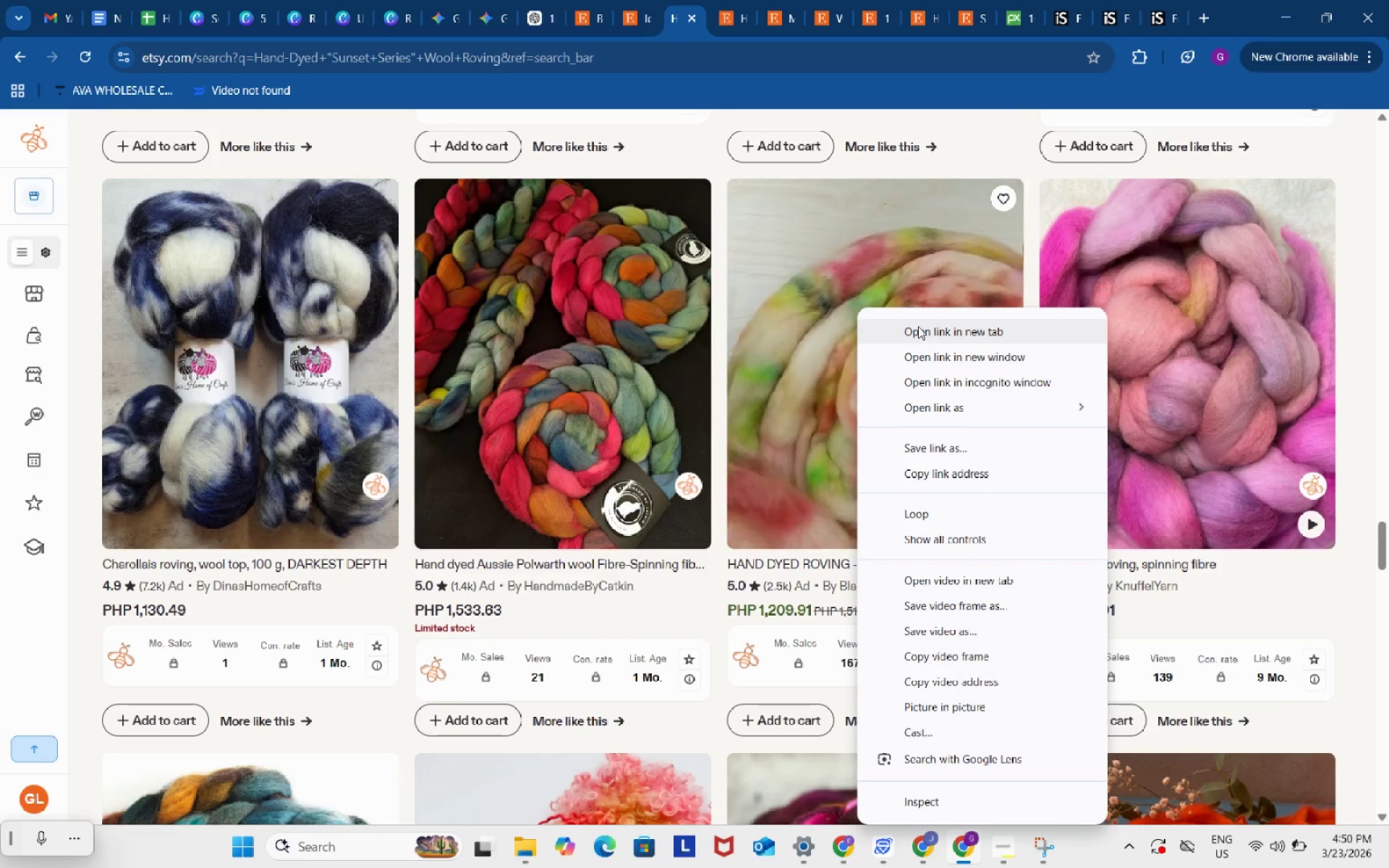 
left_click([918, 326])
 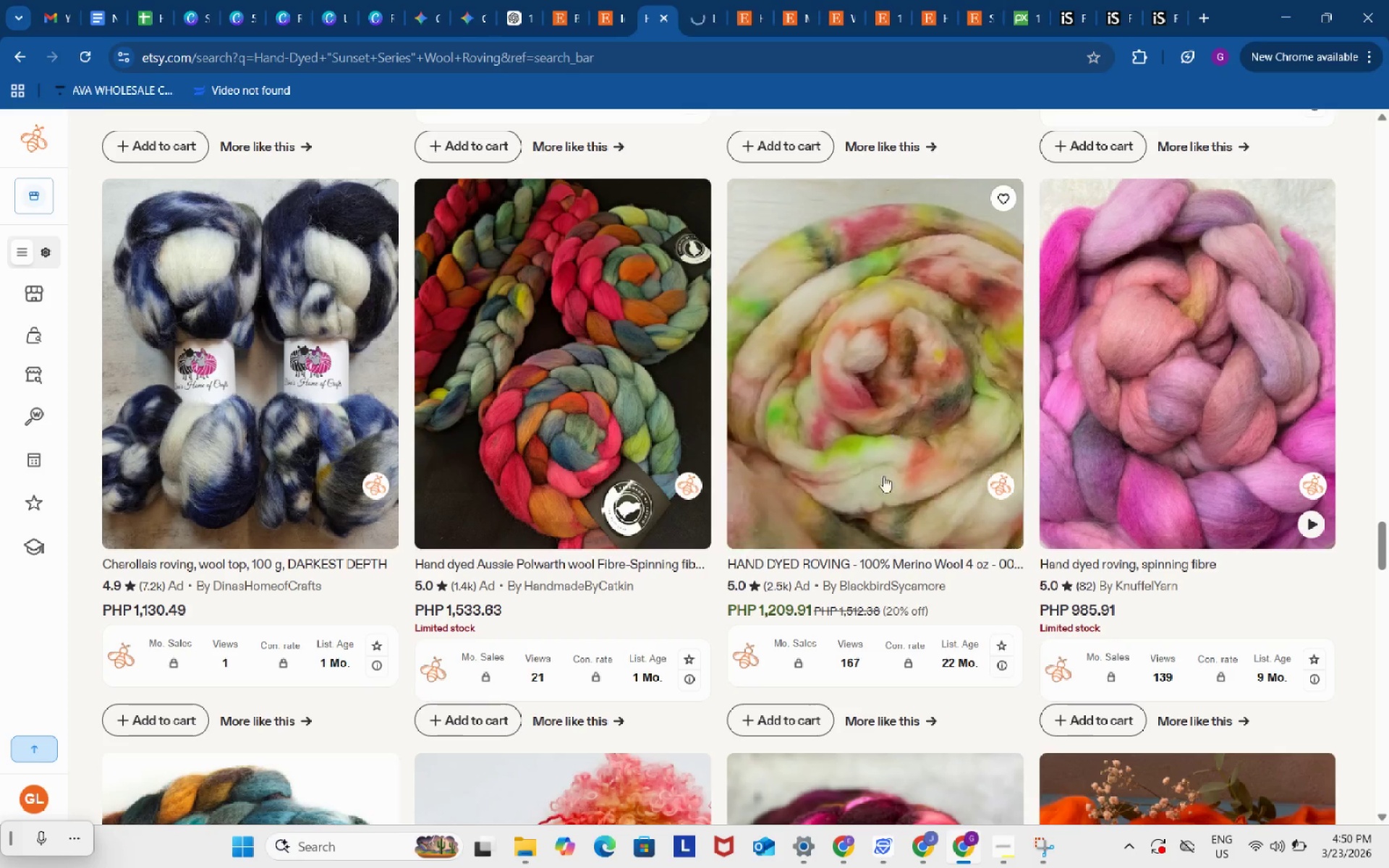 
scroll: coordinate [883, 477], scroll_direction: down, amount: 5.0
 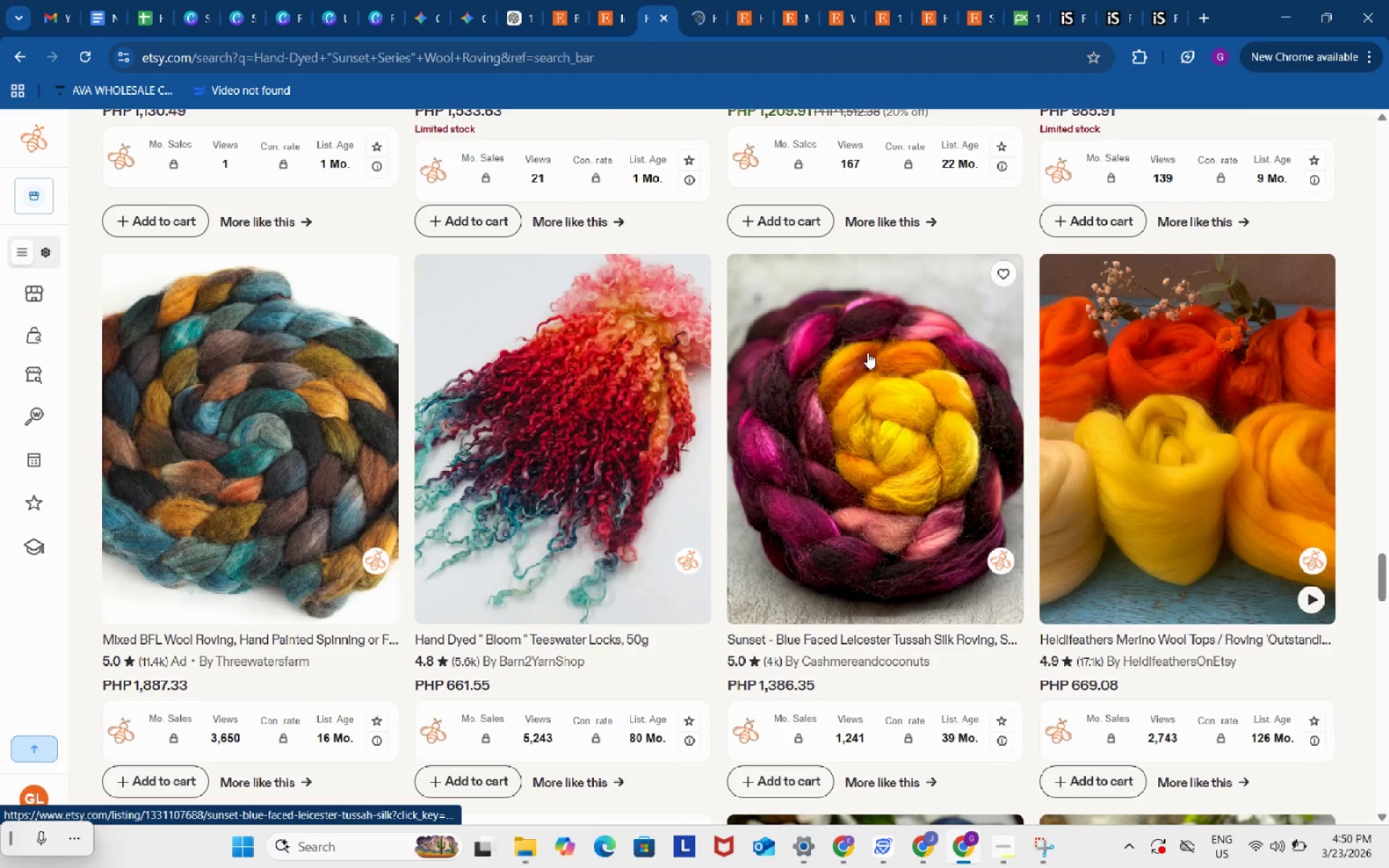 
right_click([865, 345])
 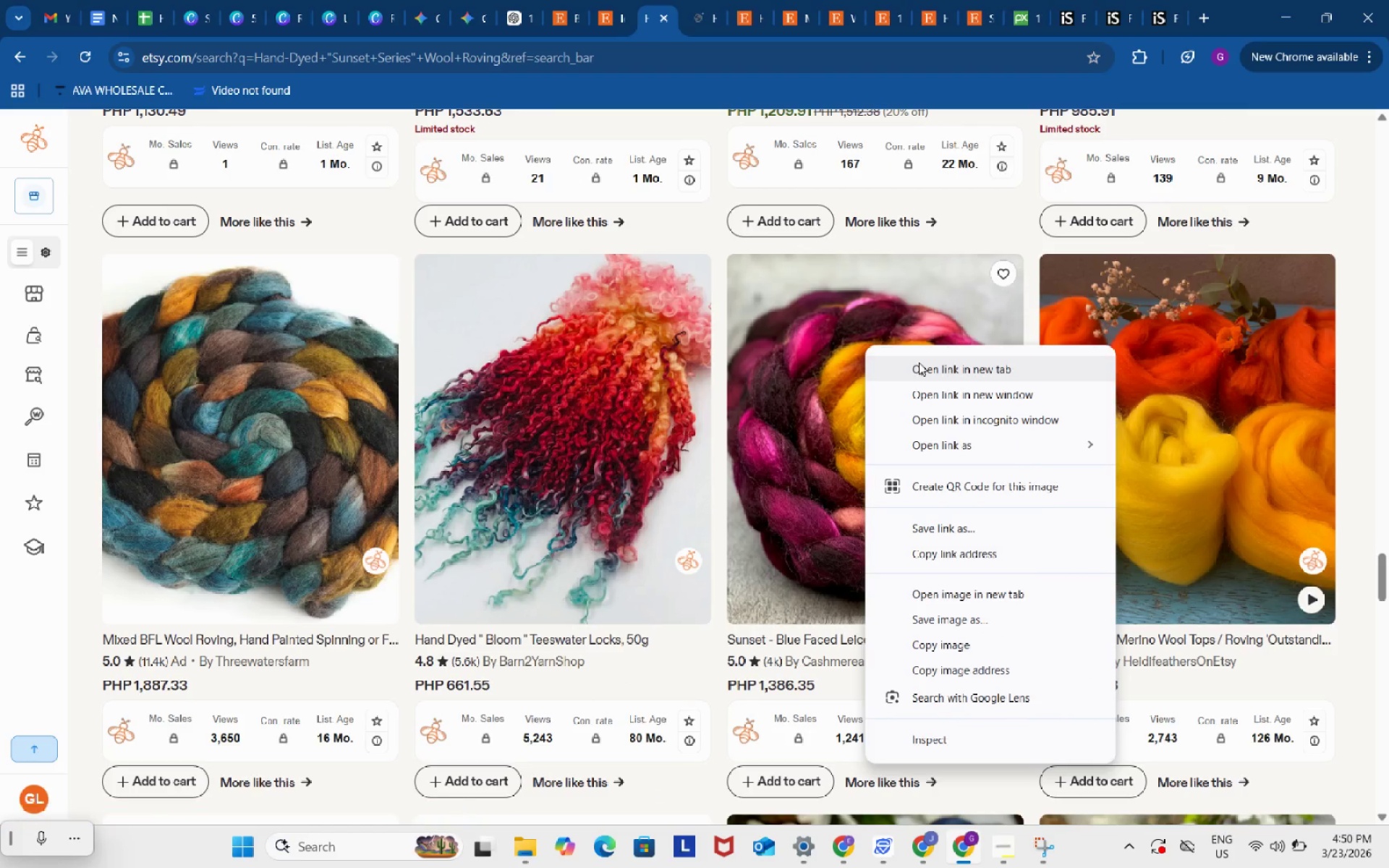 
left_click([919, 362])
 